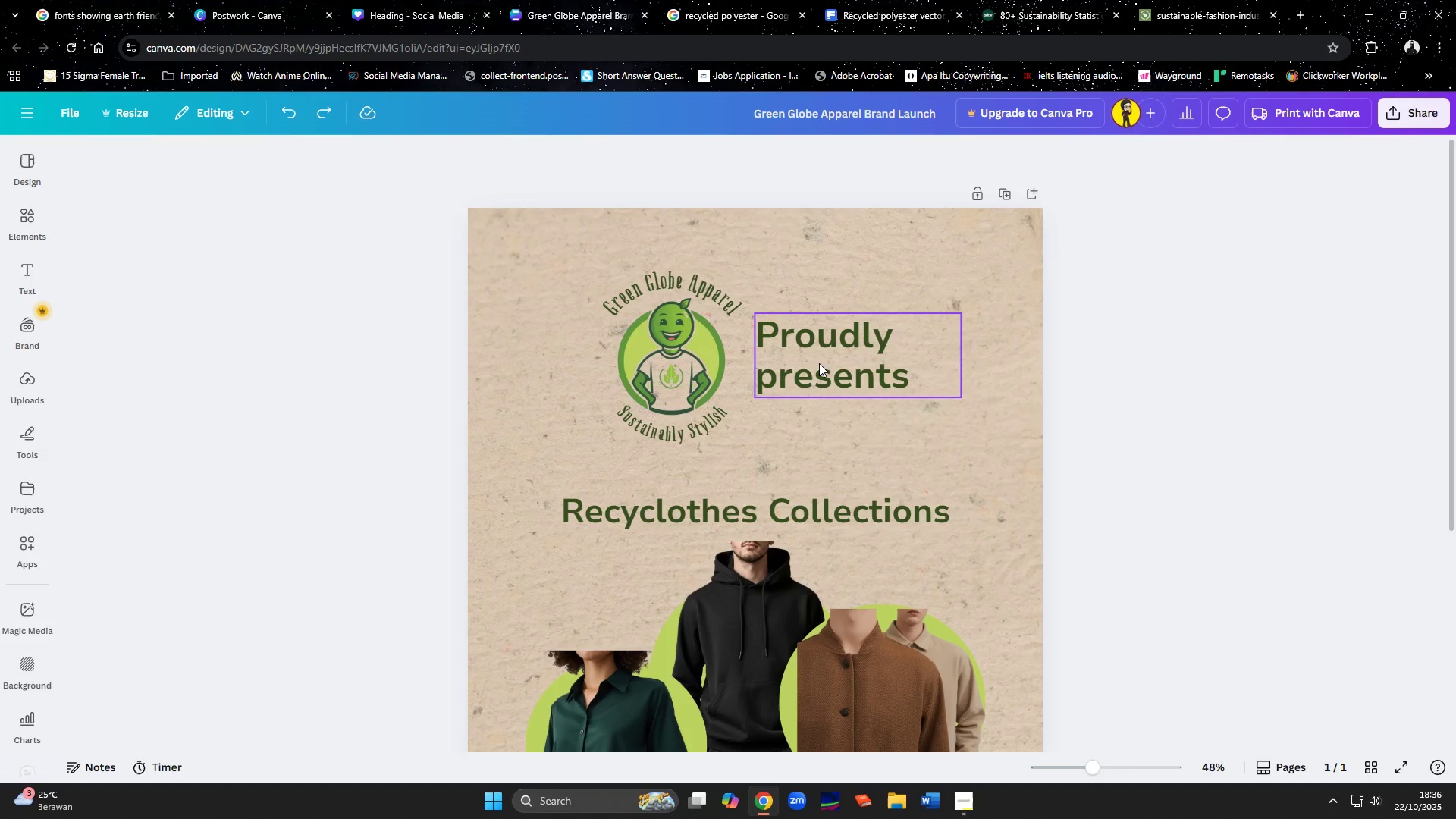 
wait(6.93)
 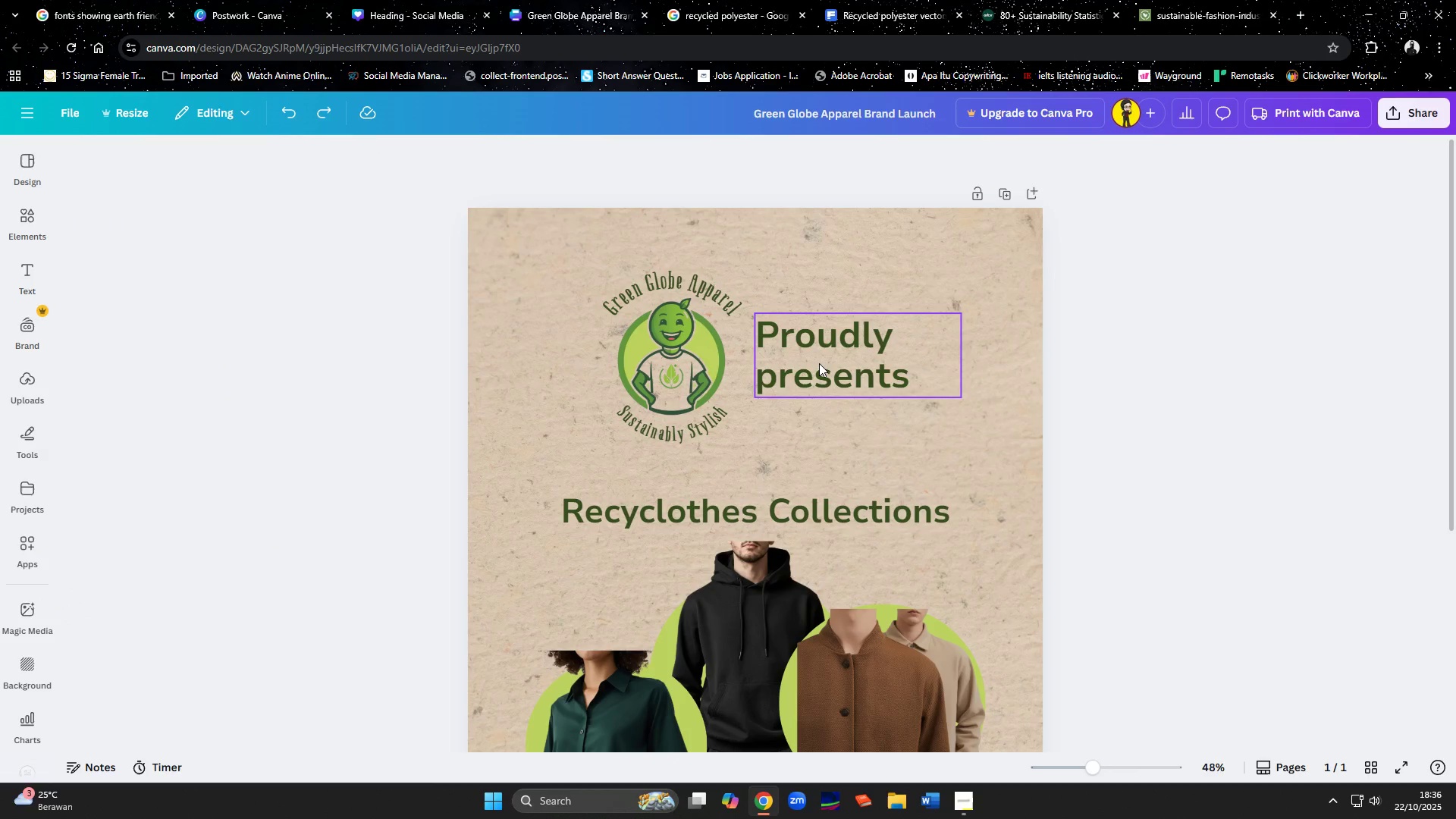 
left_click_drag(start_coordinate=[669, 354], to_coordinate=[753, 357])
 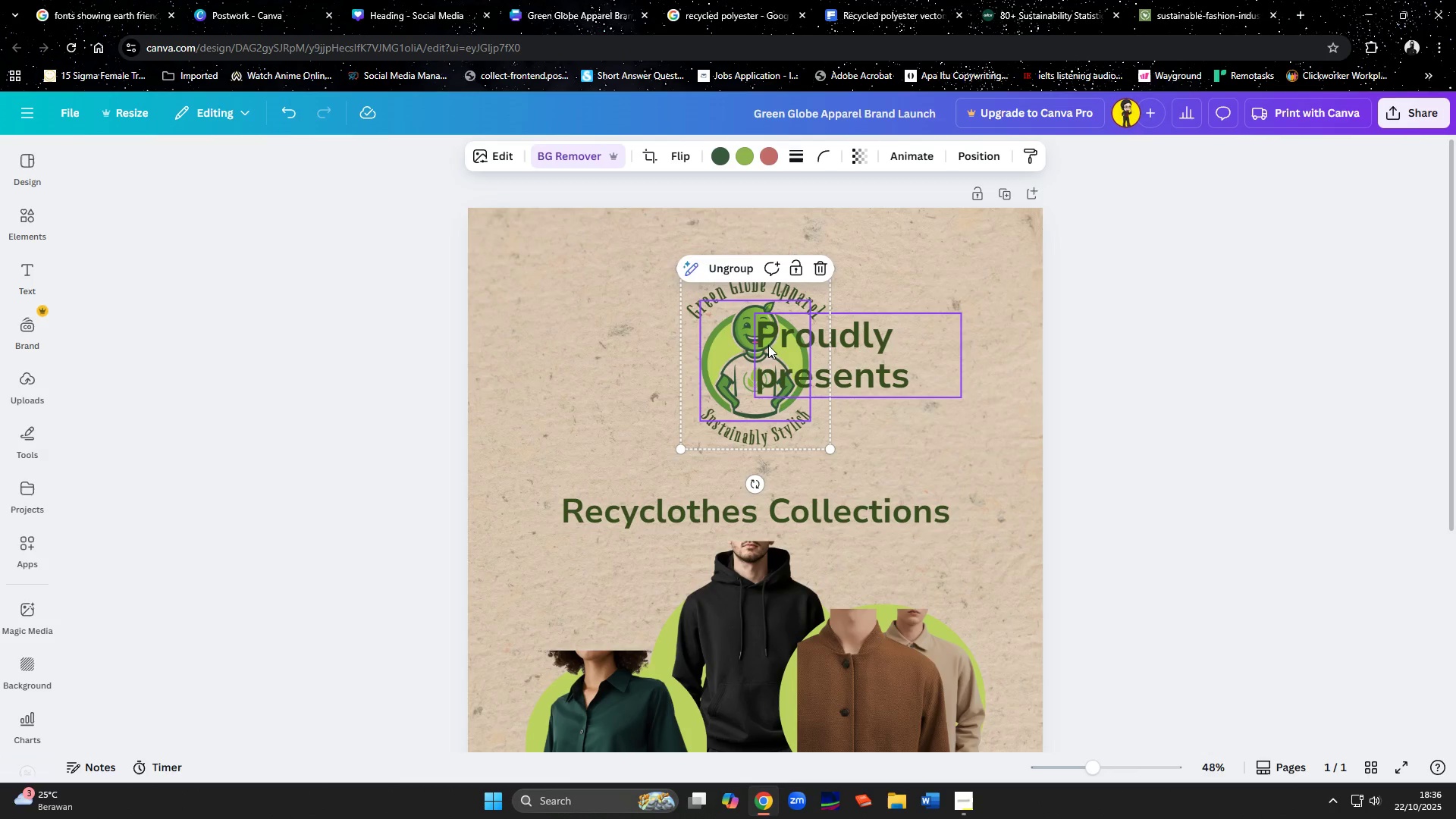 
hold_key(key=ControlLeft, duration=0.75)
scroll: coordinate [768, 344], scroll_direction: down, amount: 3.0
 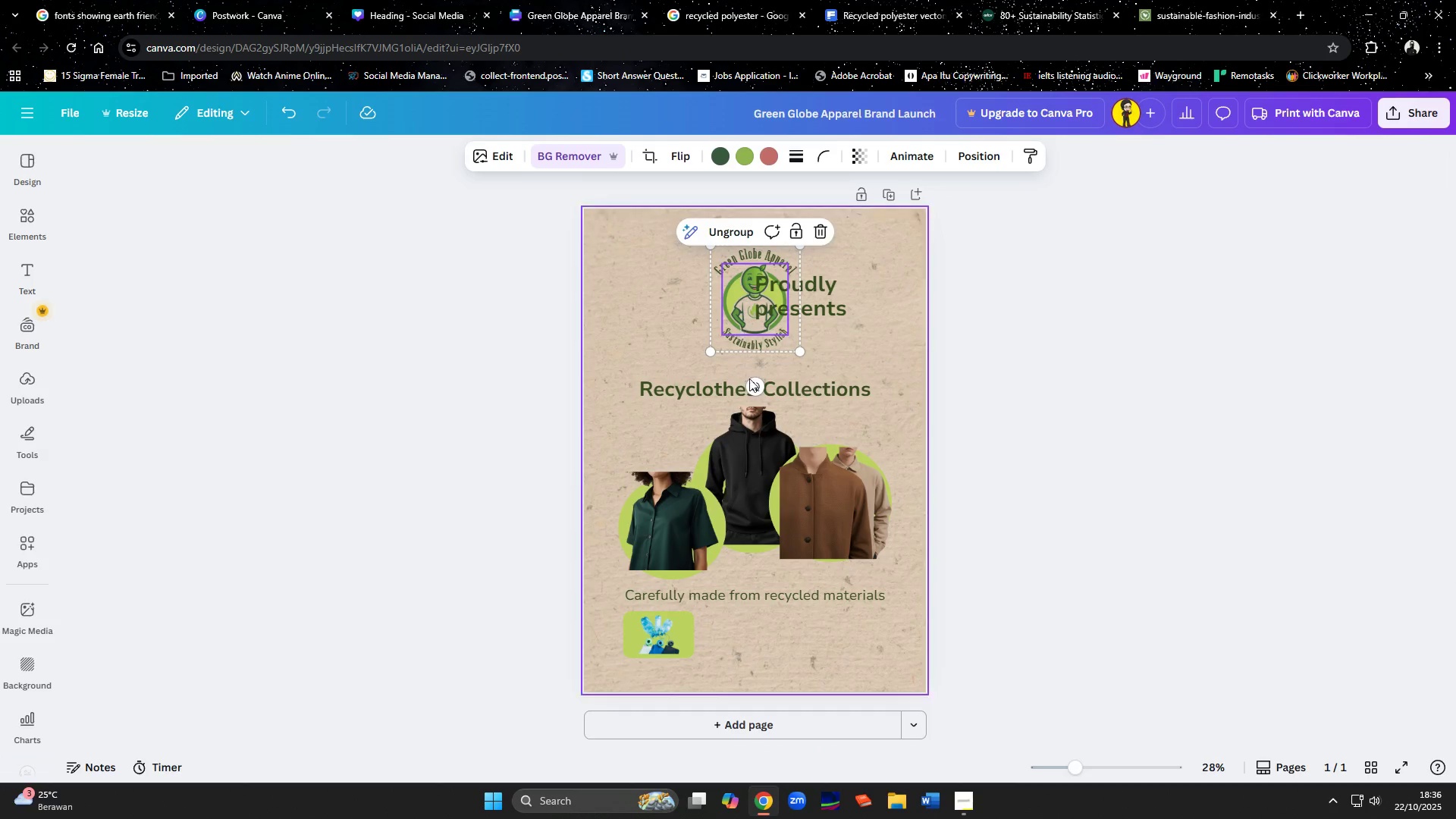 
left_click([849, 351])
 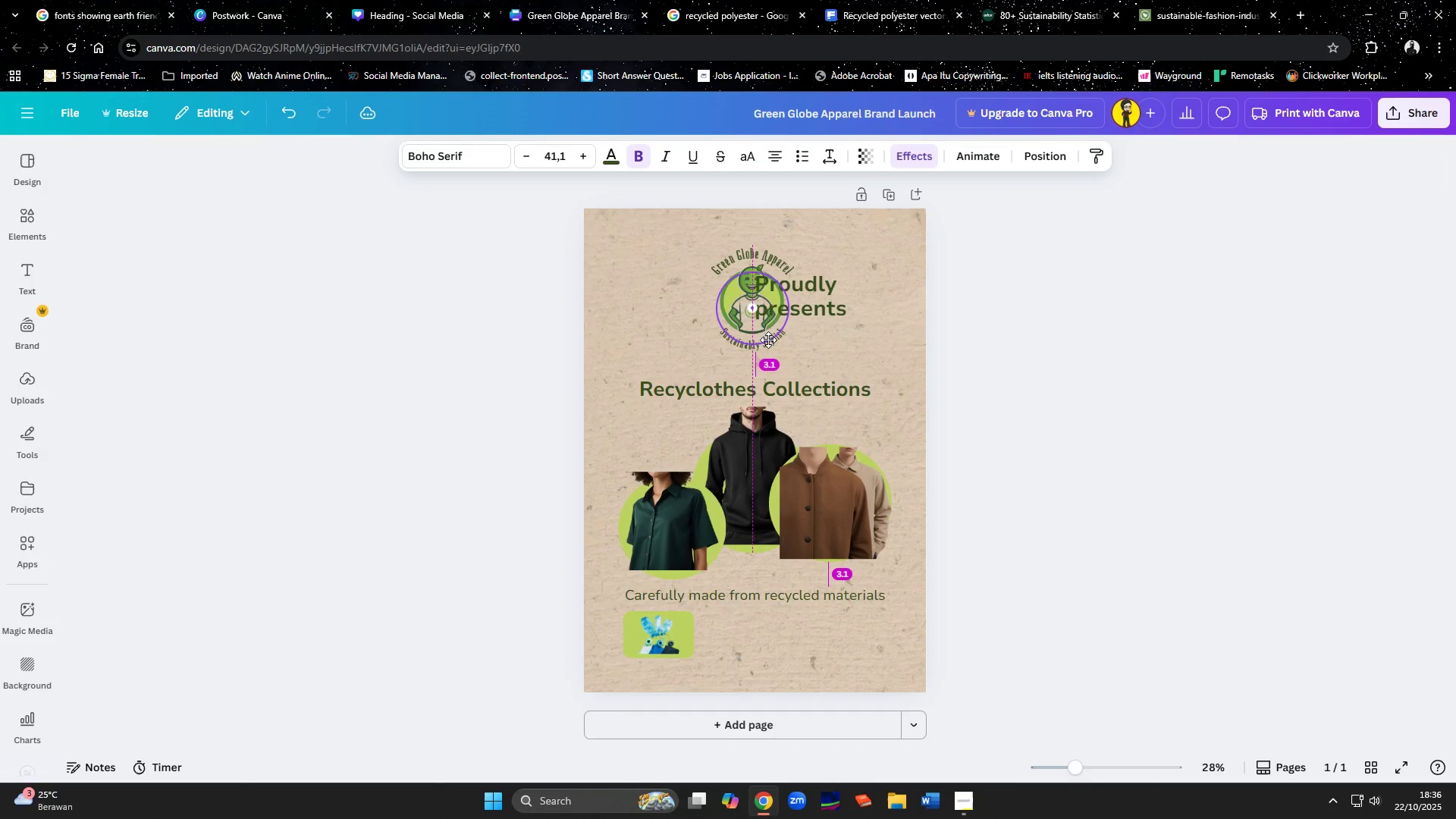 
left_click([769, 340])
 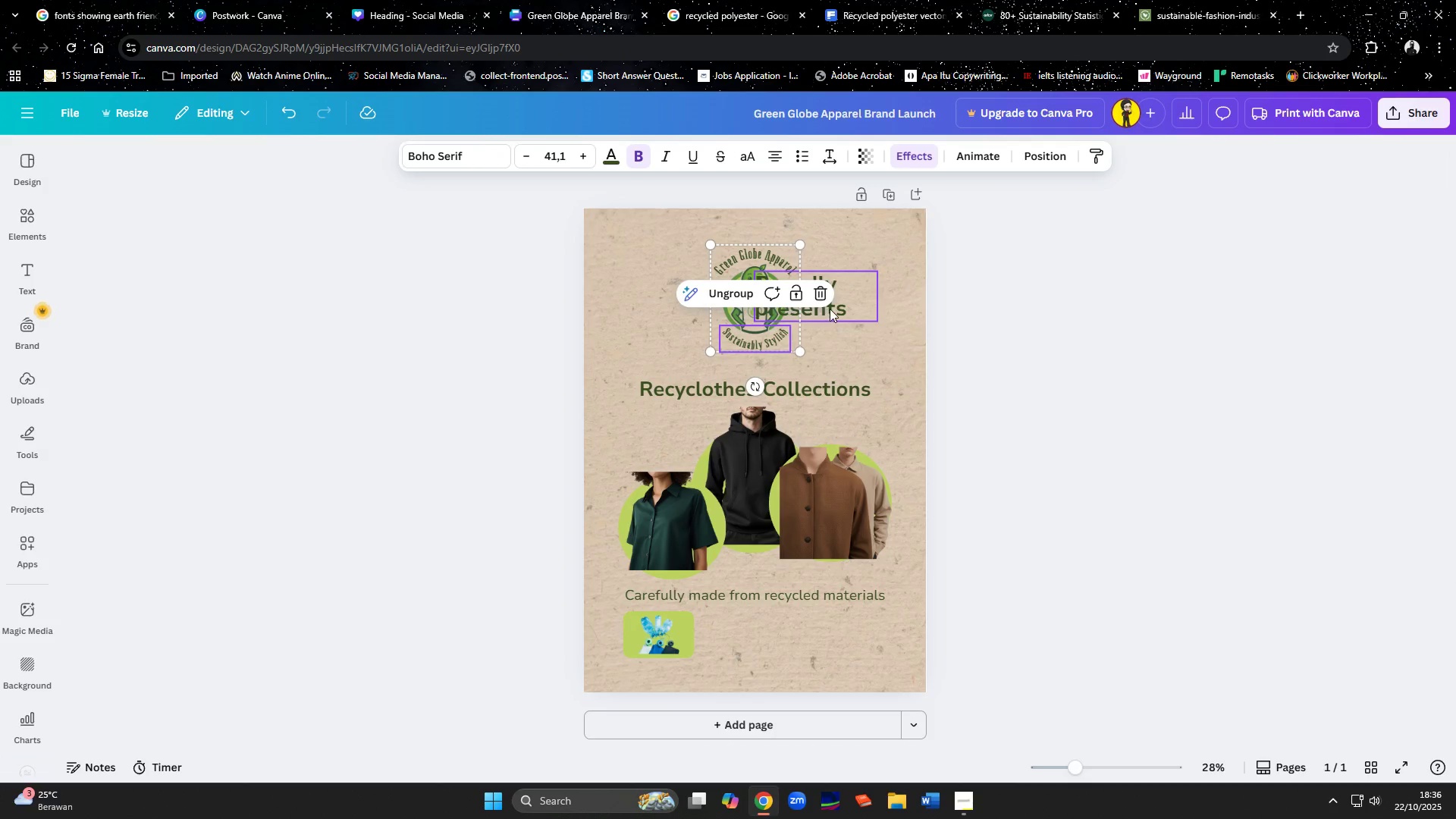 
left_click([830, 309])
 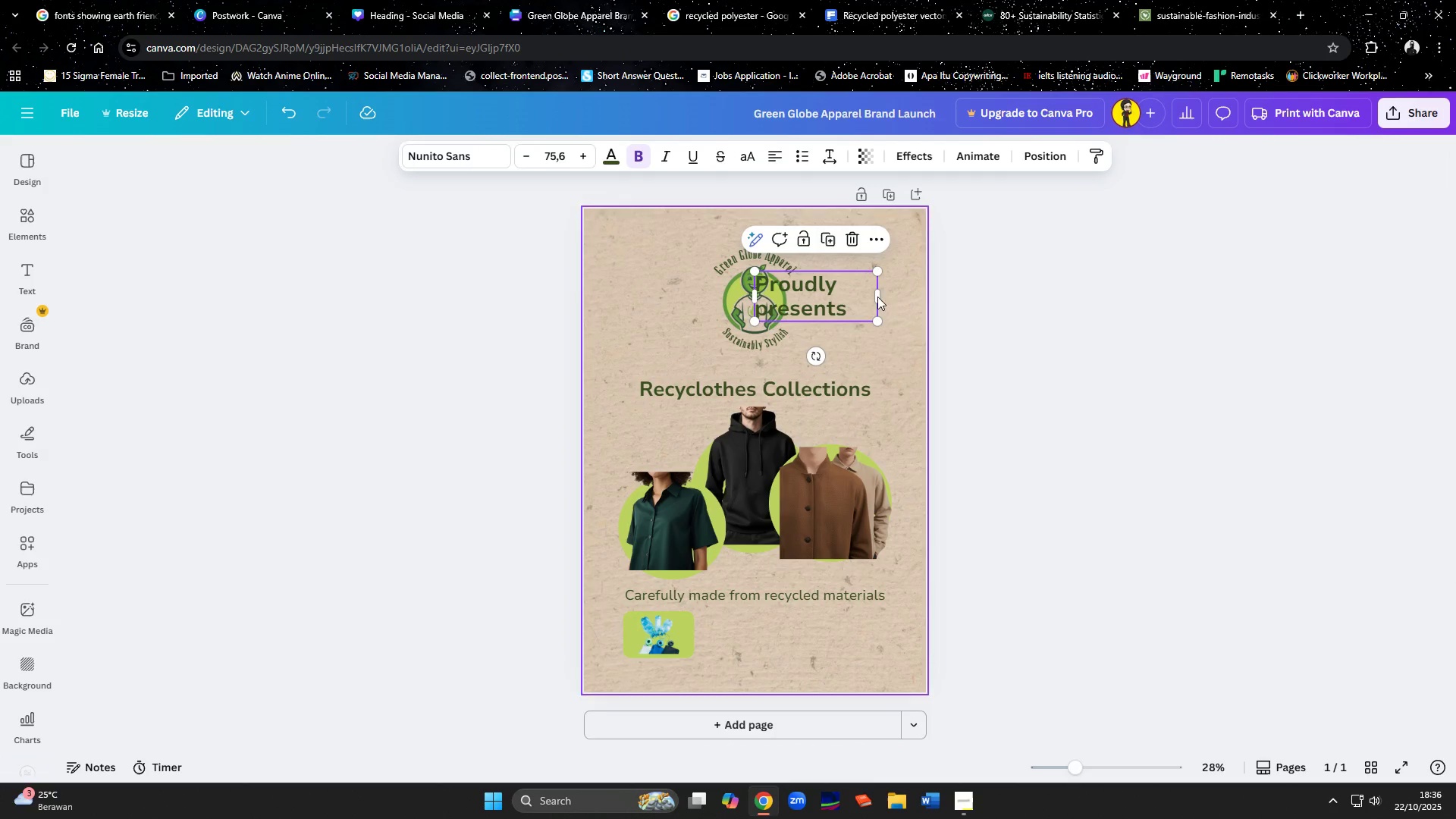 
left_click_drag(start_coordinate=[879, 297], to_coordinate=[1045, 292])
 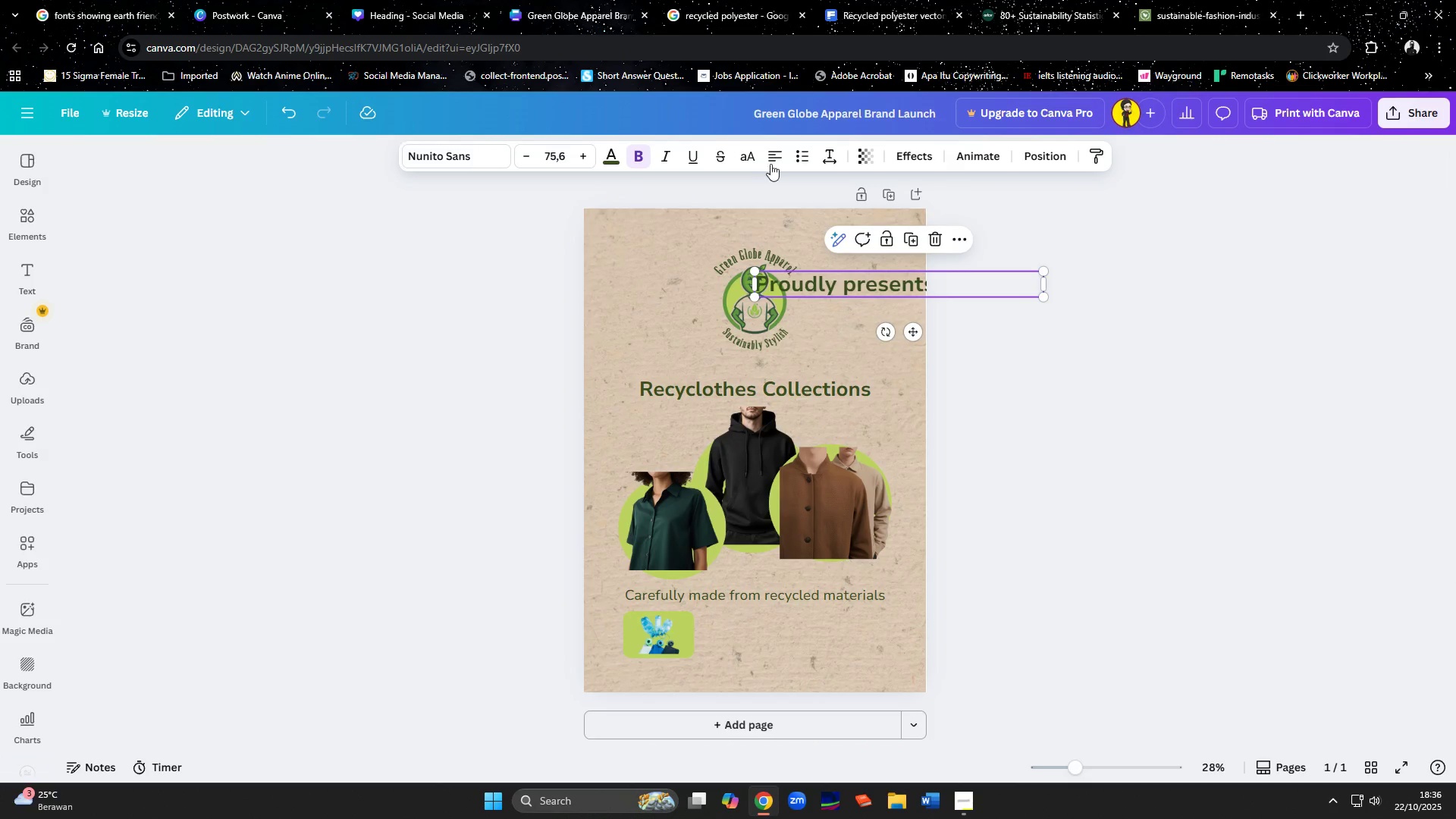 
left_click([774, 160])
 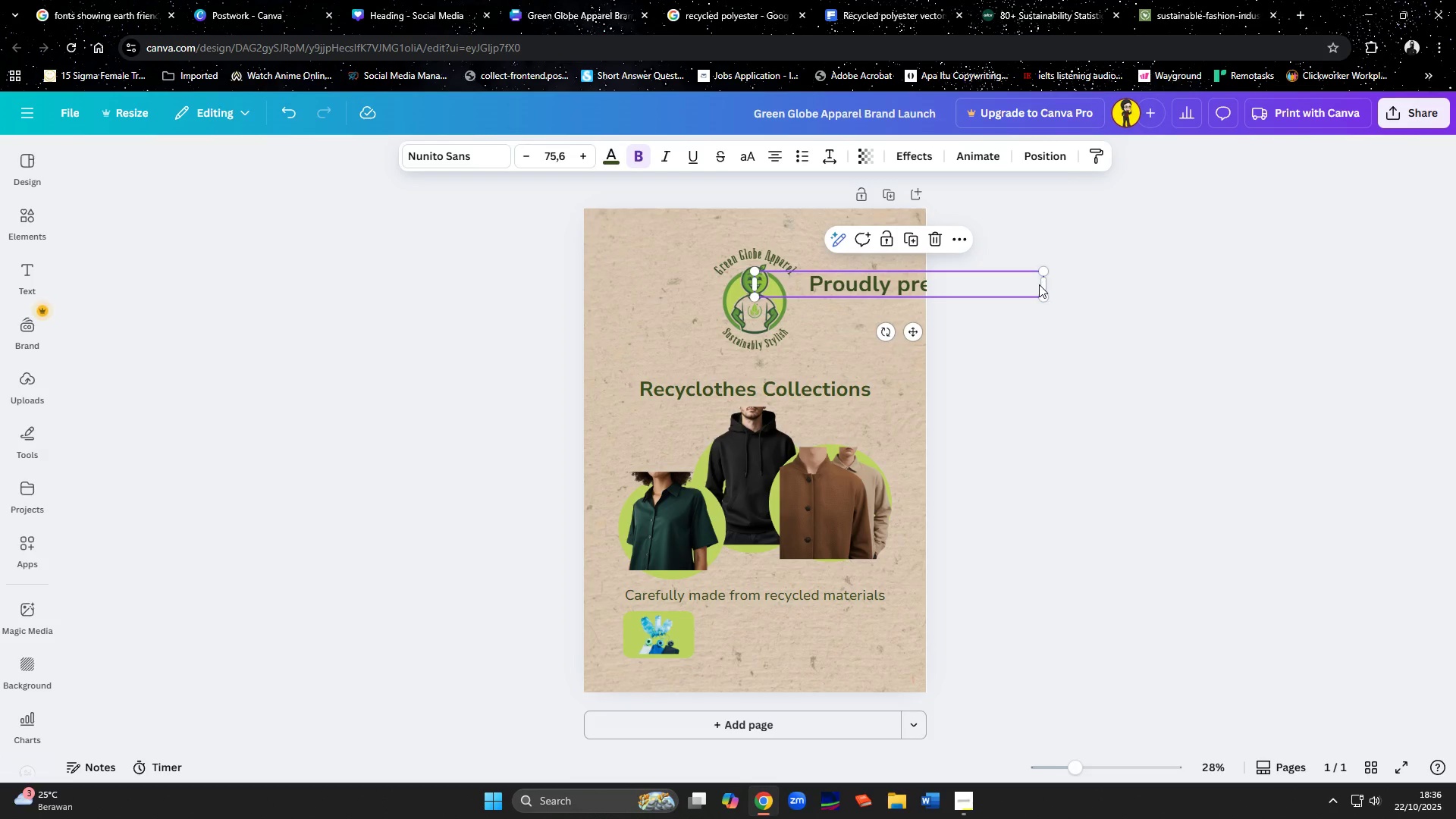 
left_click_drag(start_coordinate=[1044, 284], to_coordinate=[945, 284])
 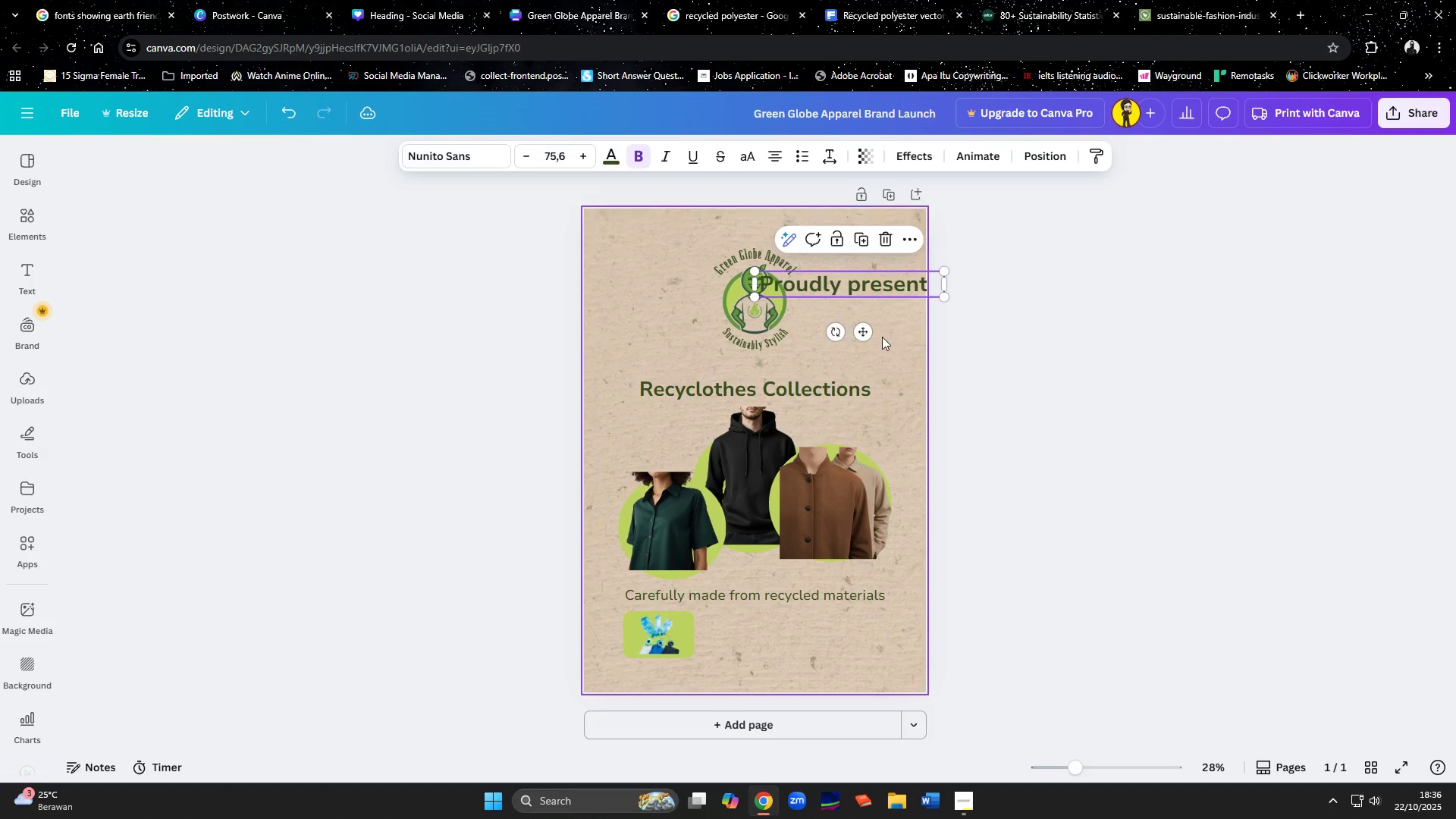 
left_click([882, 337])
 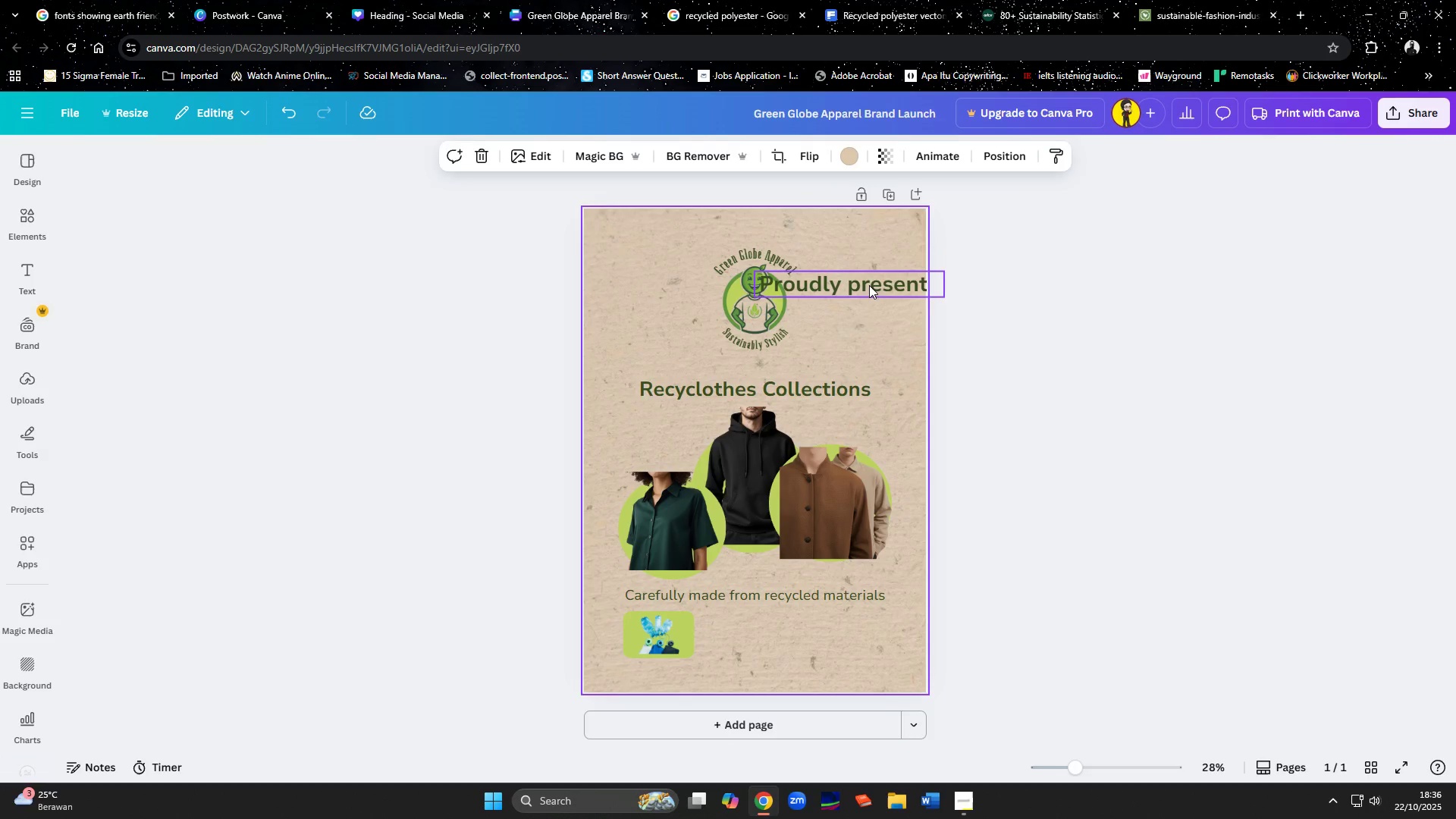 
left_click_drag(start_coordinate=[869, 284], to_coordinate=[778, 375])
 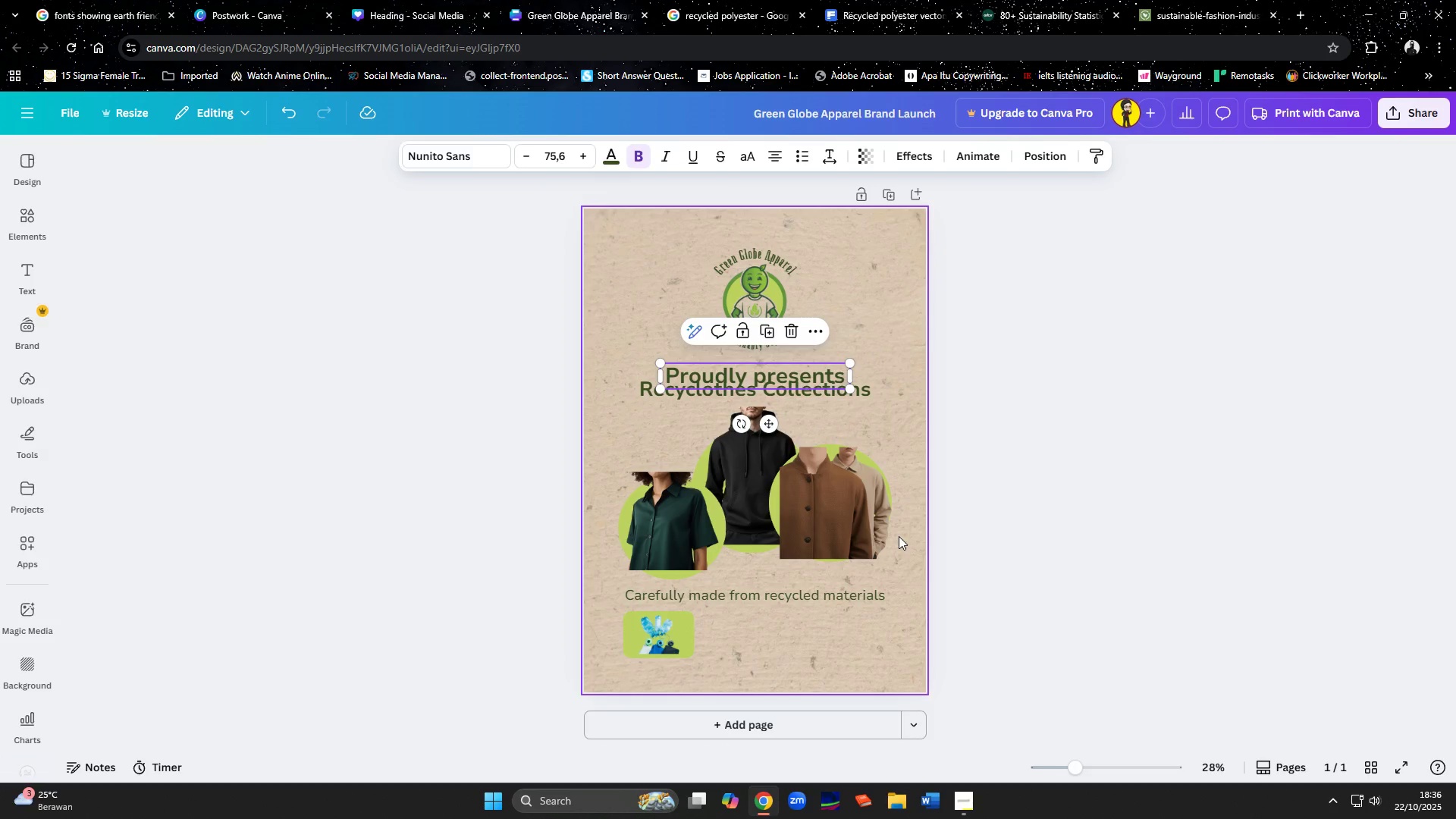 
key(ArrowUp)
 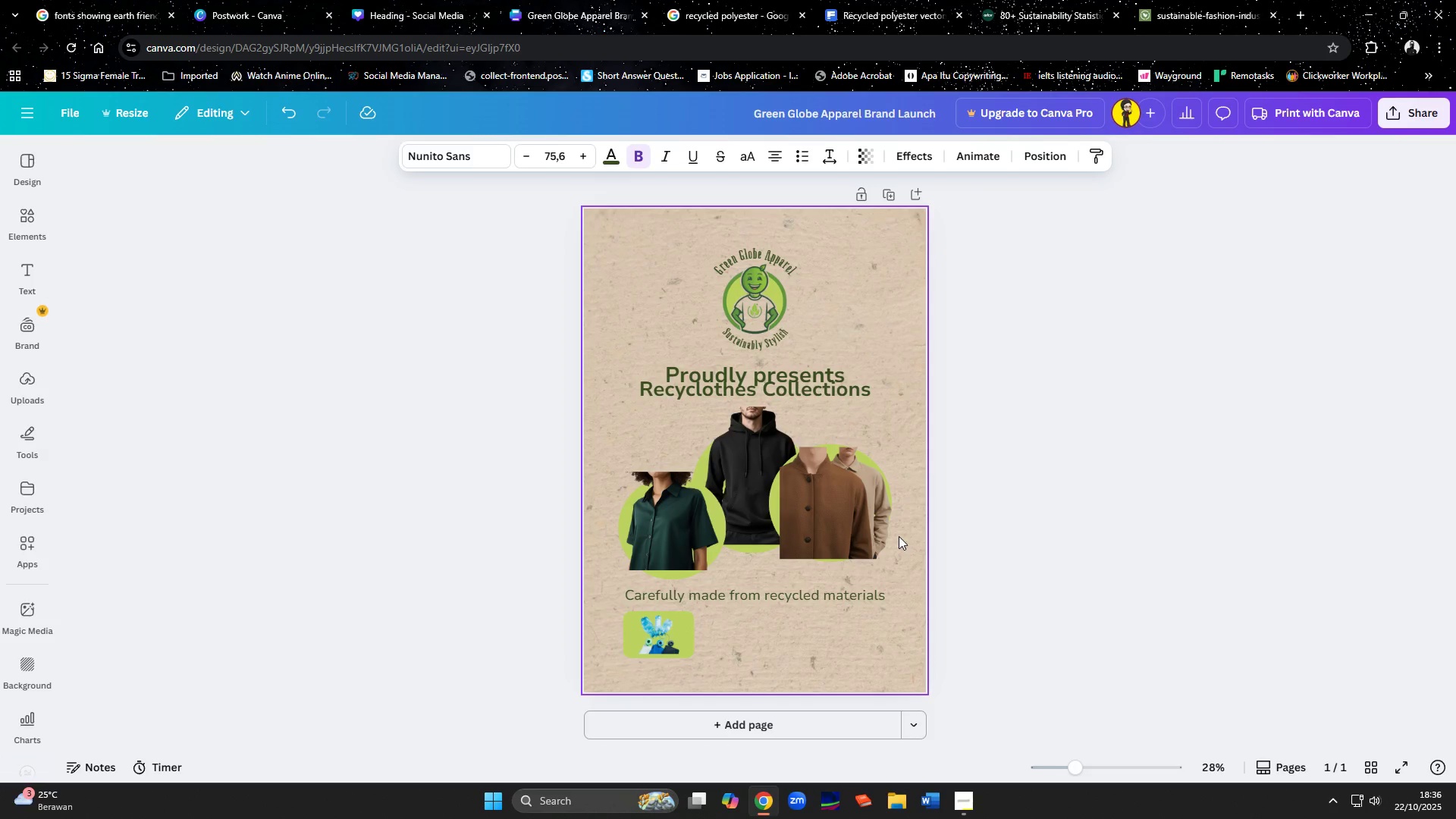 
key(ArrowUp)
 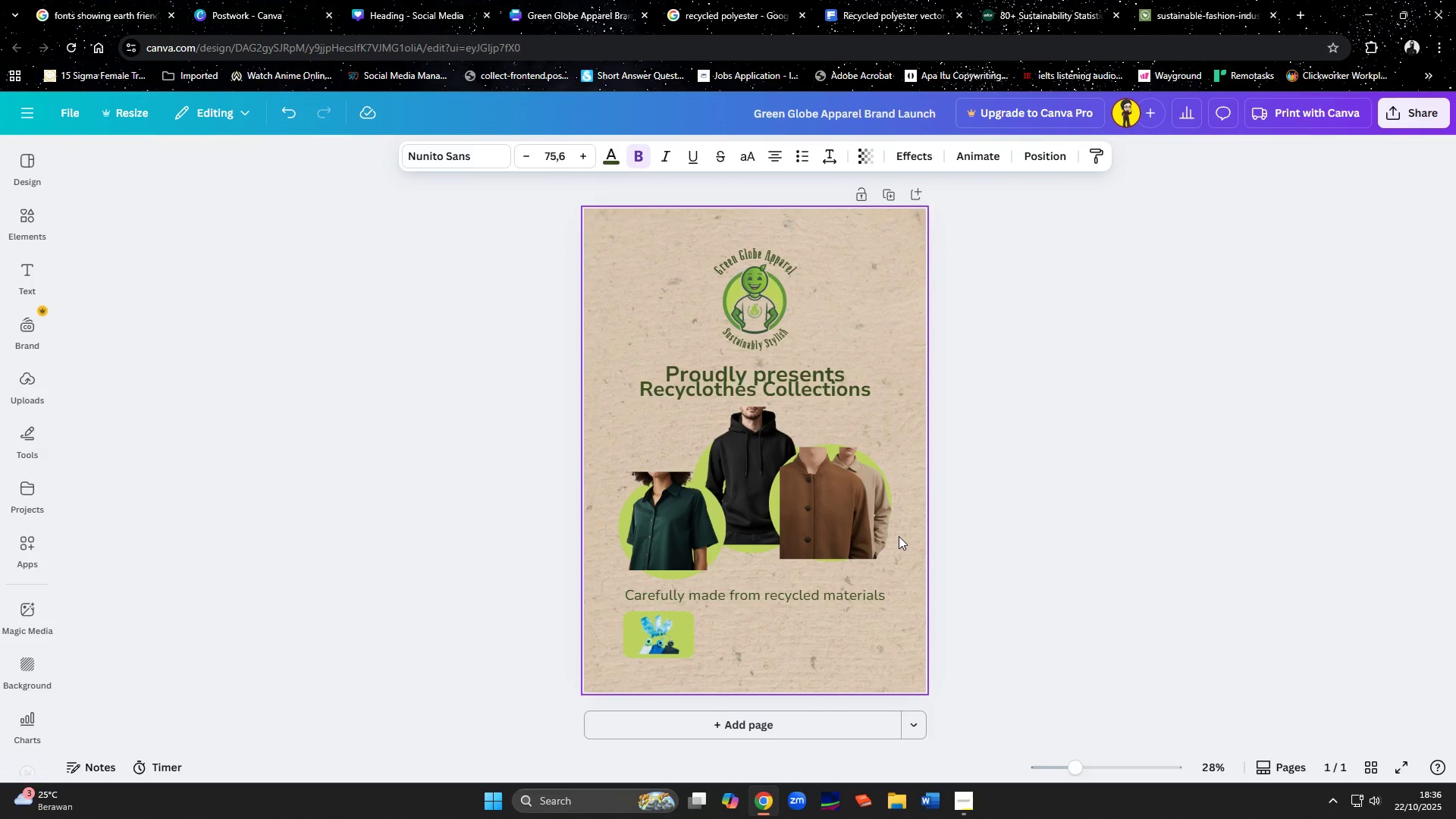 
key(ArrowUp)
 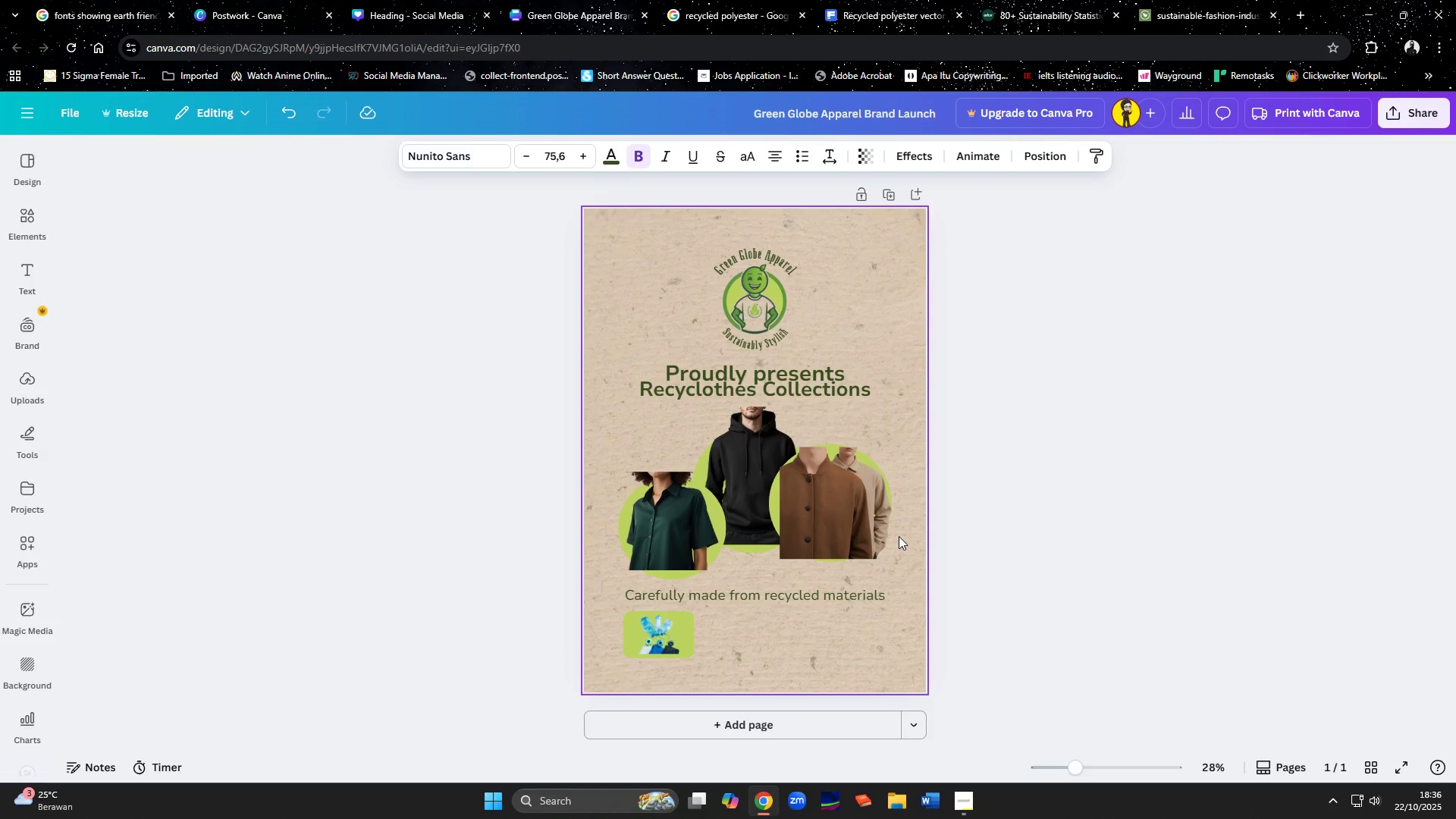 
key(ArrowUp)
 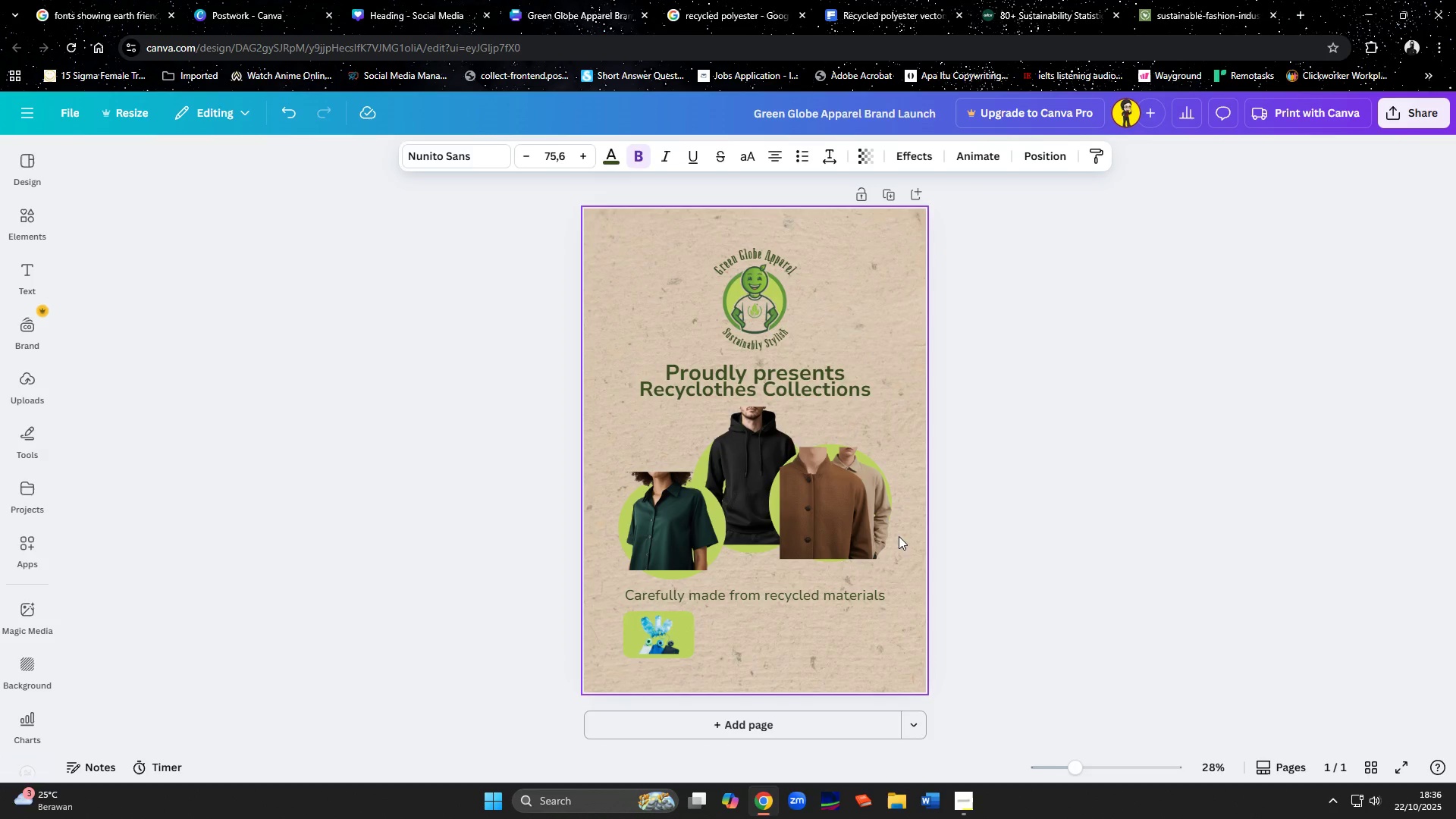 
key(ArrowUp)
 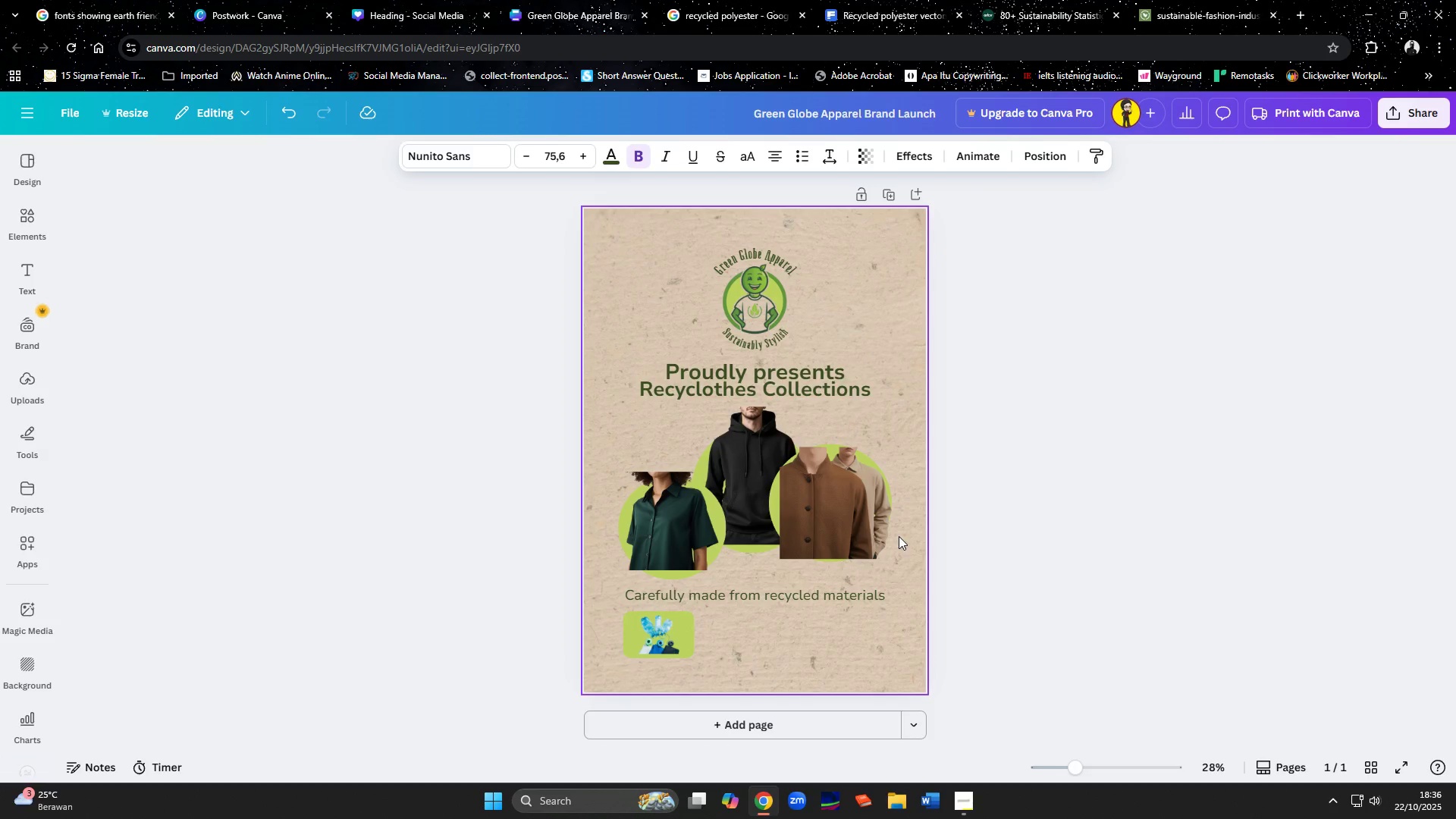 
key(ArrowUp)
 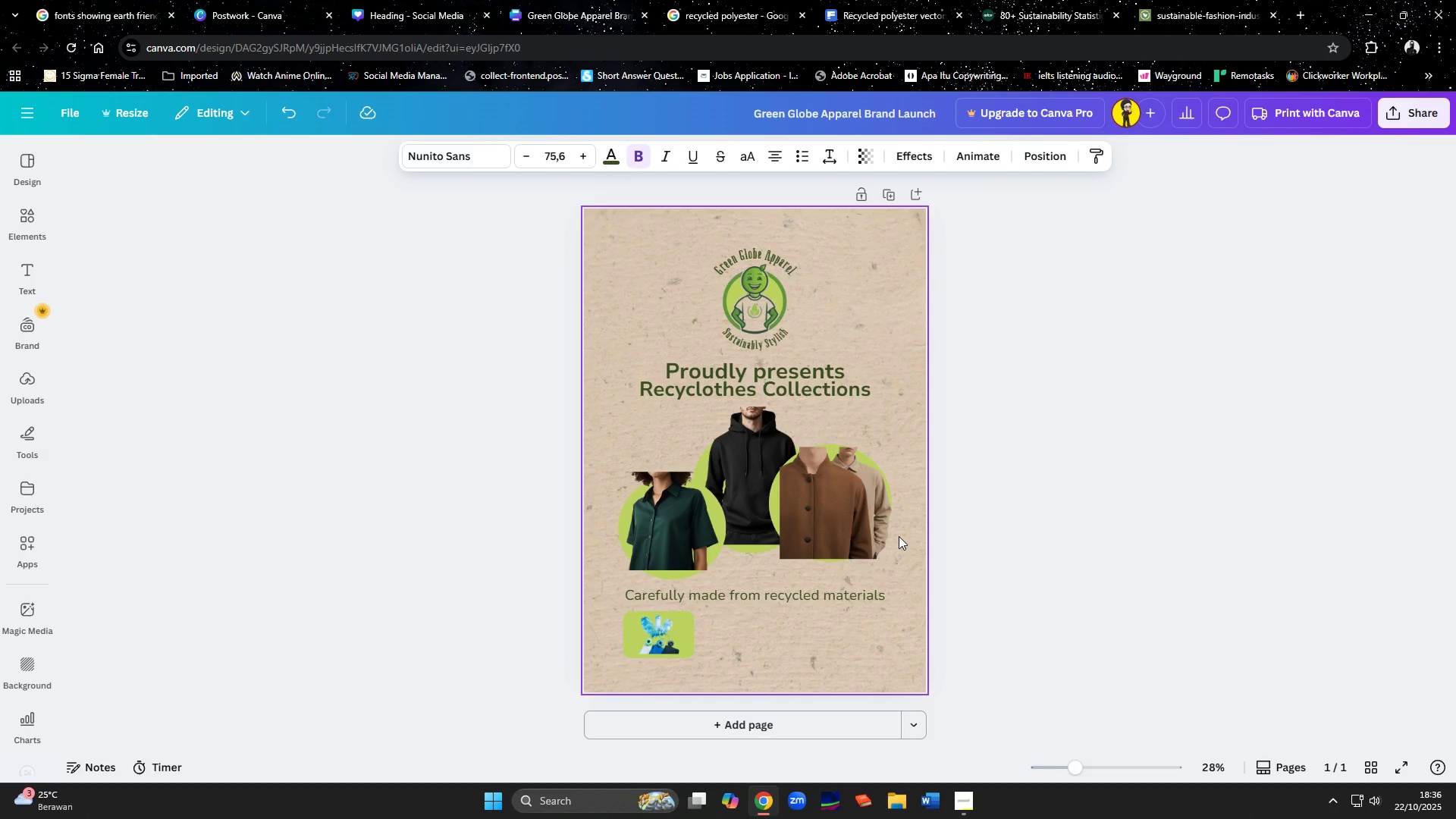 
key(ArrowUp)
 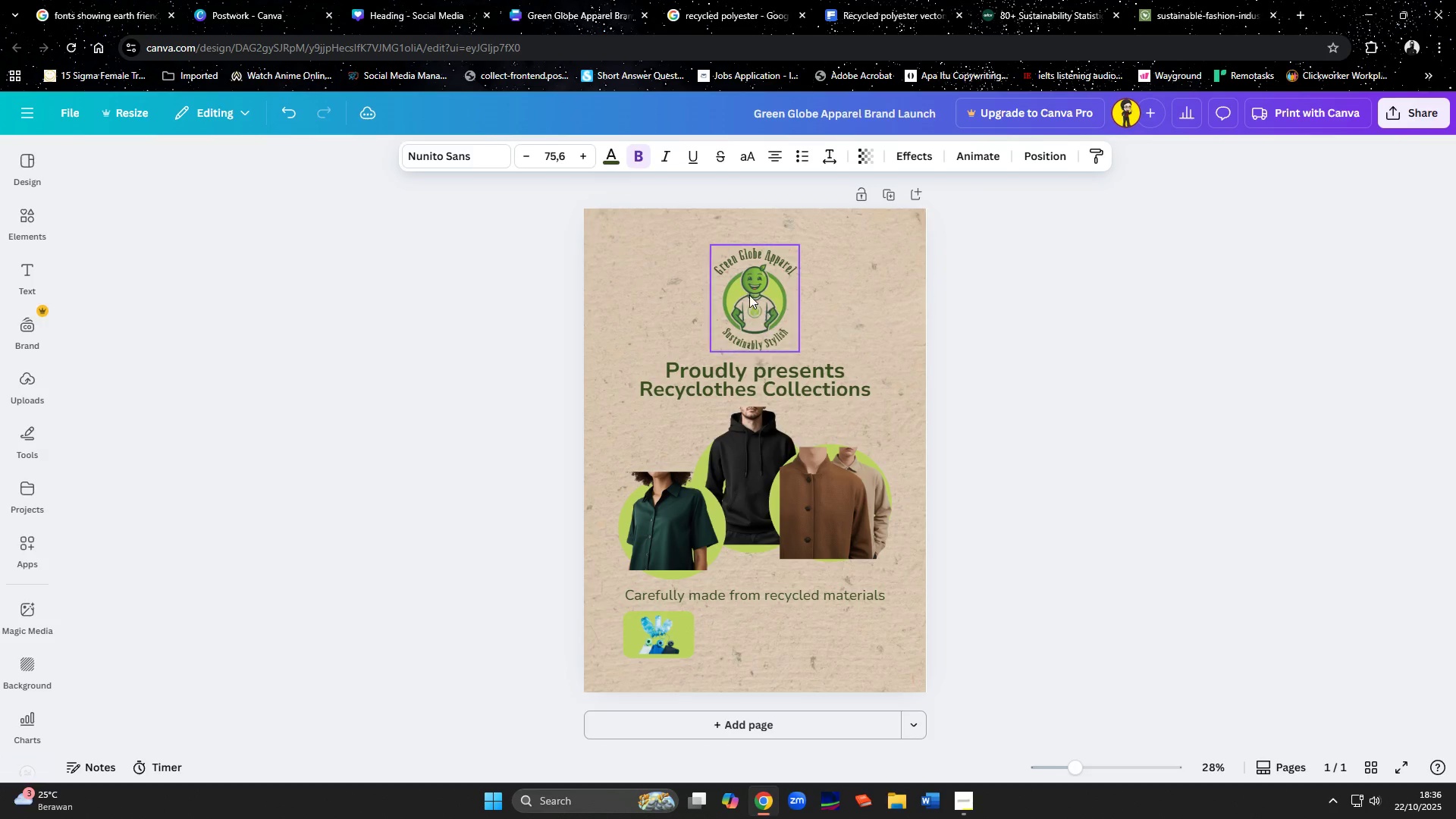 
left_click_drag(start_coordinate=[749, 294], to_coordinate=[749, 281])
 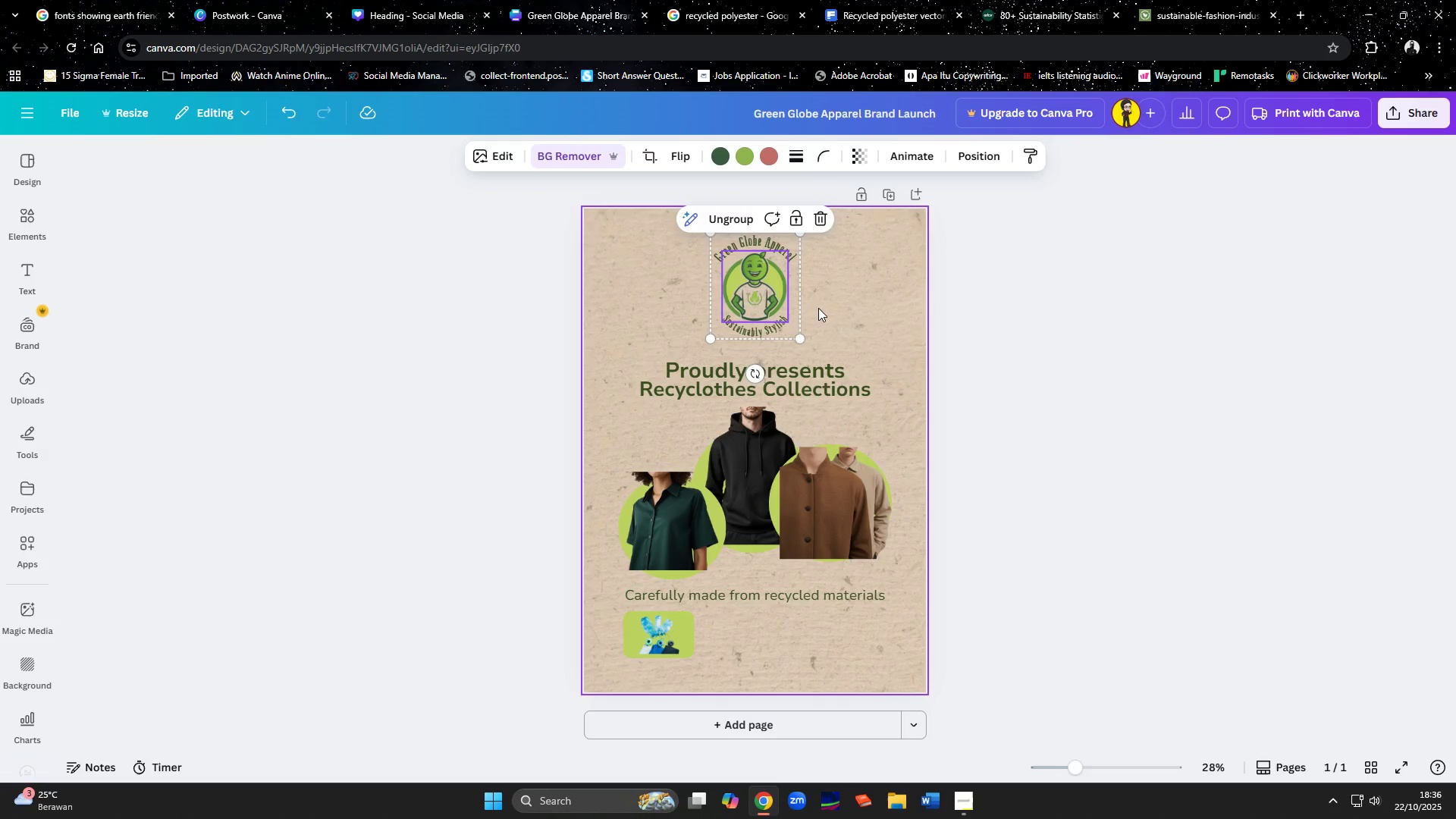 
left_click([818, 308])
 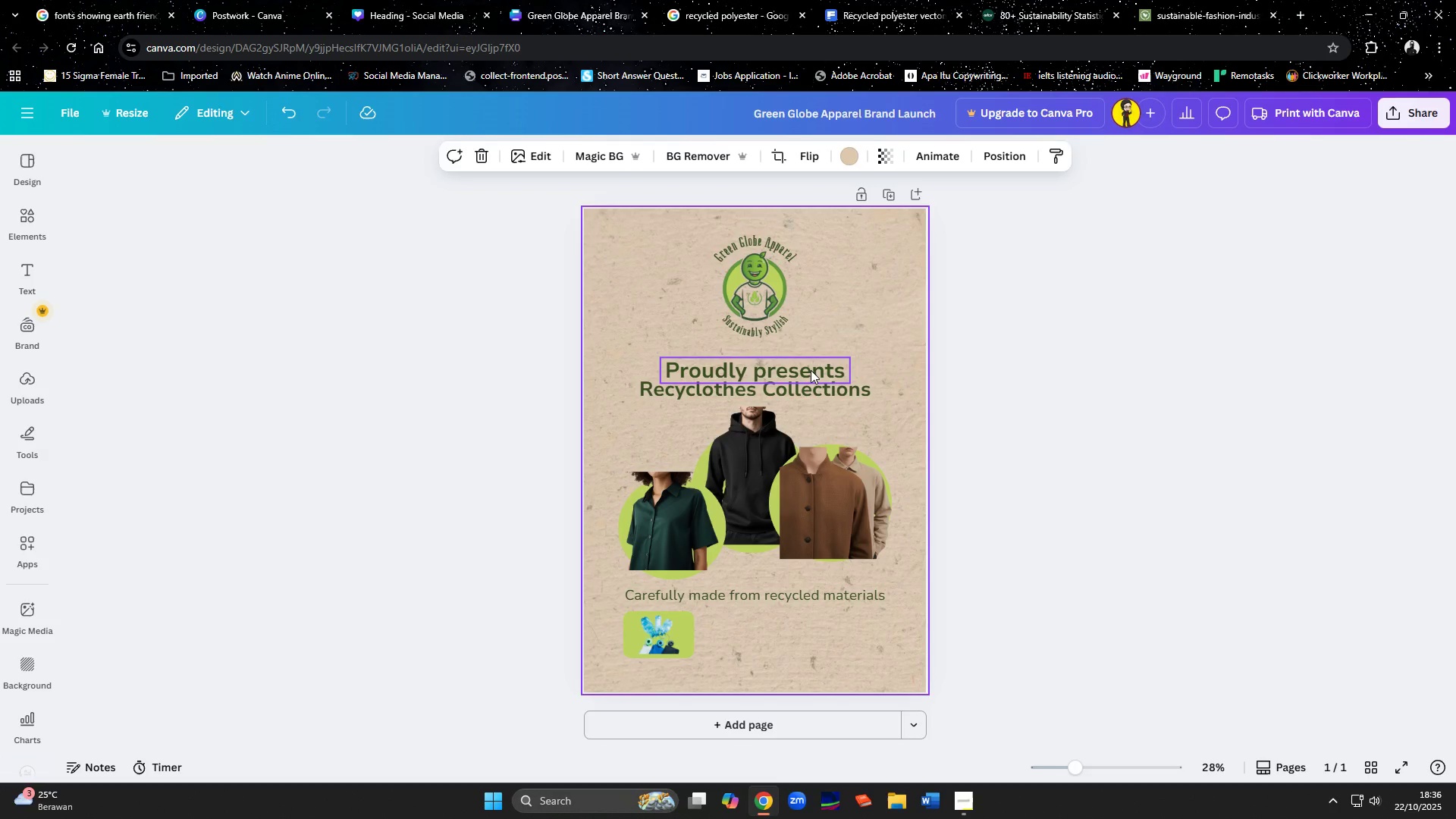 
left_click_drag(start_coordinate=[811, 370], to_coordinate=[810, 358])
 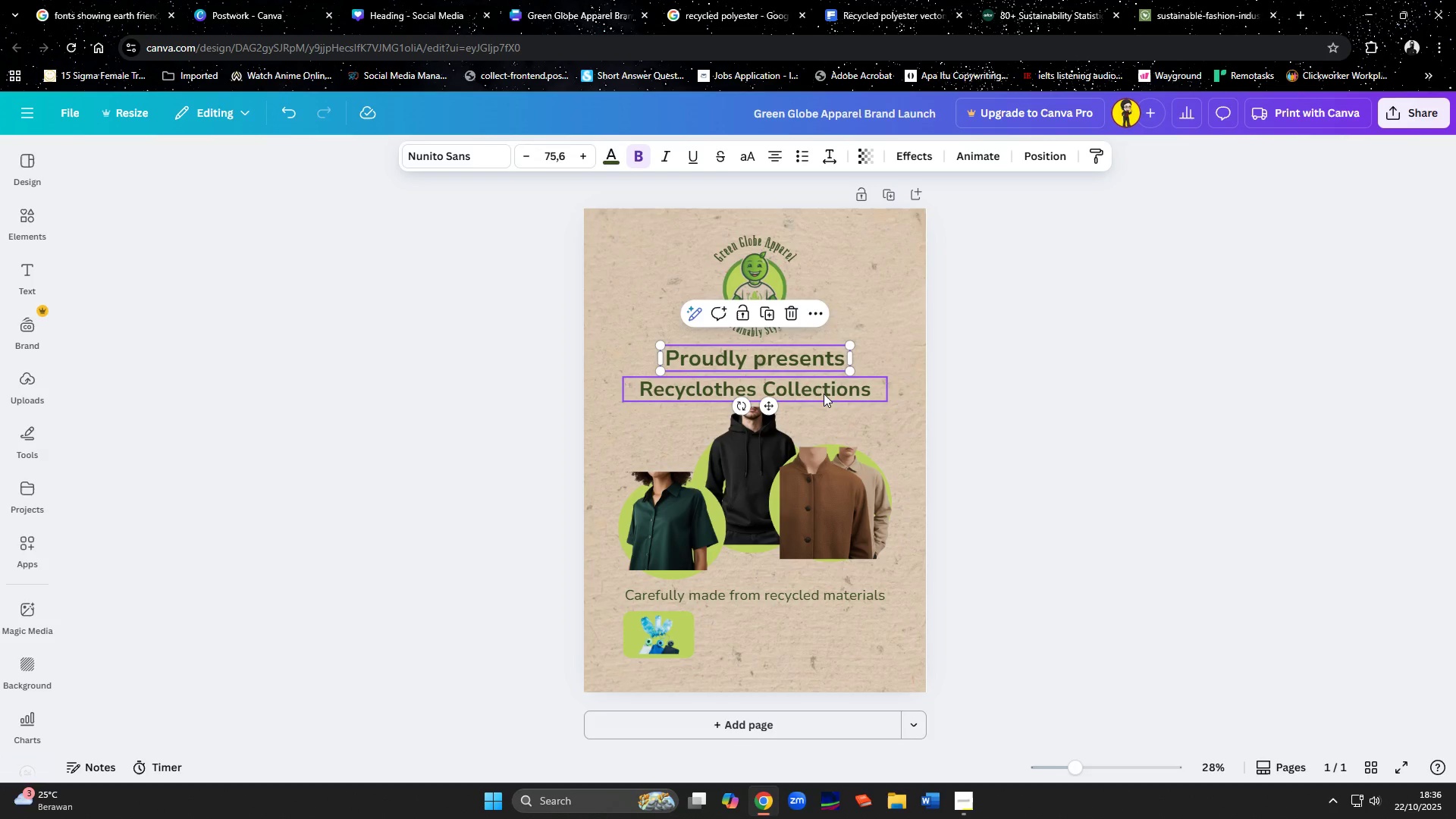 
left_click([824, 392])
 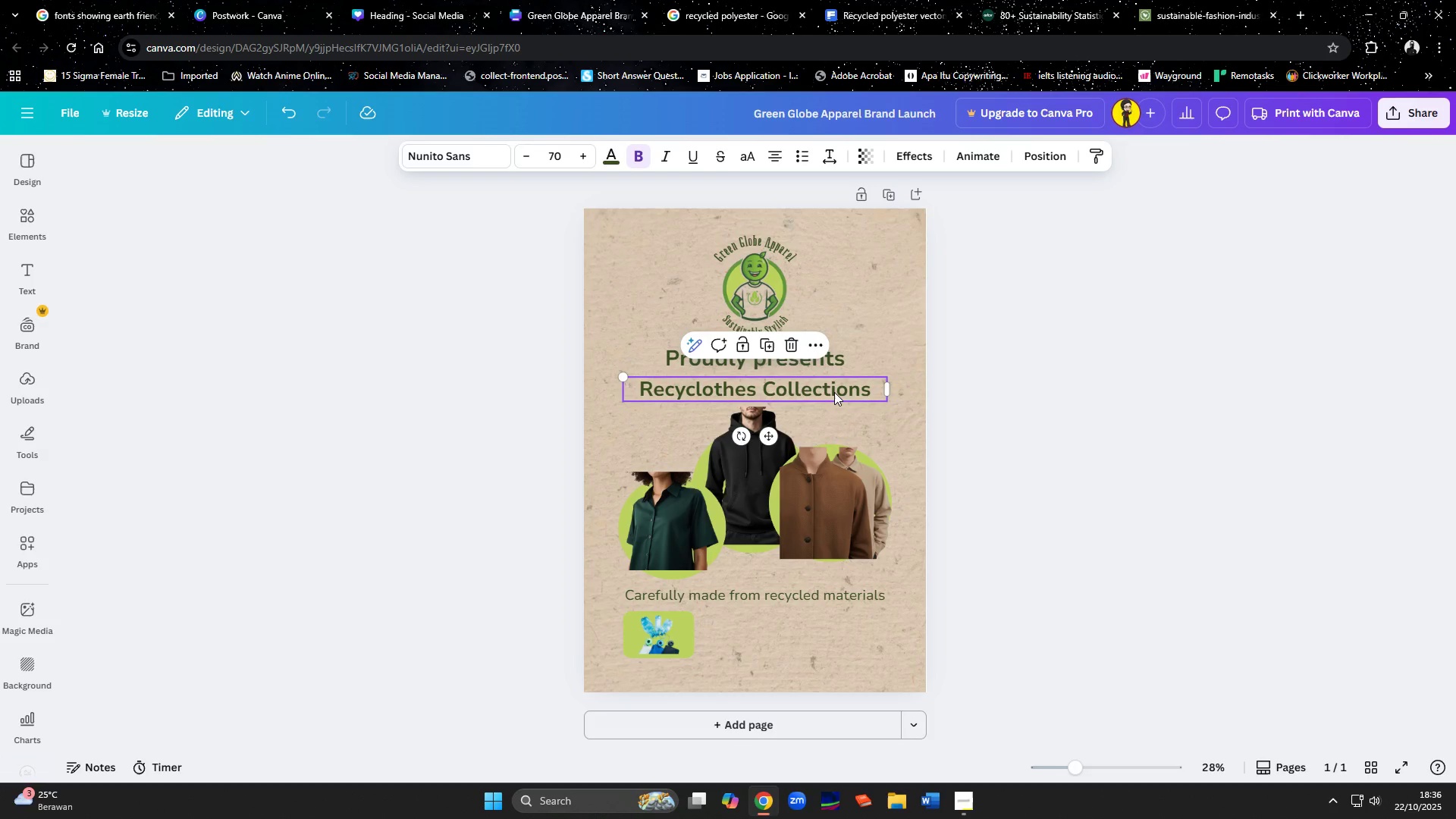 
left_click([1036, 413])
 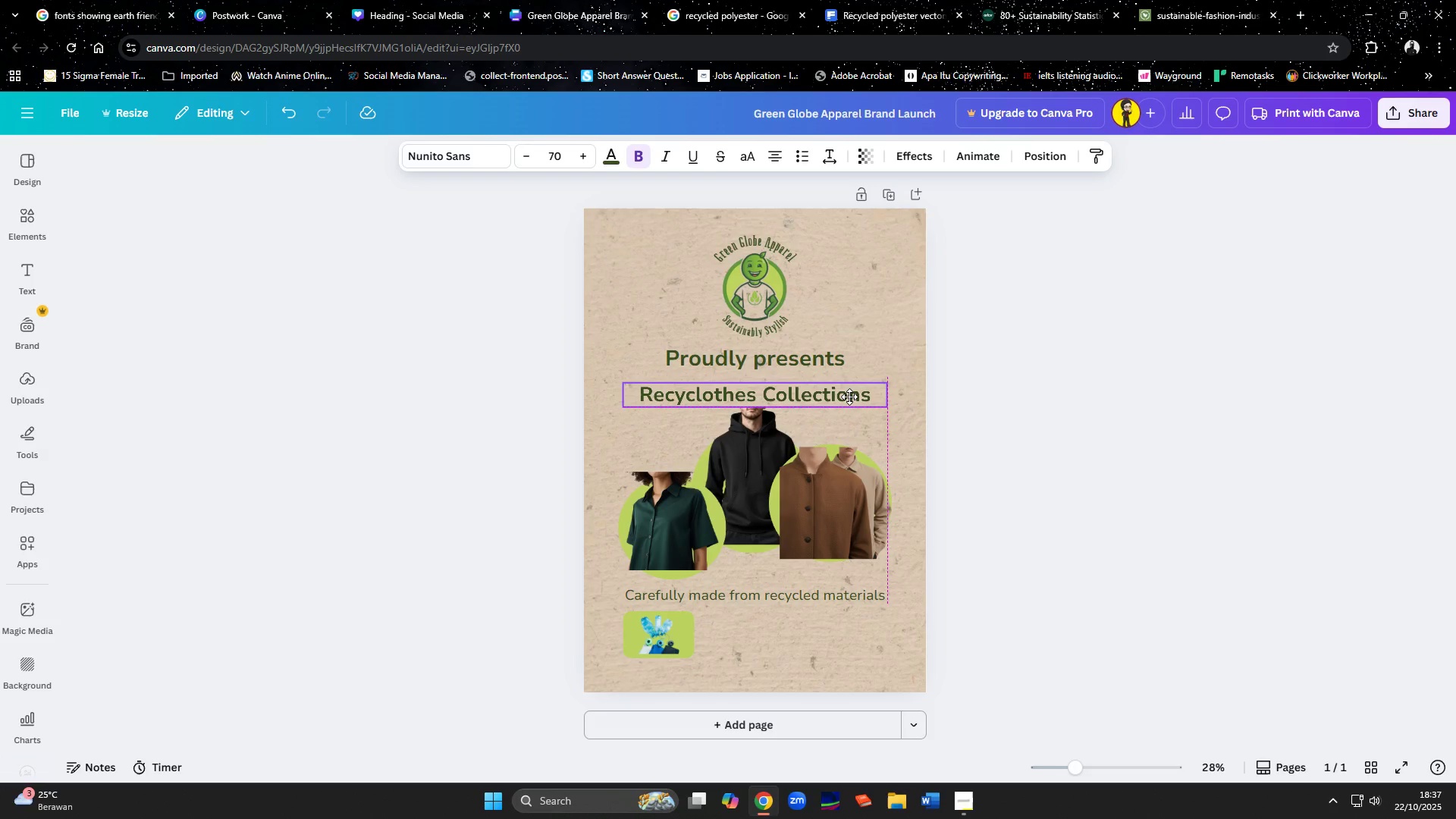 
wait(10.67)
 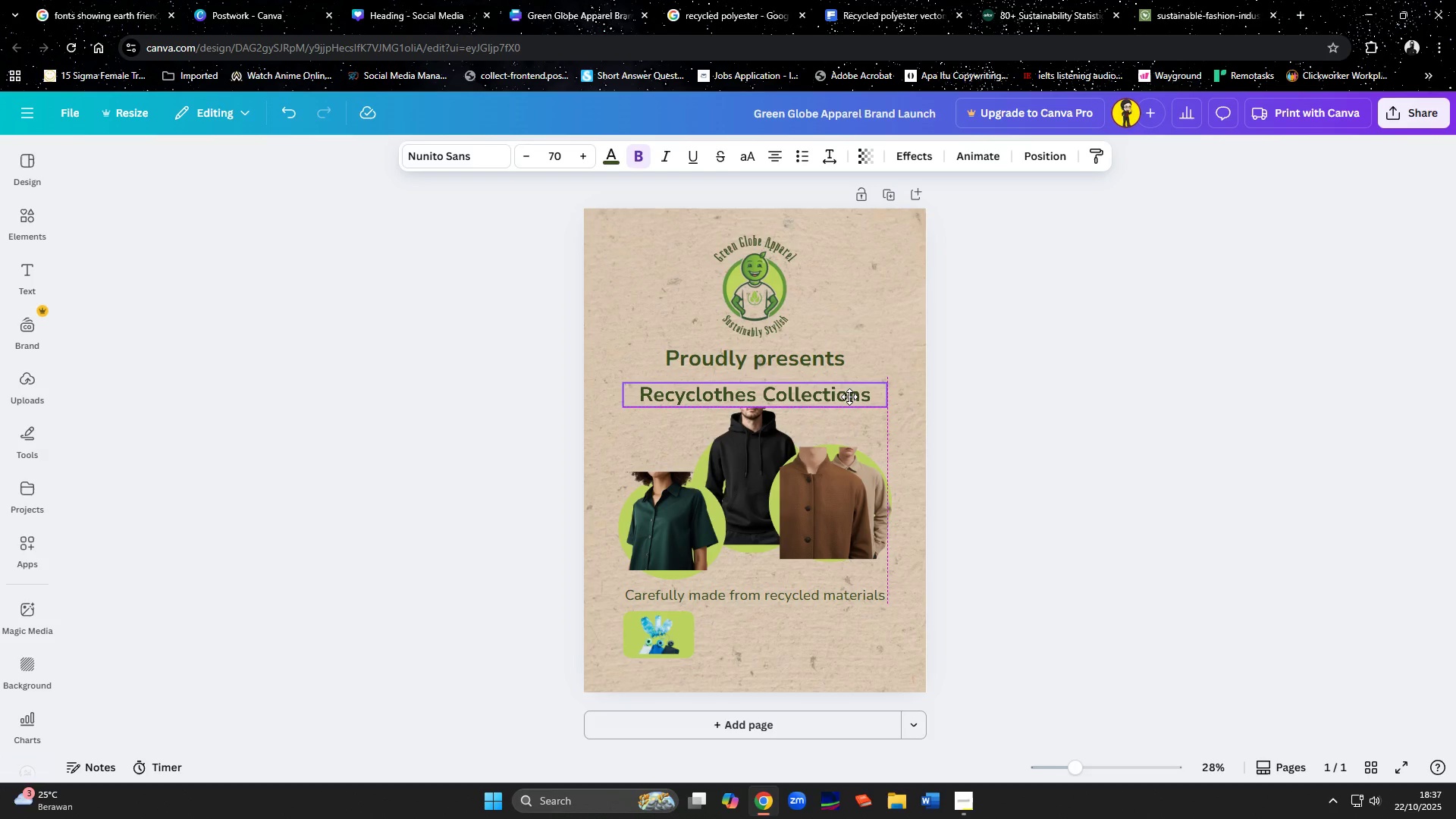 
key(ArrowDown)
 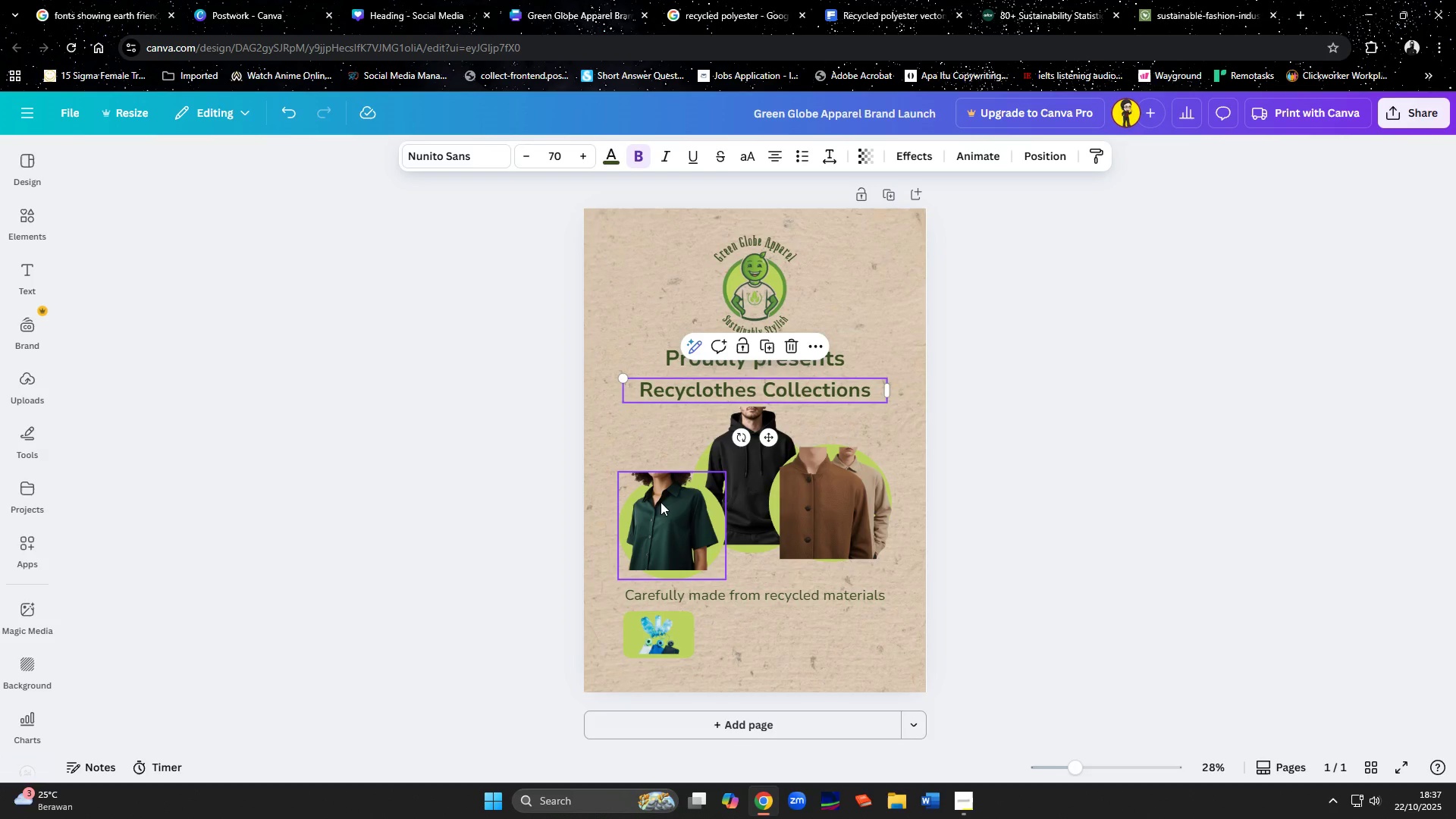 
left_click([655, 504])
 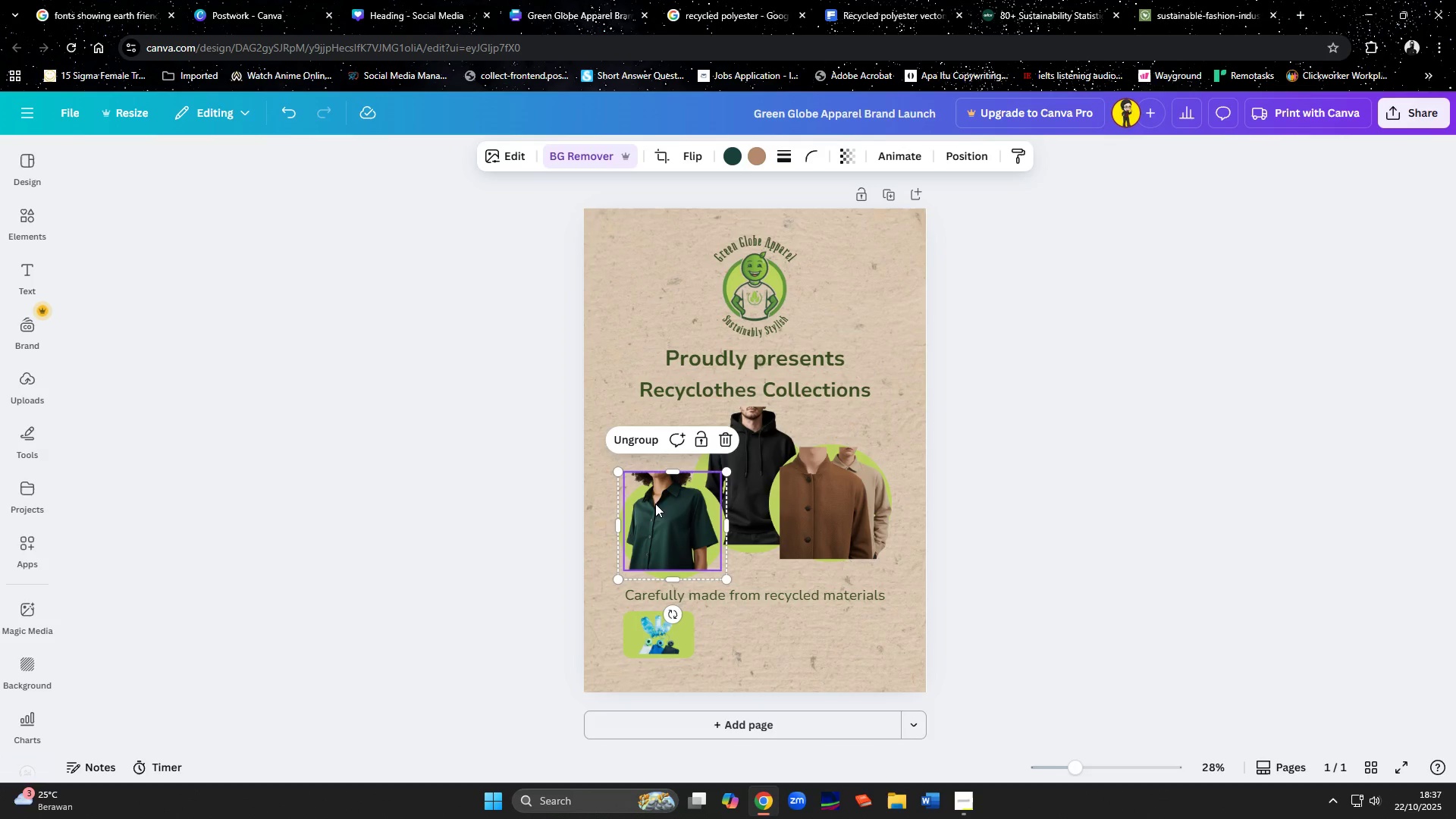 
hold_key(key=ShiftLeft, duration=1.53)
left_click([752, 483])
 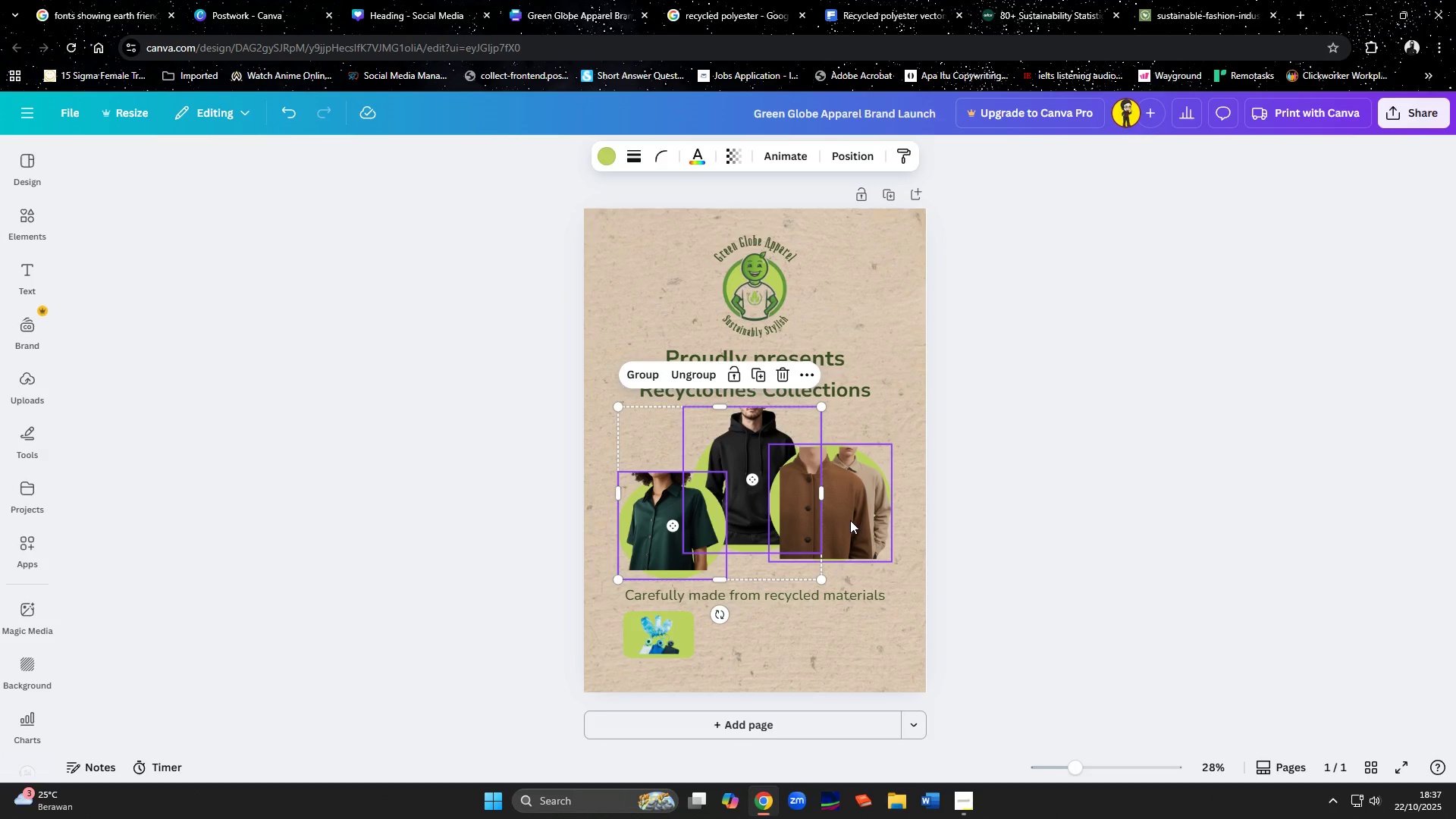 
left_click([850, 520])
 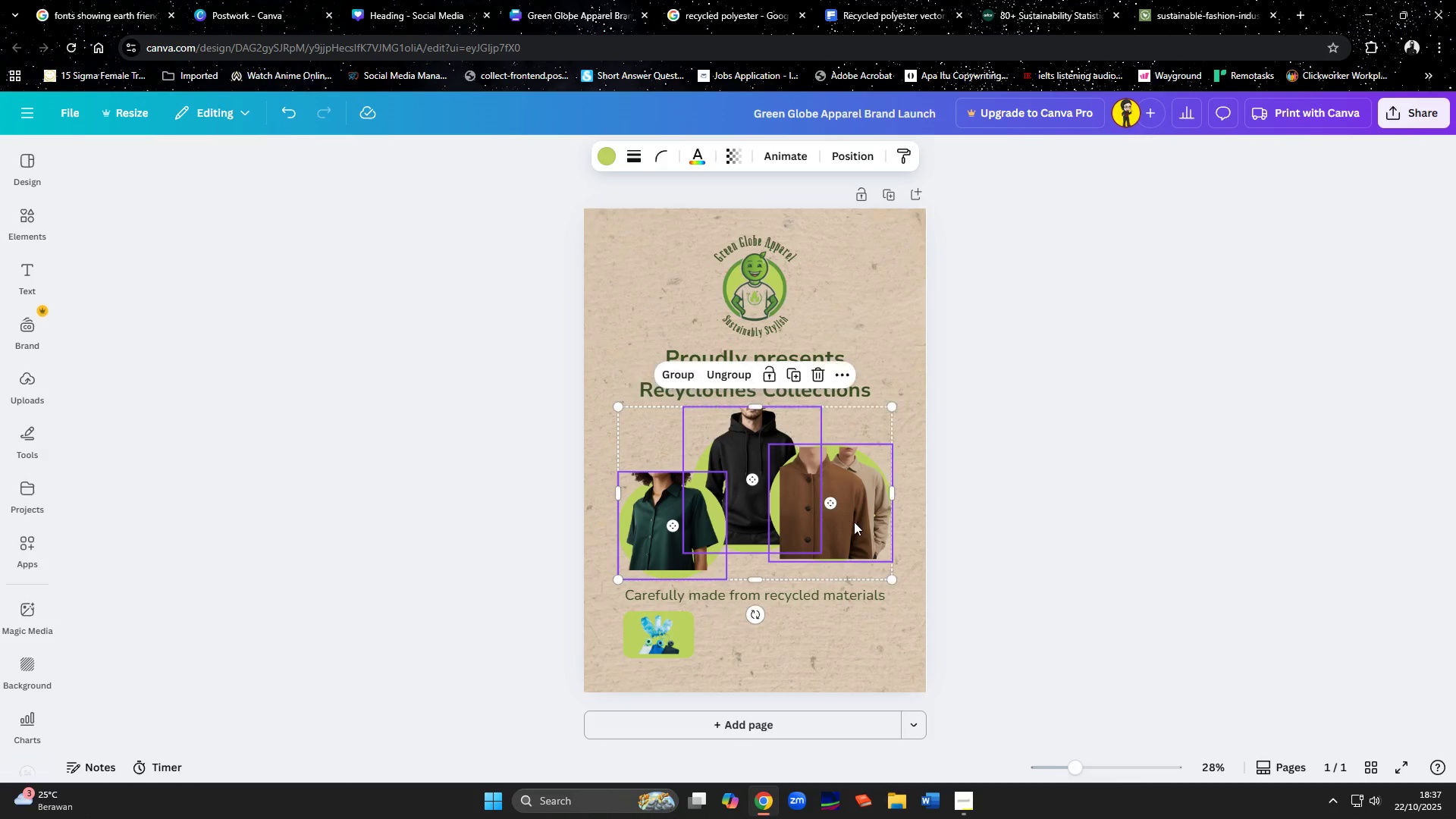 
key(Shift+ShiftLeft)
 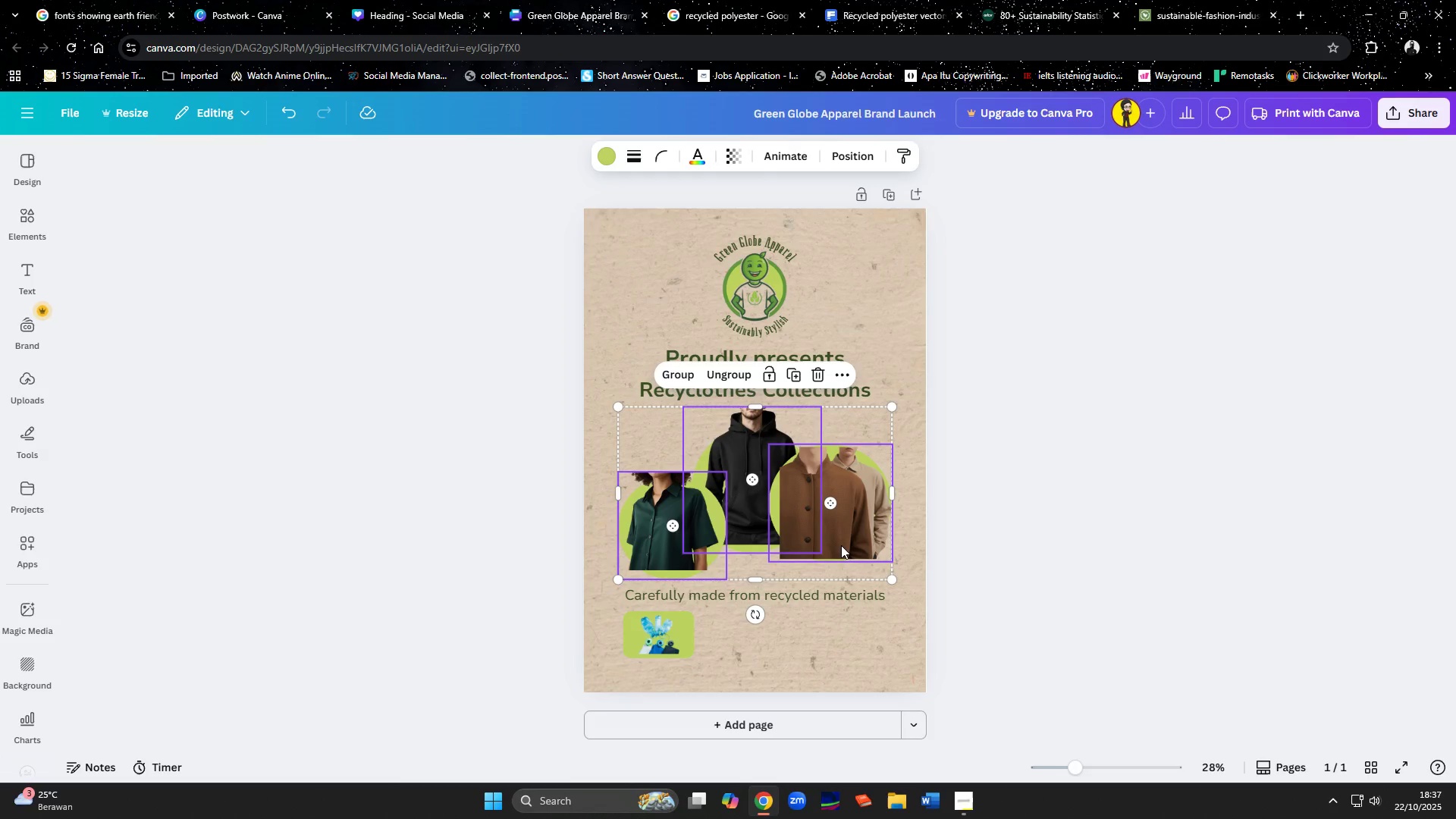 
left_click_drag(start_coordinate=[841, 545], to_coordinate=[839, 538])
 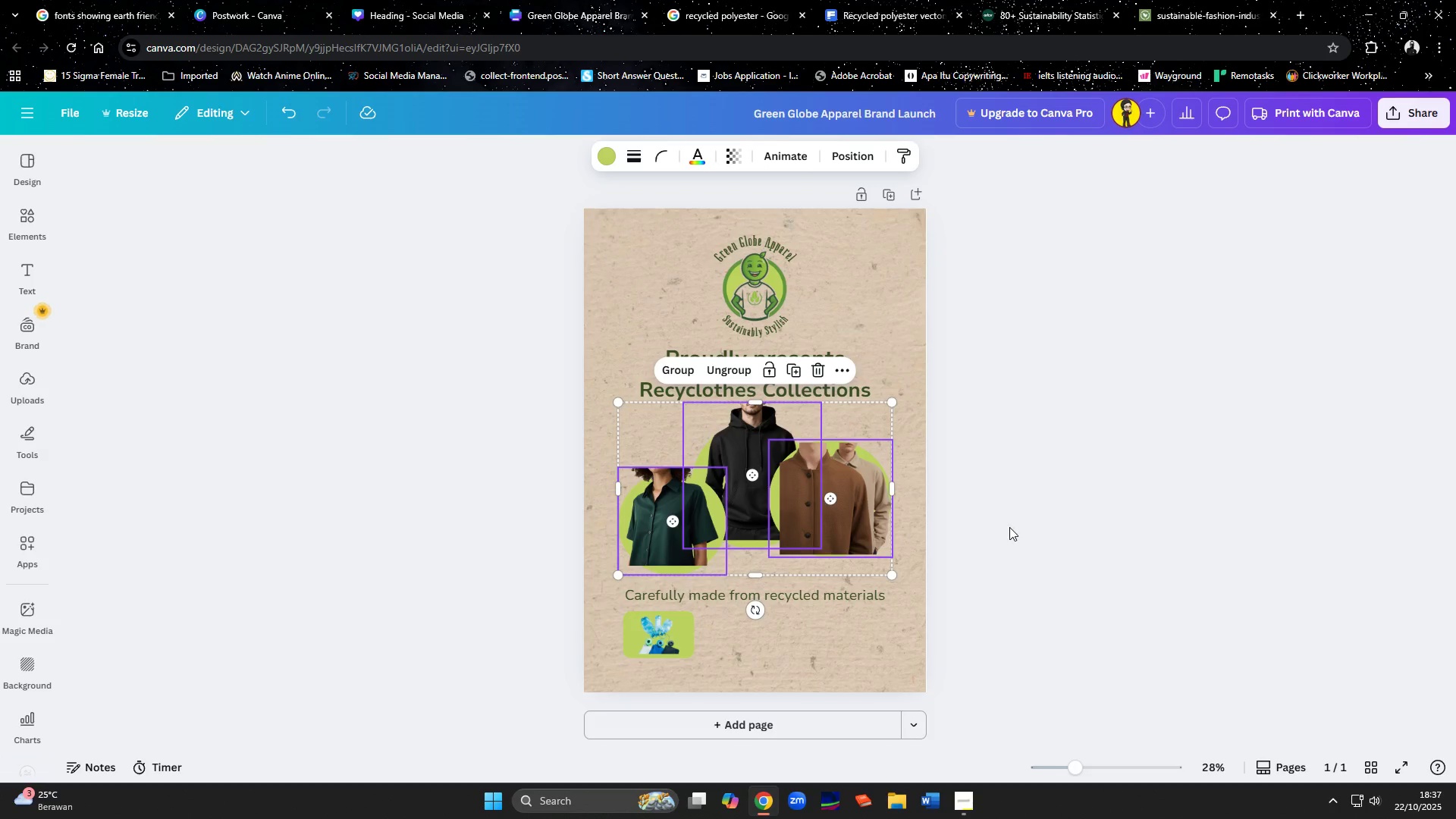 
left_click([1009, 527])
 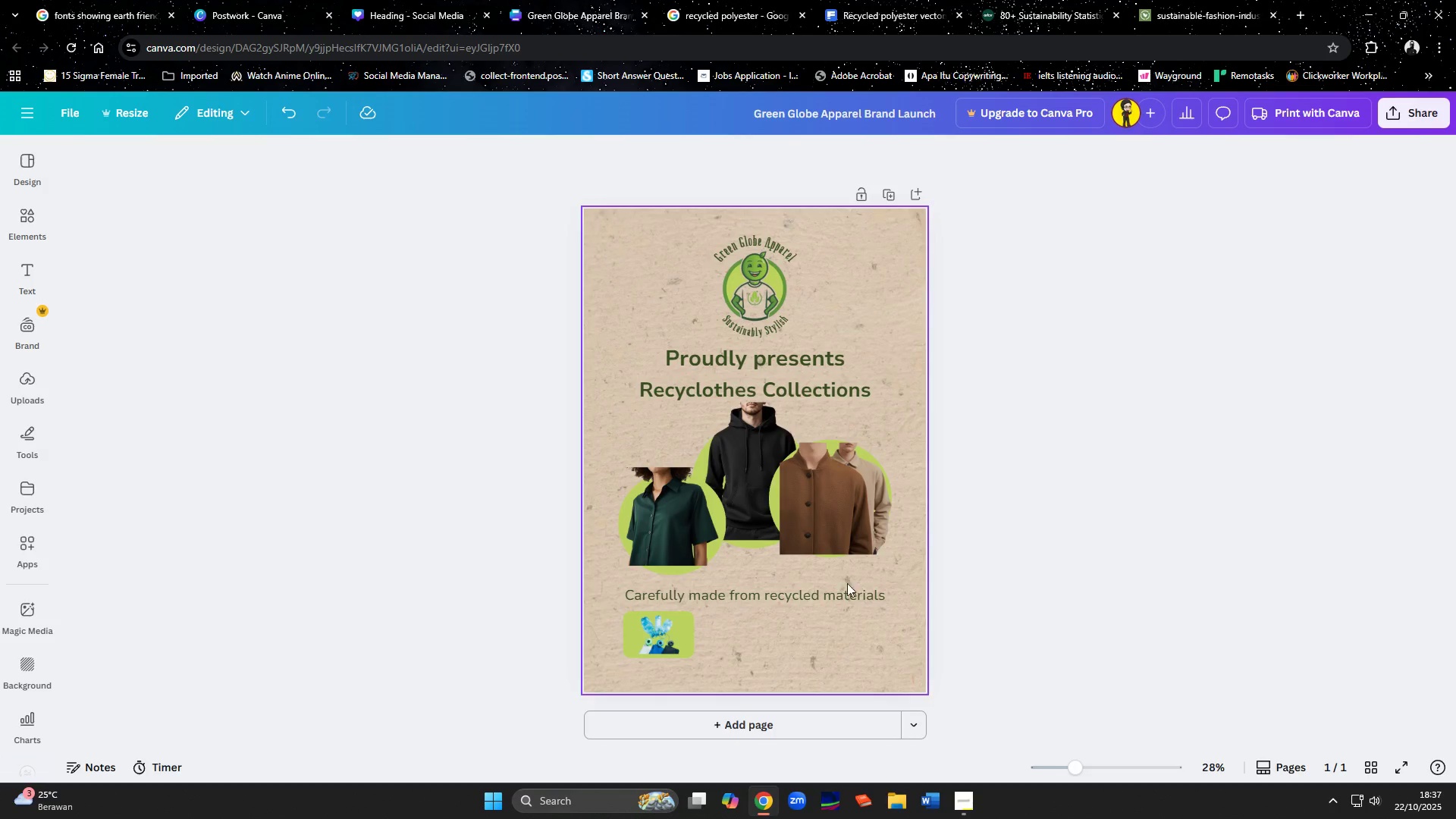 
left_click_drag(start_coordinate=[841, 595], to_coordinate=[843, 588])
 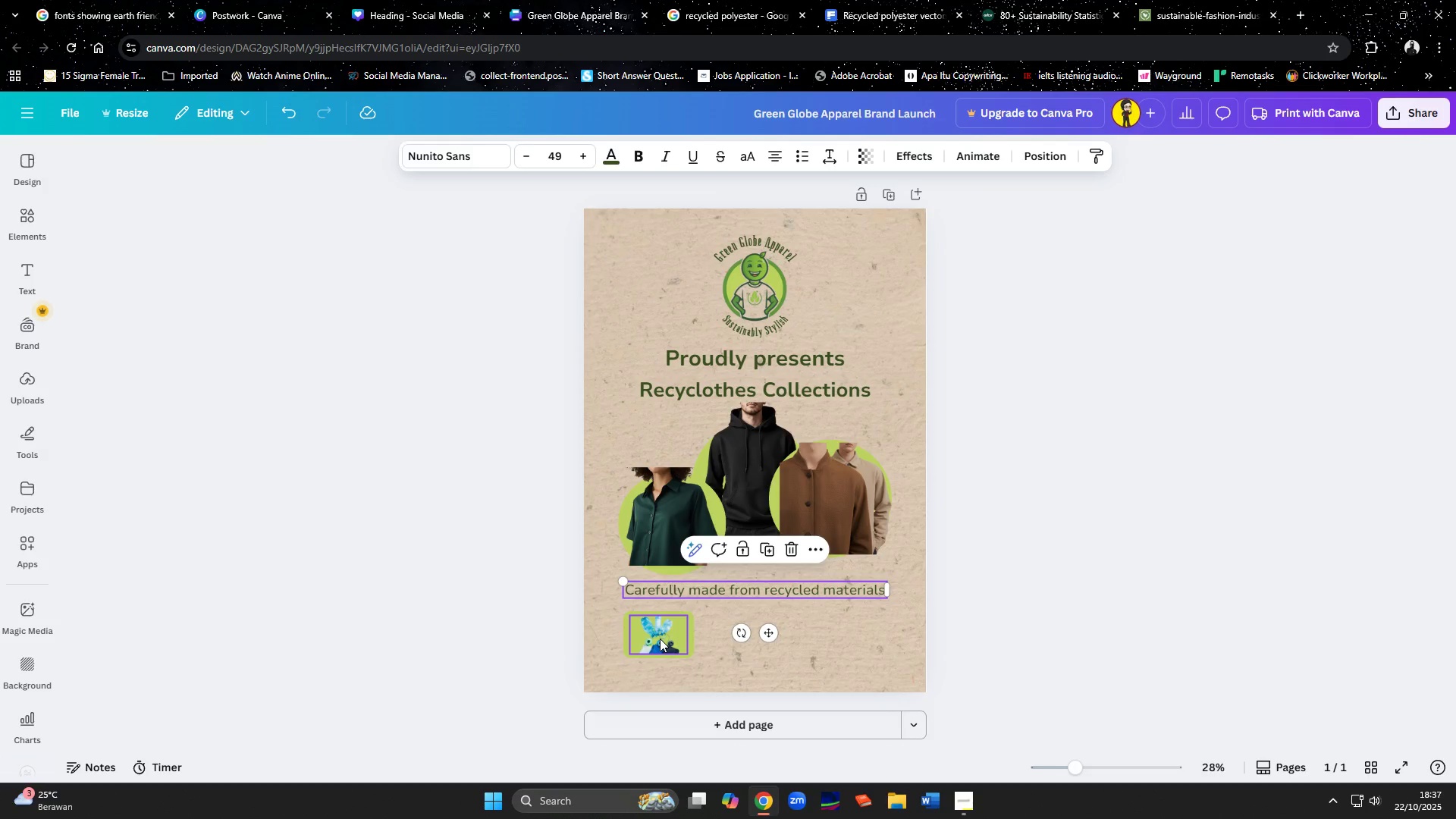 
left_click([660, 639])
 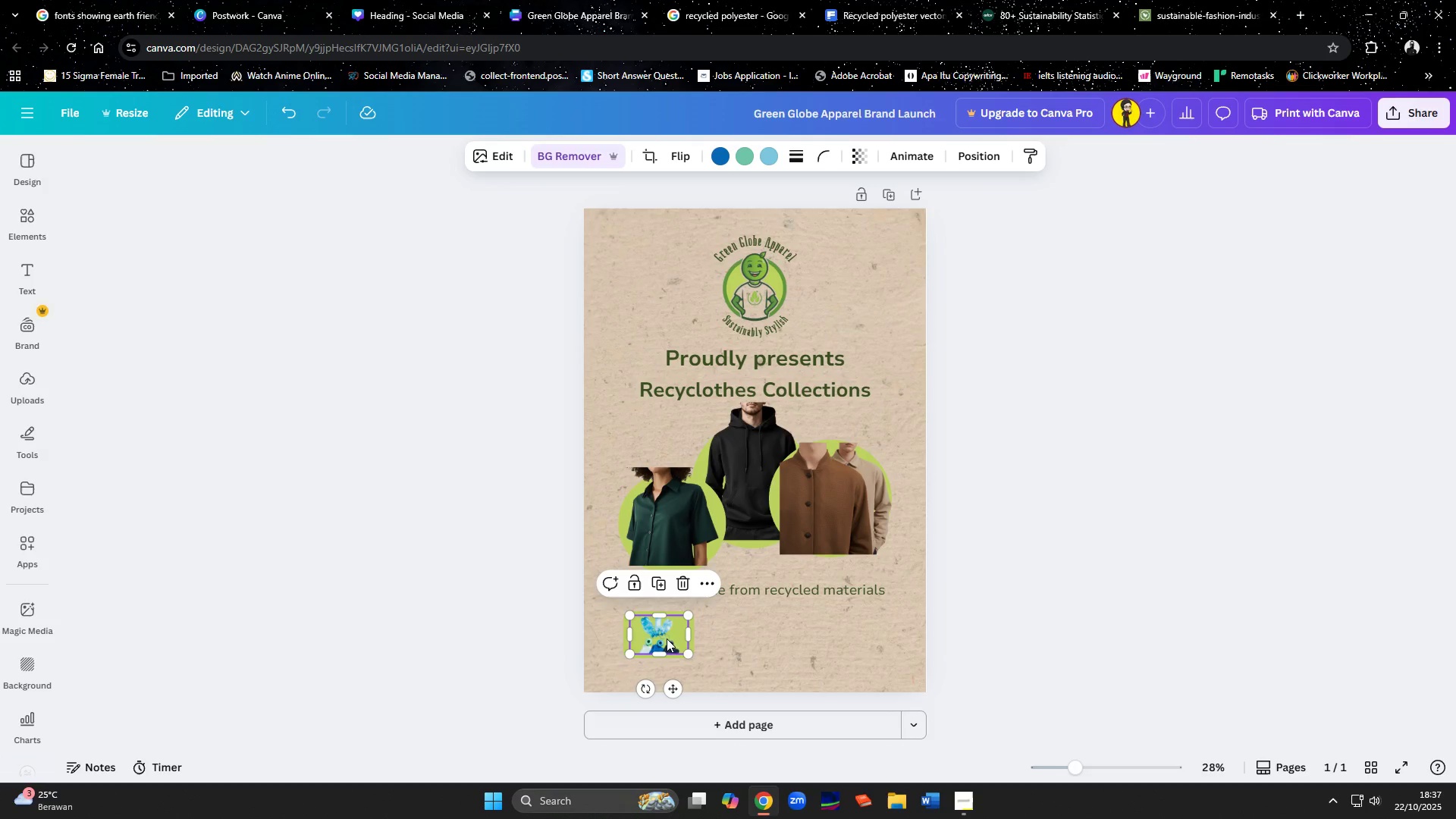 
hold_key(key=ShiftLeft, duration=1.41)
 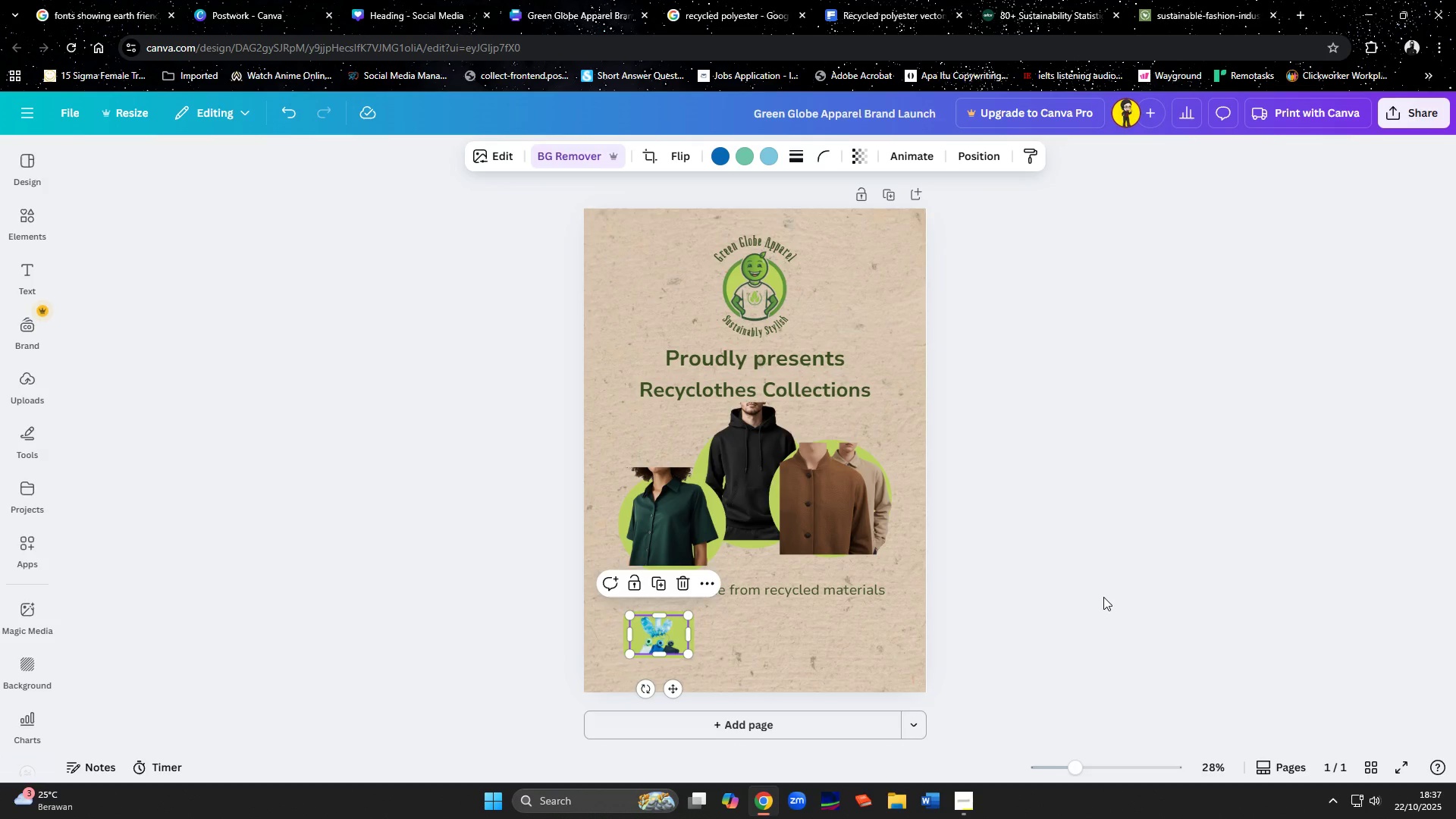 
left_click([1103, 597])
 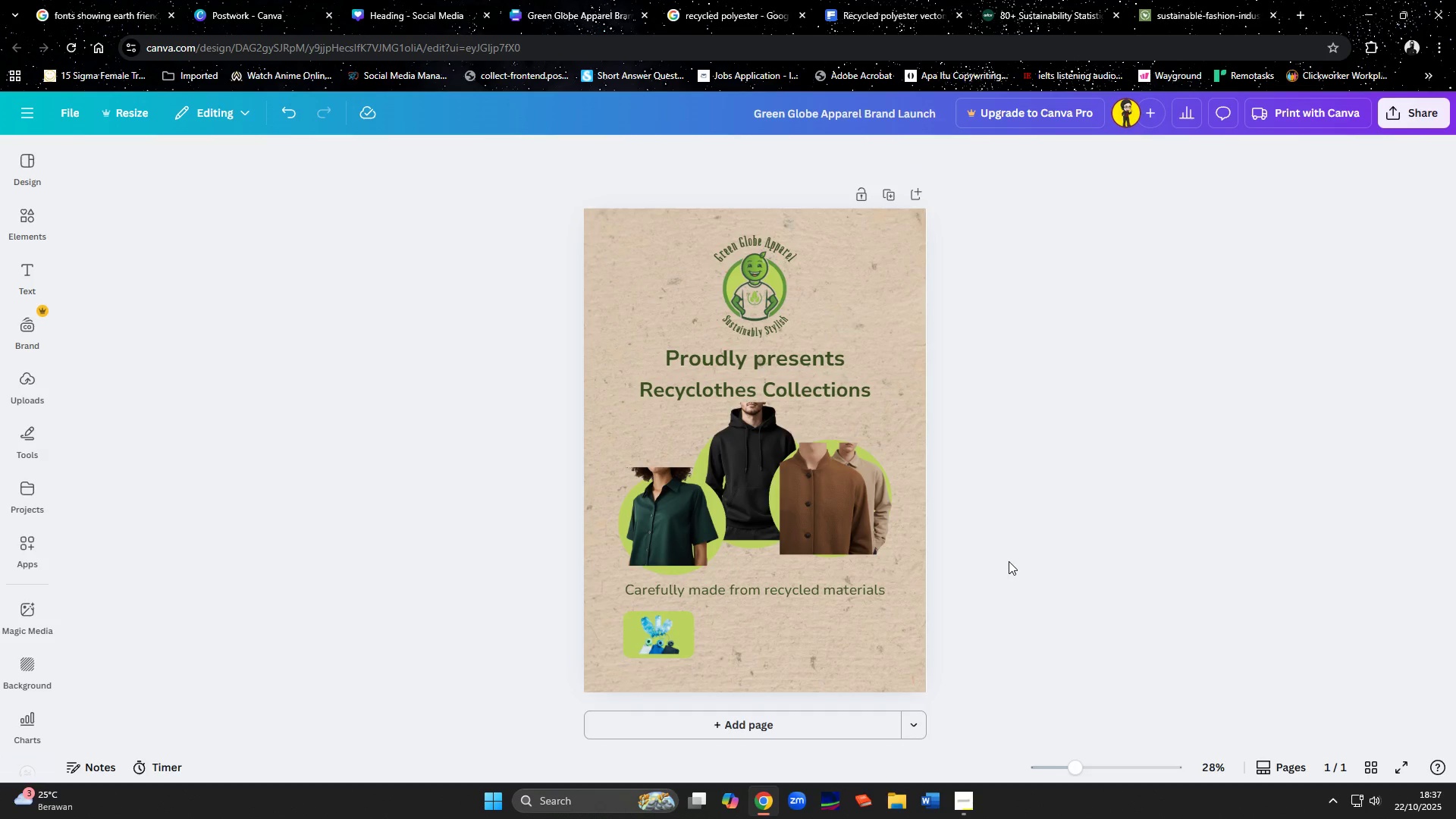 
scroll: coordinate [1009, 561], scroll_direction: up, amount: 3.0
 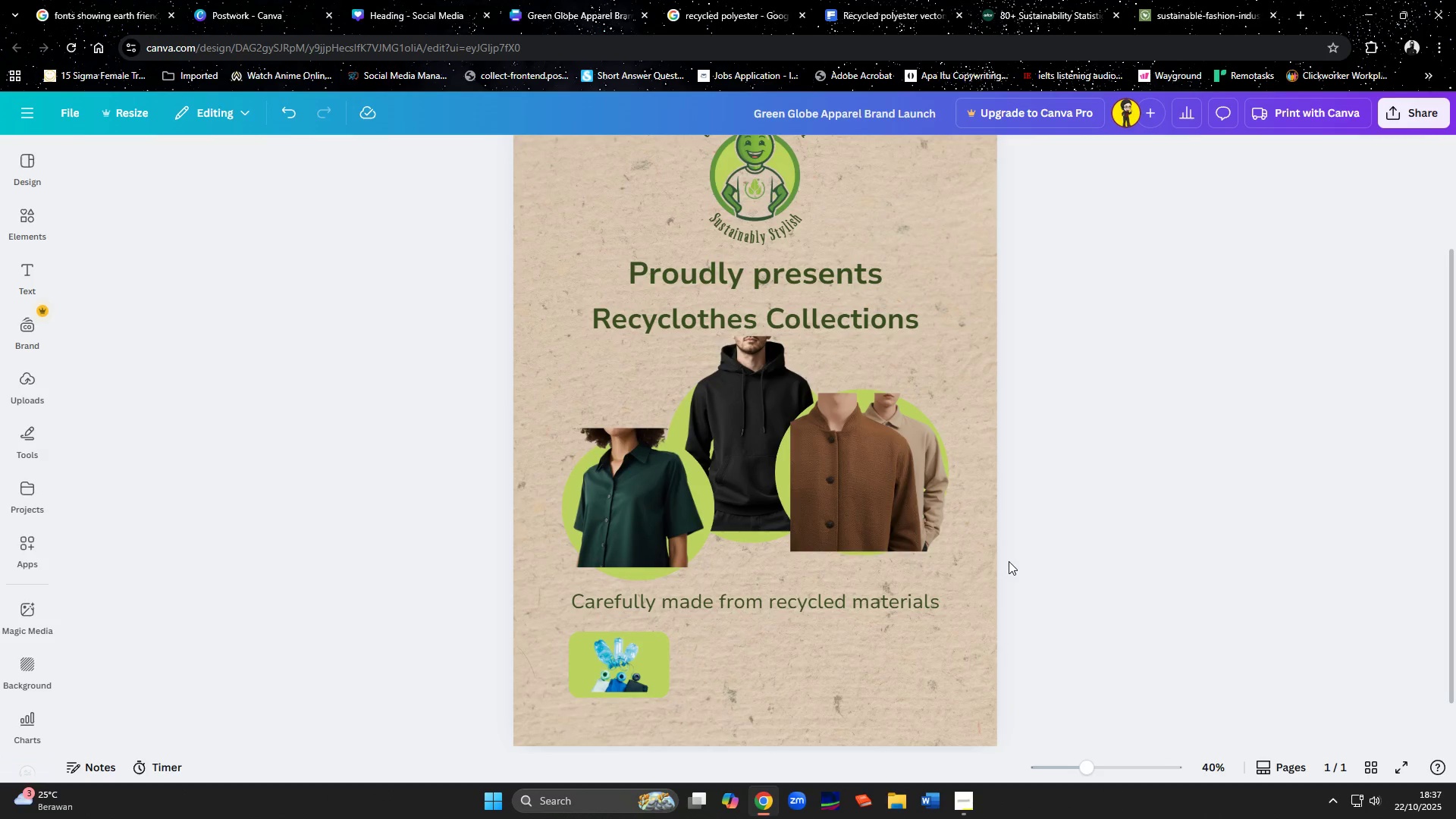 
hold_key(key=ControlLeft, duration=1.03)
 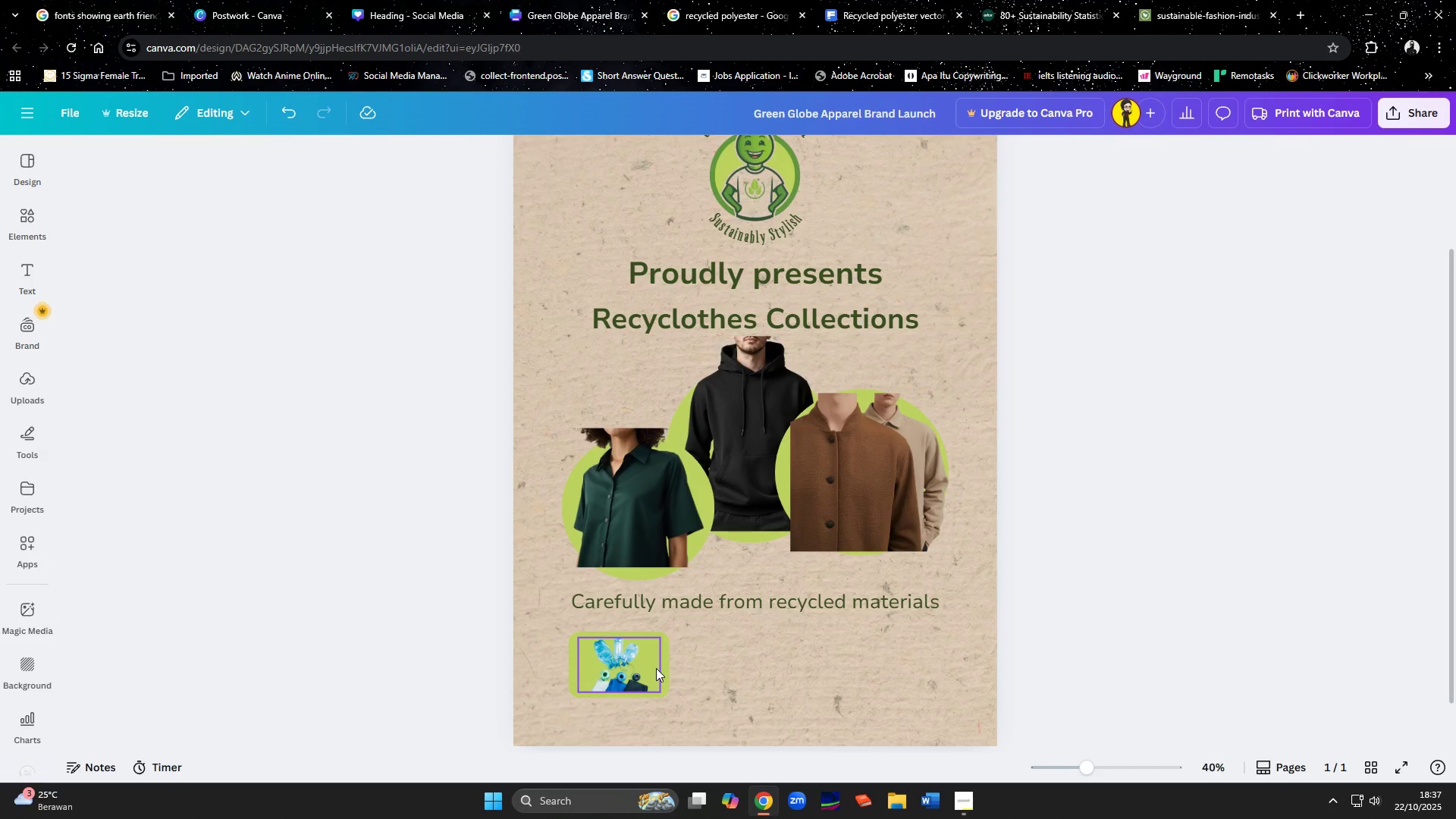 
left_click([663, 670])
 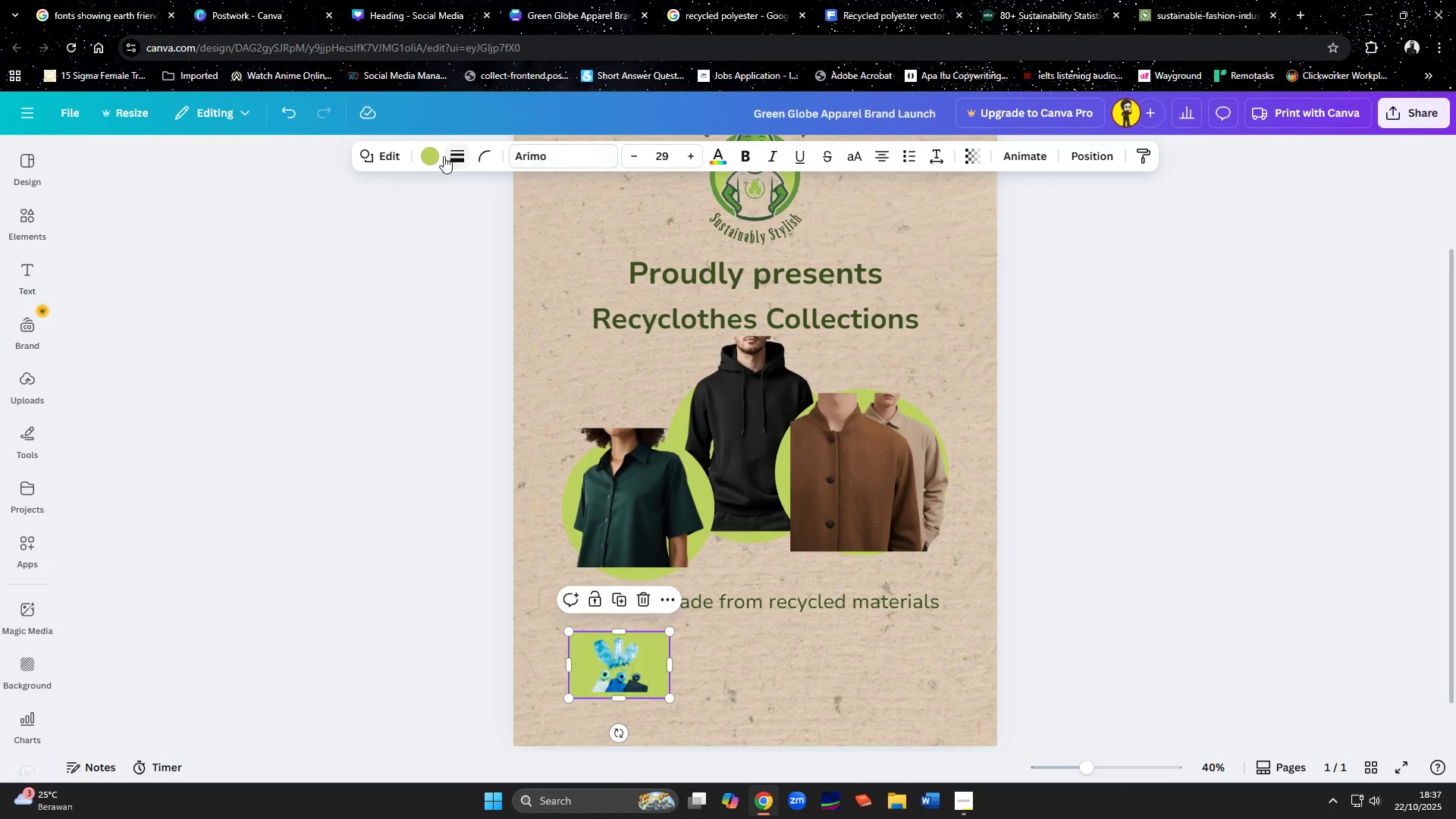 
left_click([421, 156])
 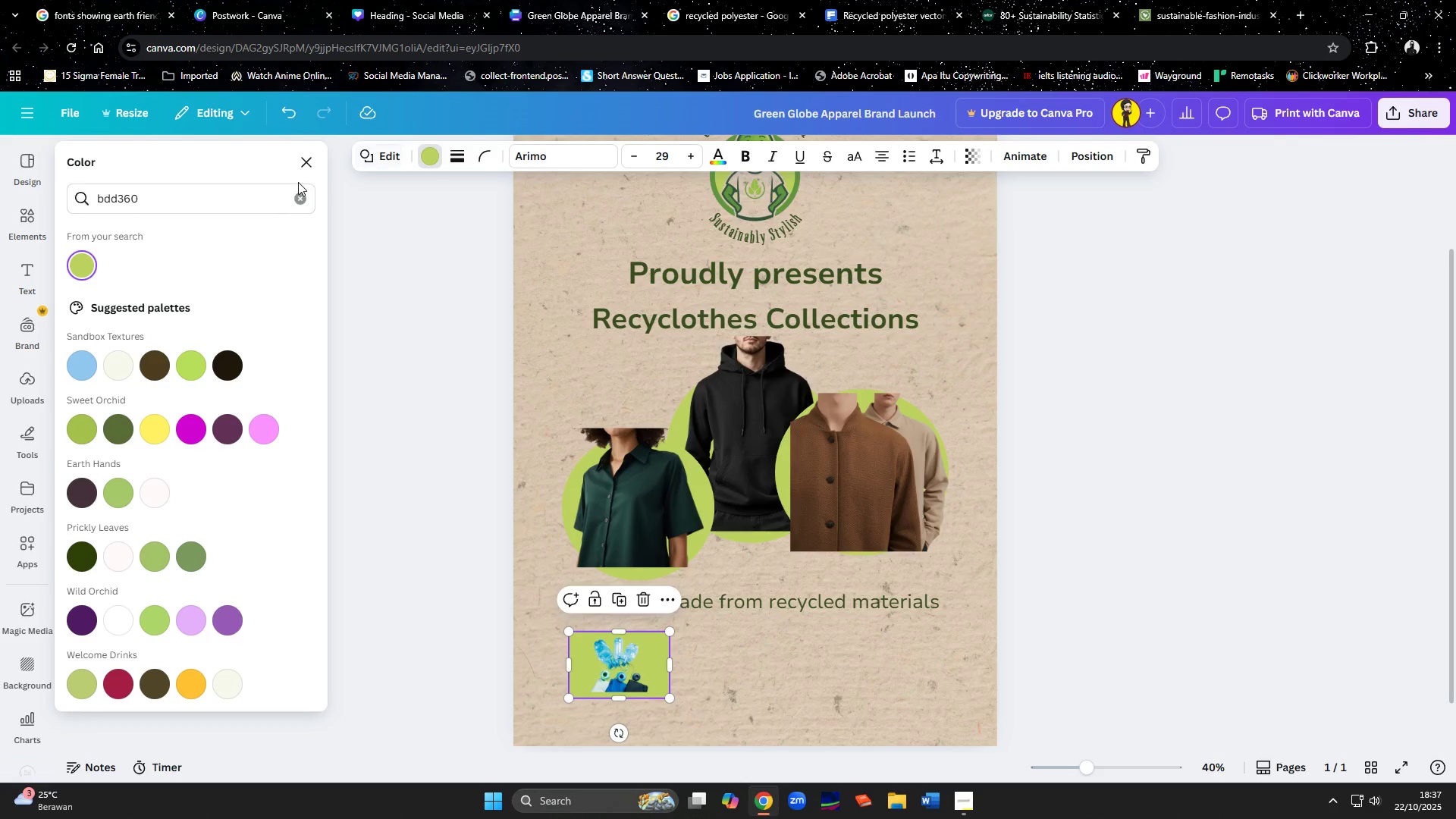 
left_click([299, 202])
 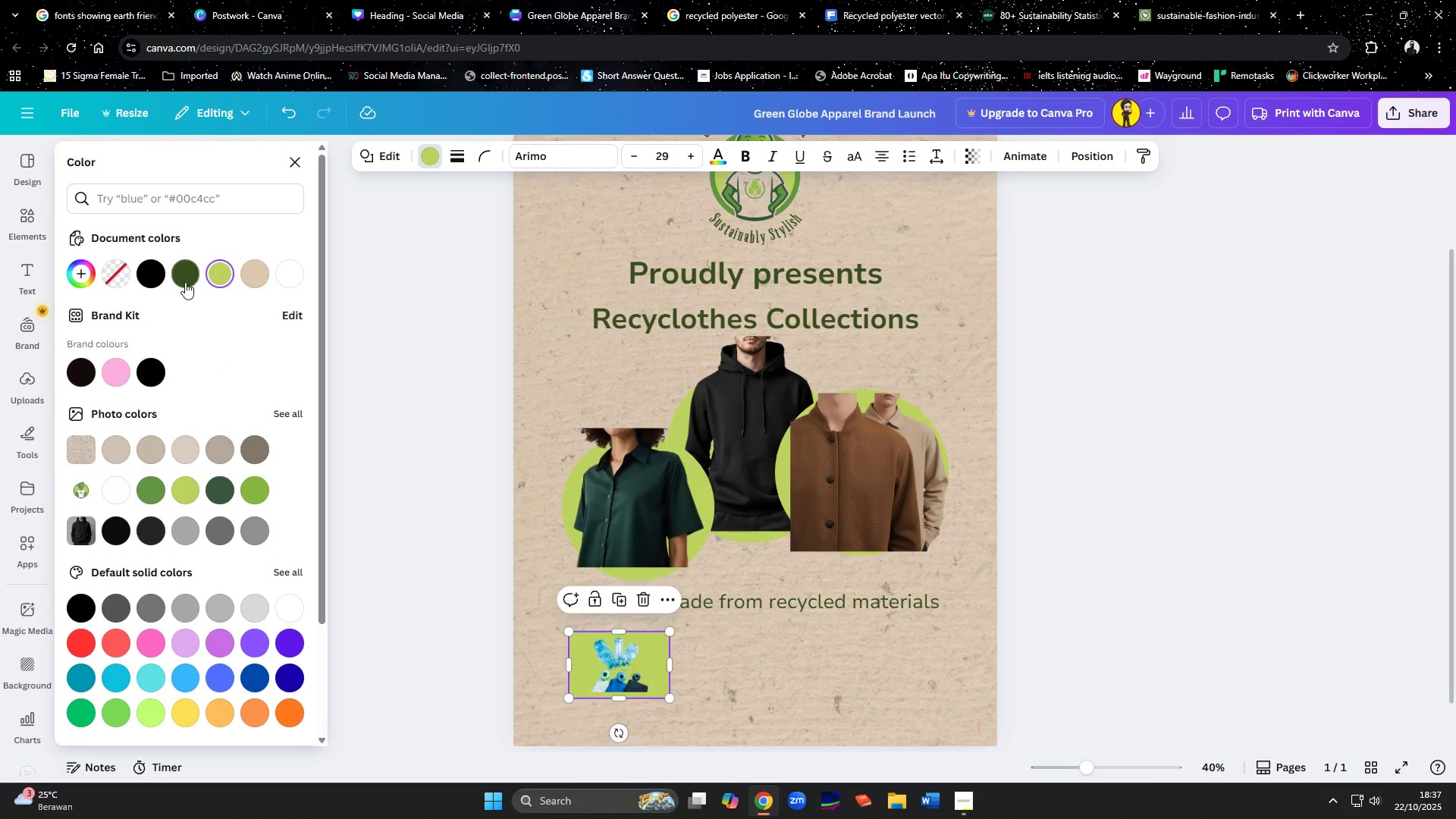 
left_click([181, 284])
 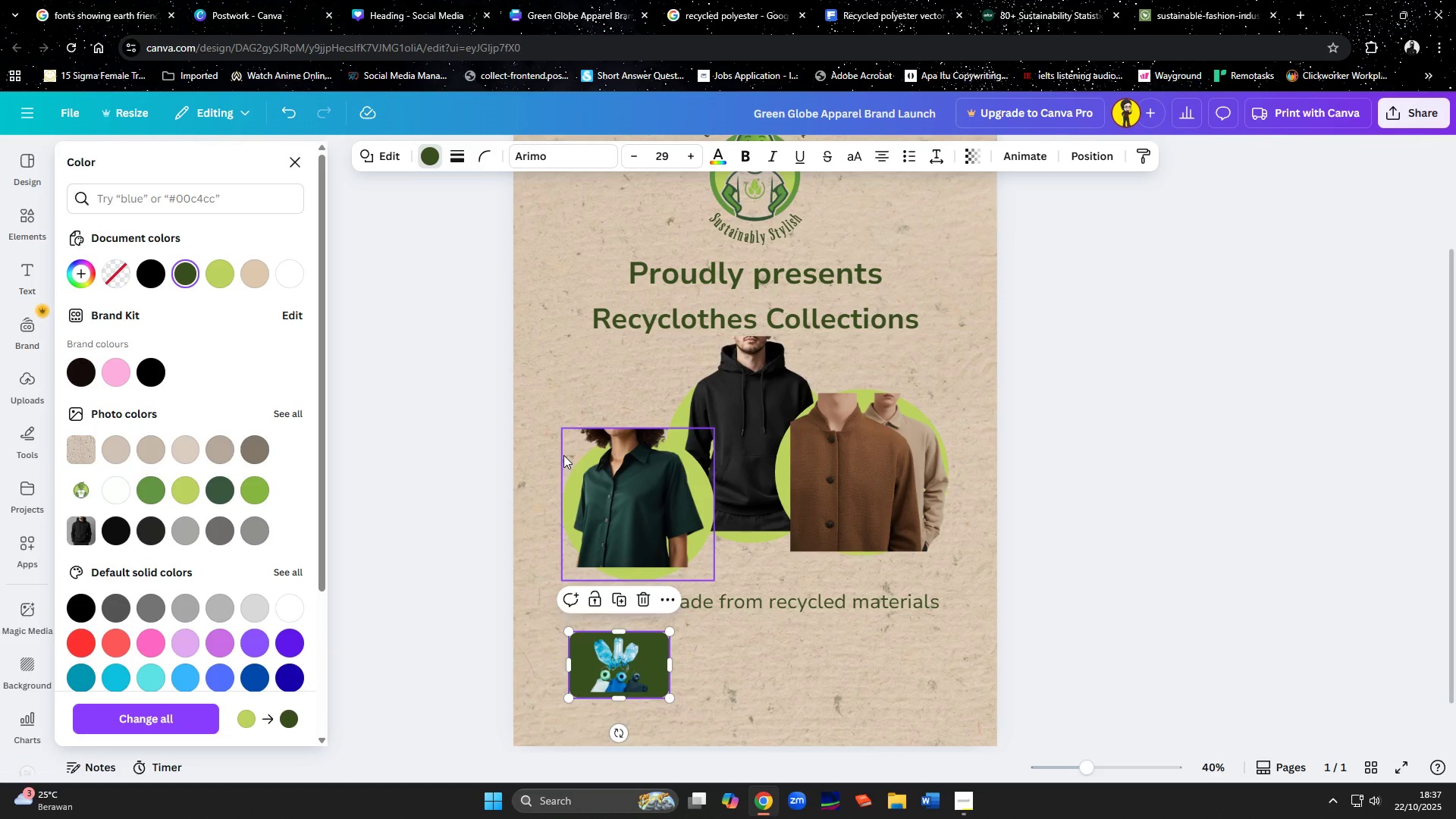 
wait(8.15)
 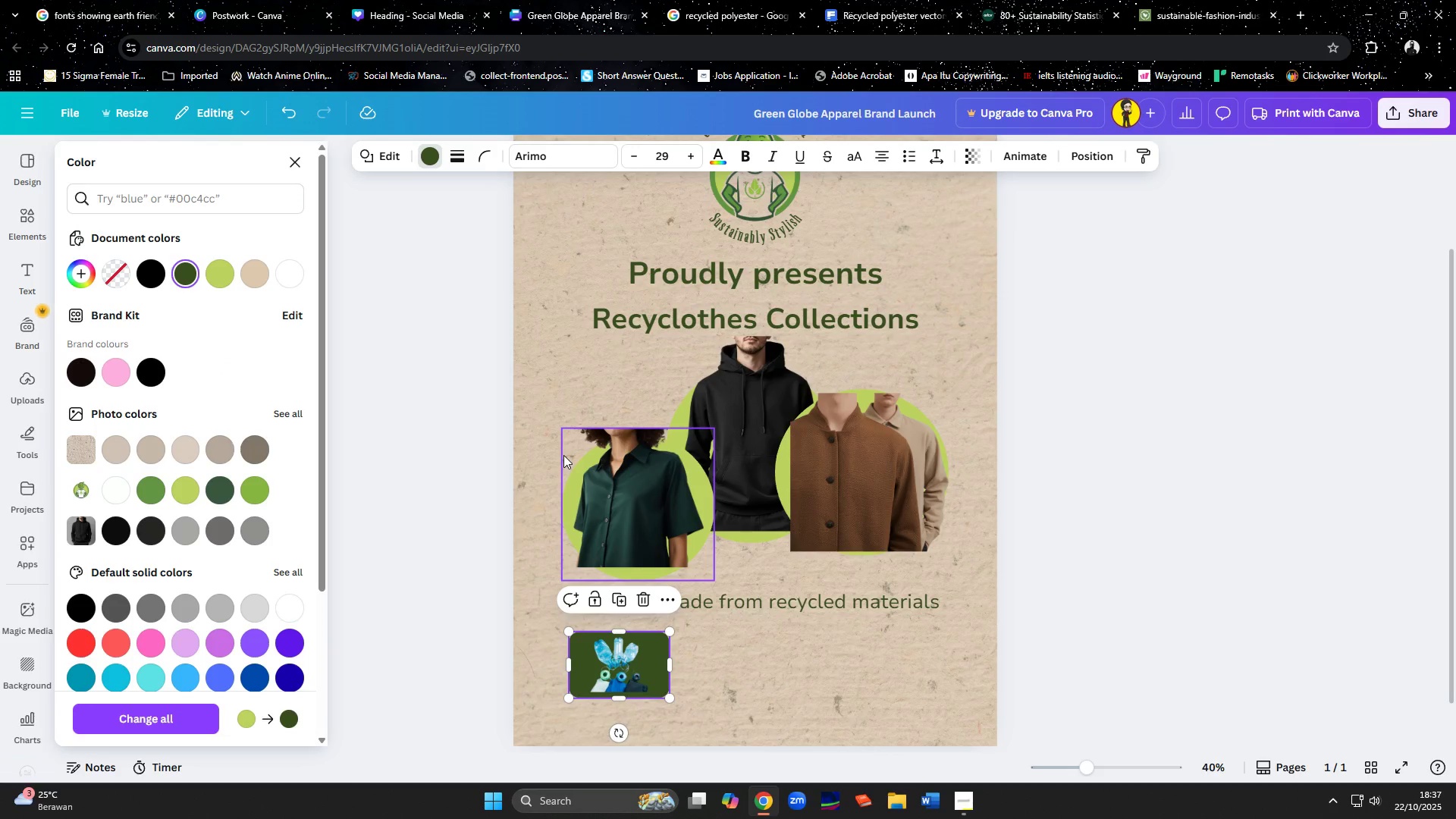 
left_click([146, 497])
 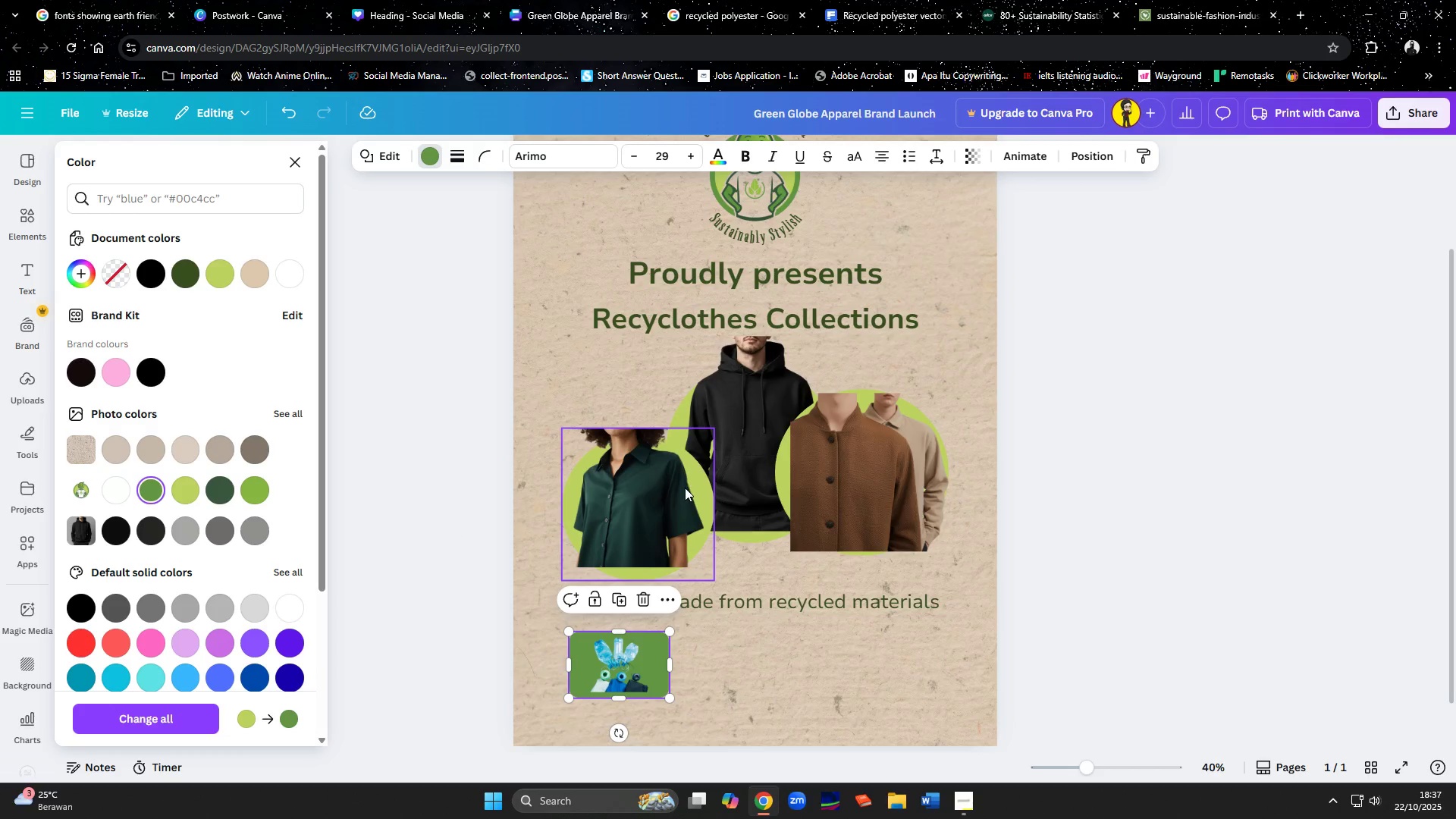 
left_click([702, 493])
 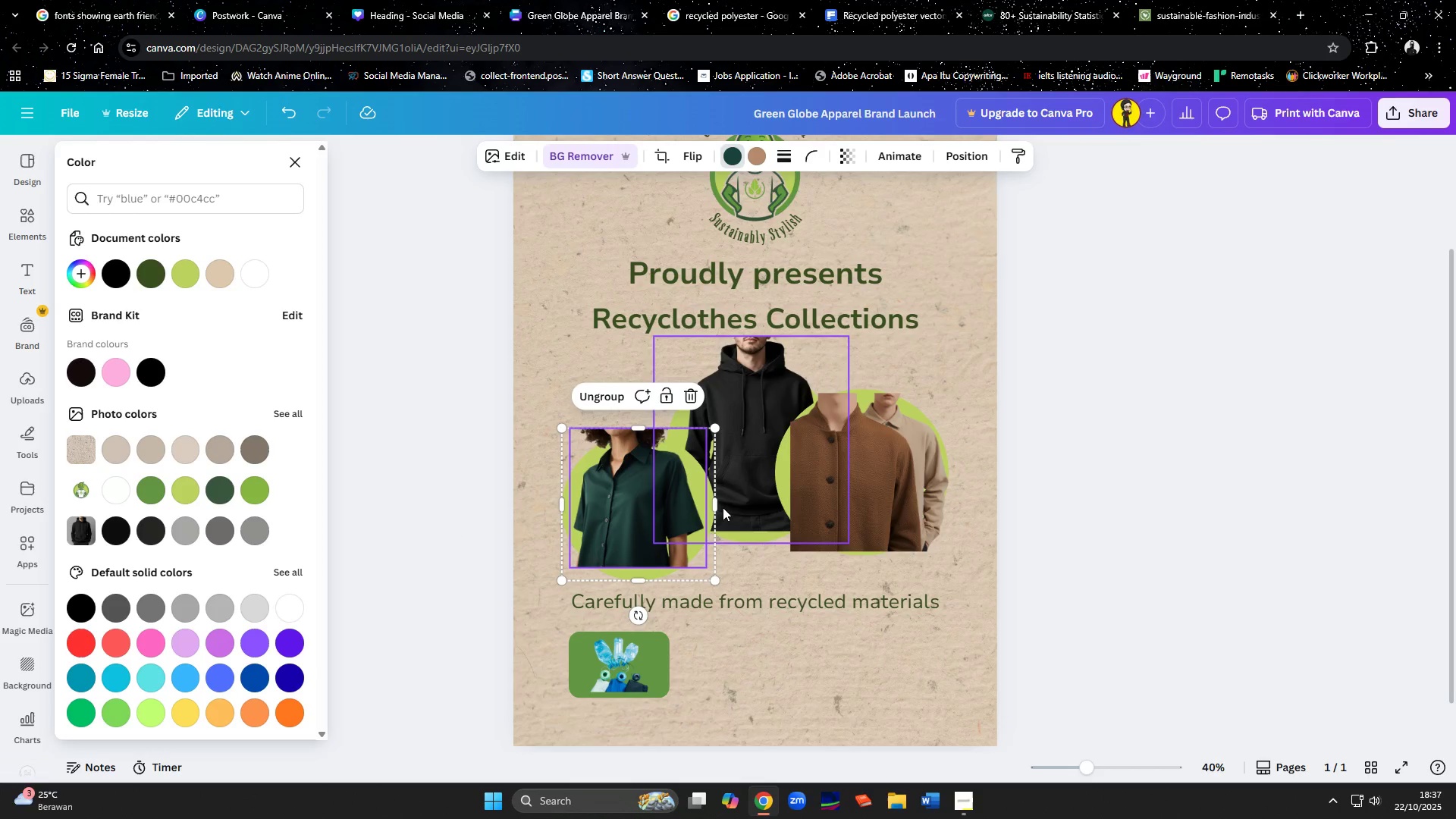 
left_click([713, 517])
 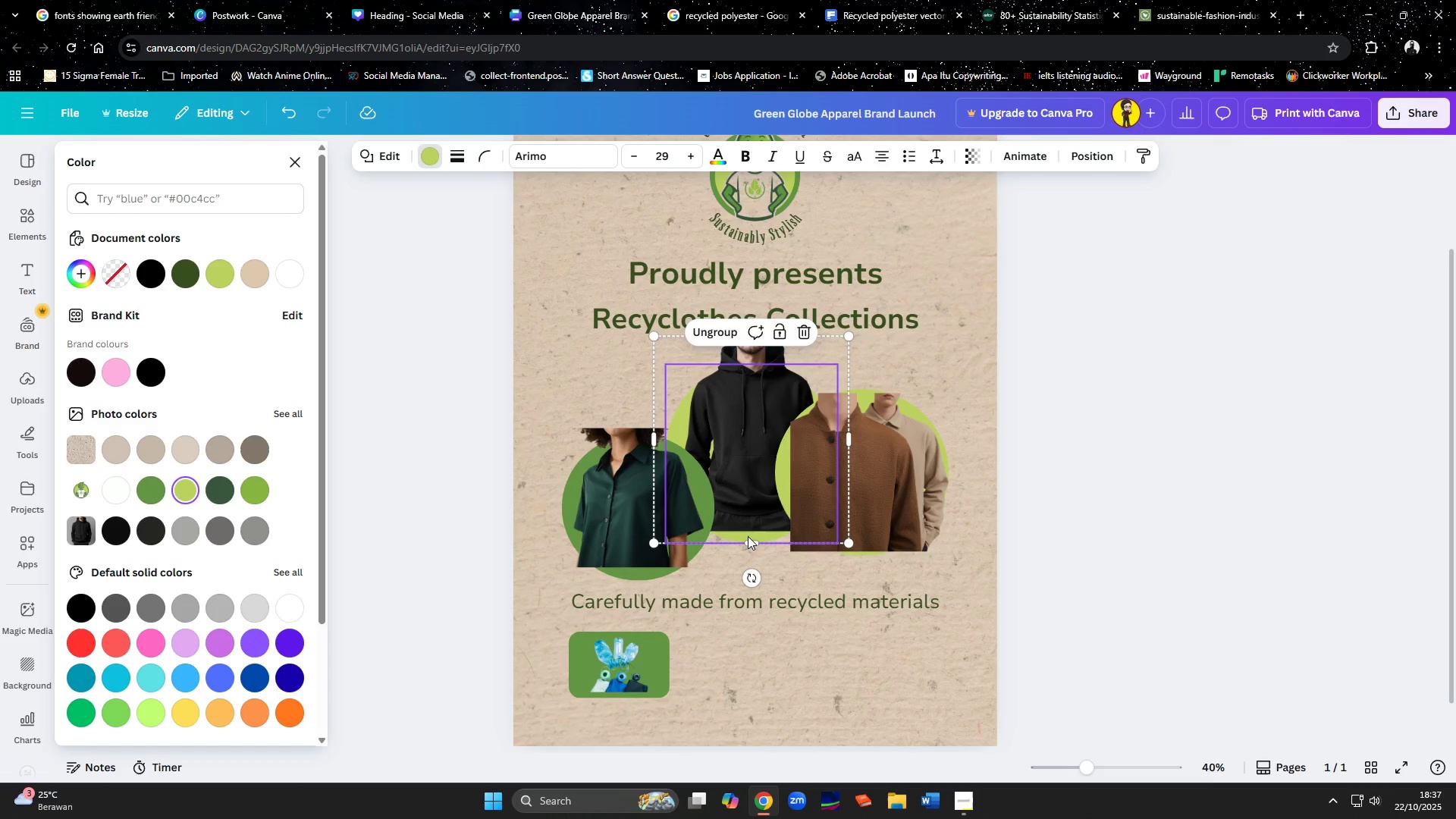 
wait(5.94)
 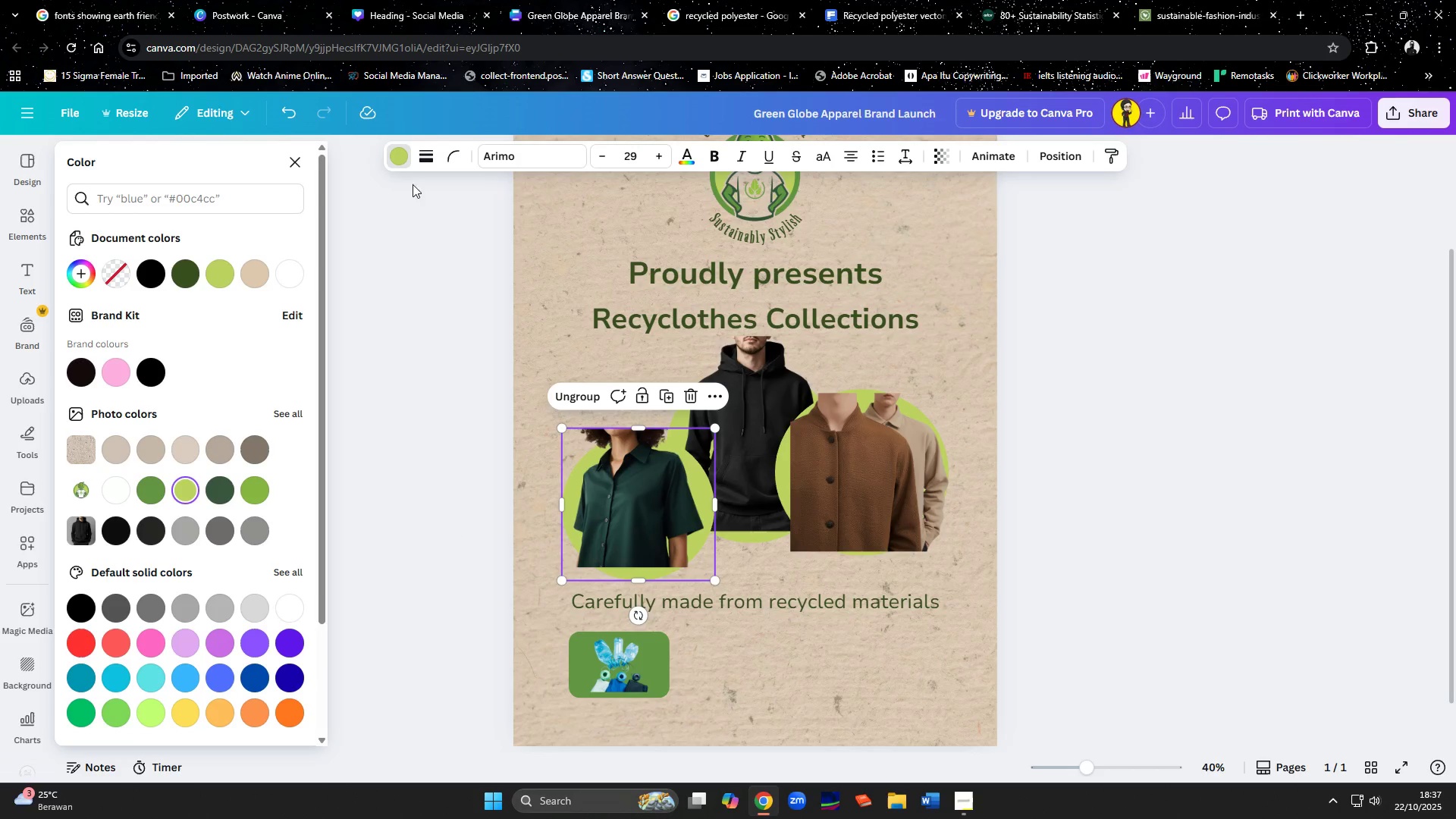 
left_click([156, 494])
 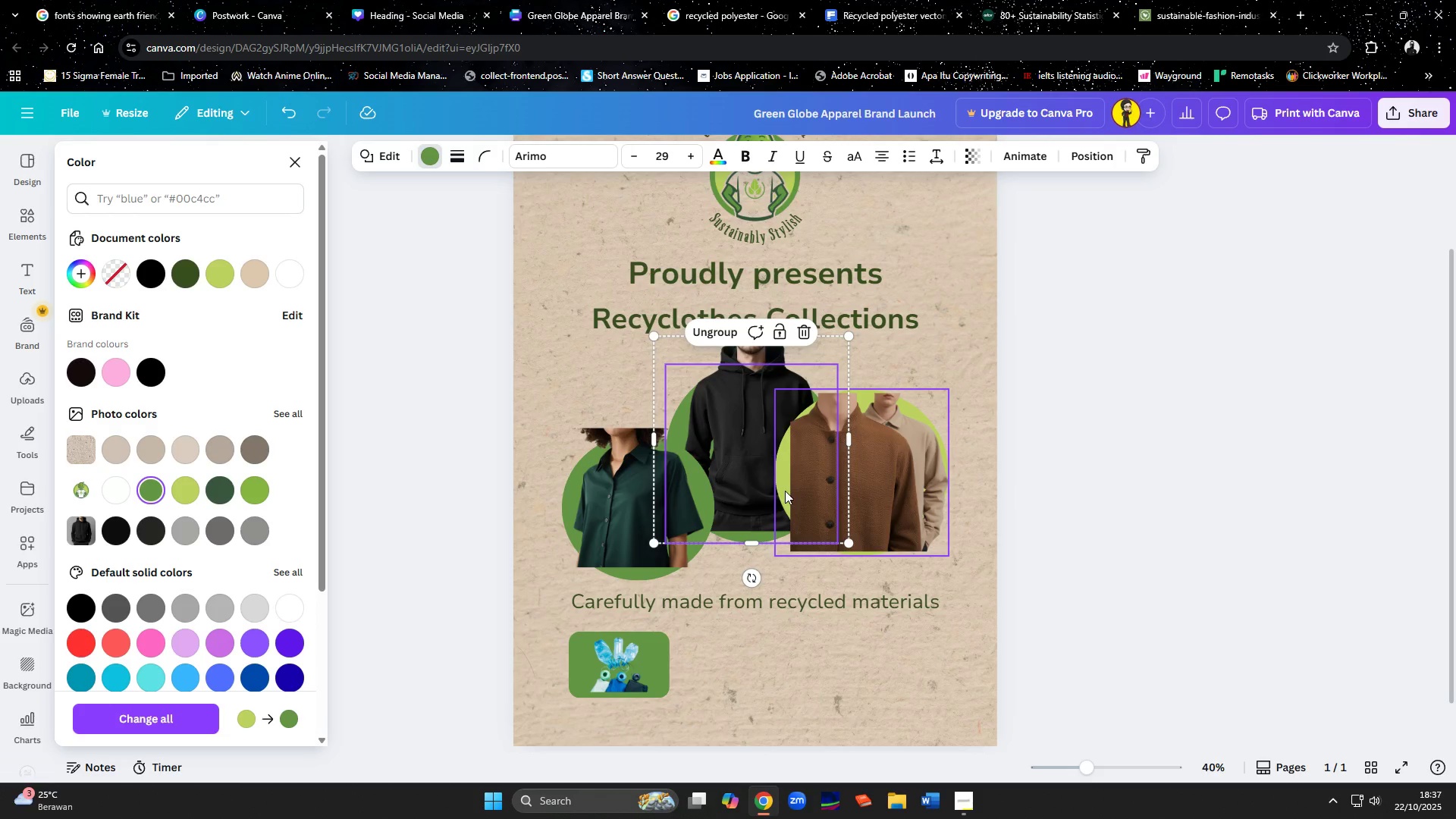 
left_click([780, 491])
 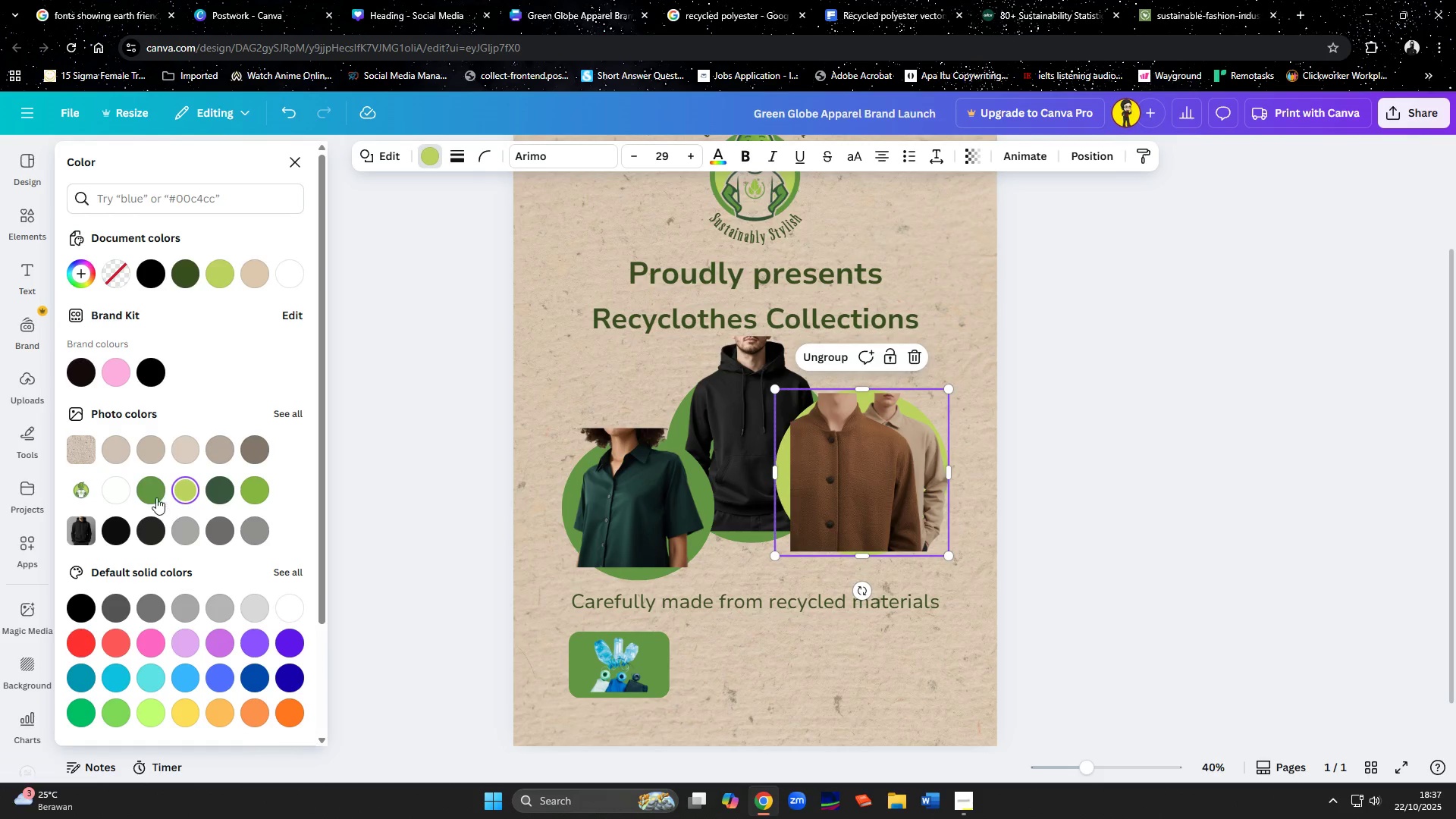 
left_click([149, 494])
 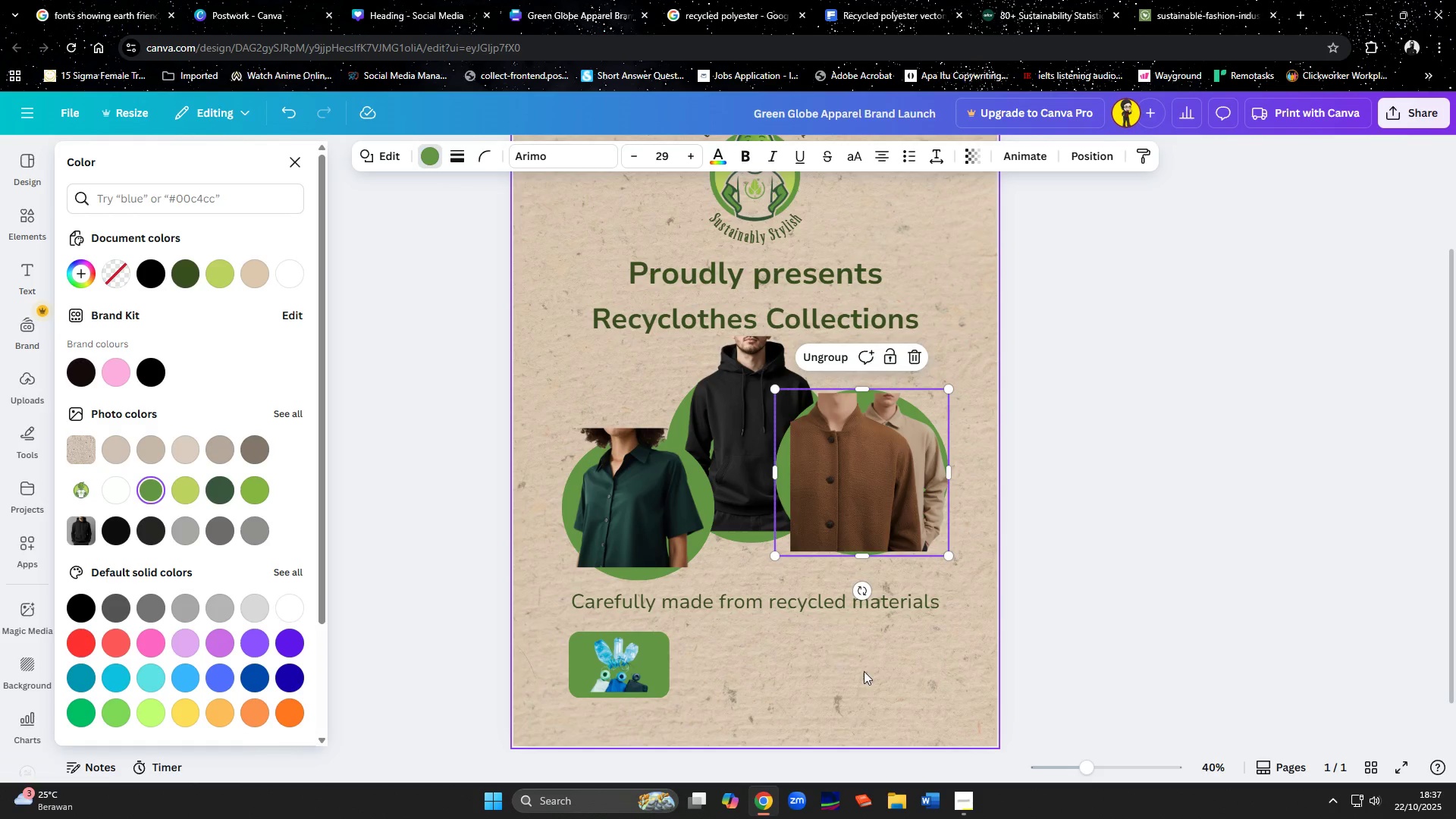 
left_click([866, 672])
 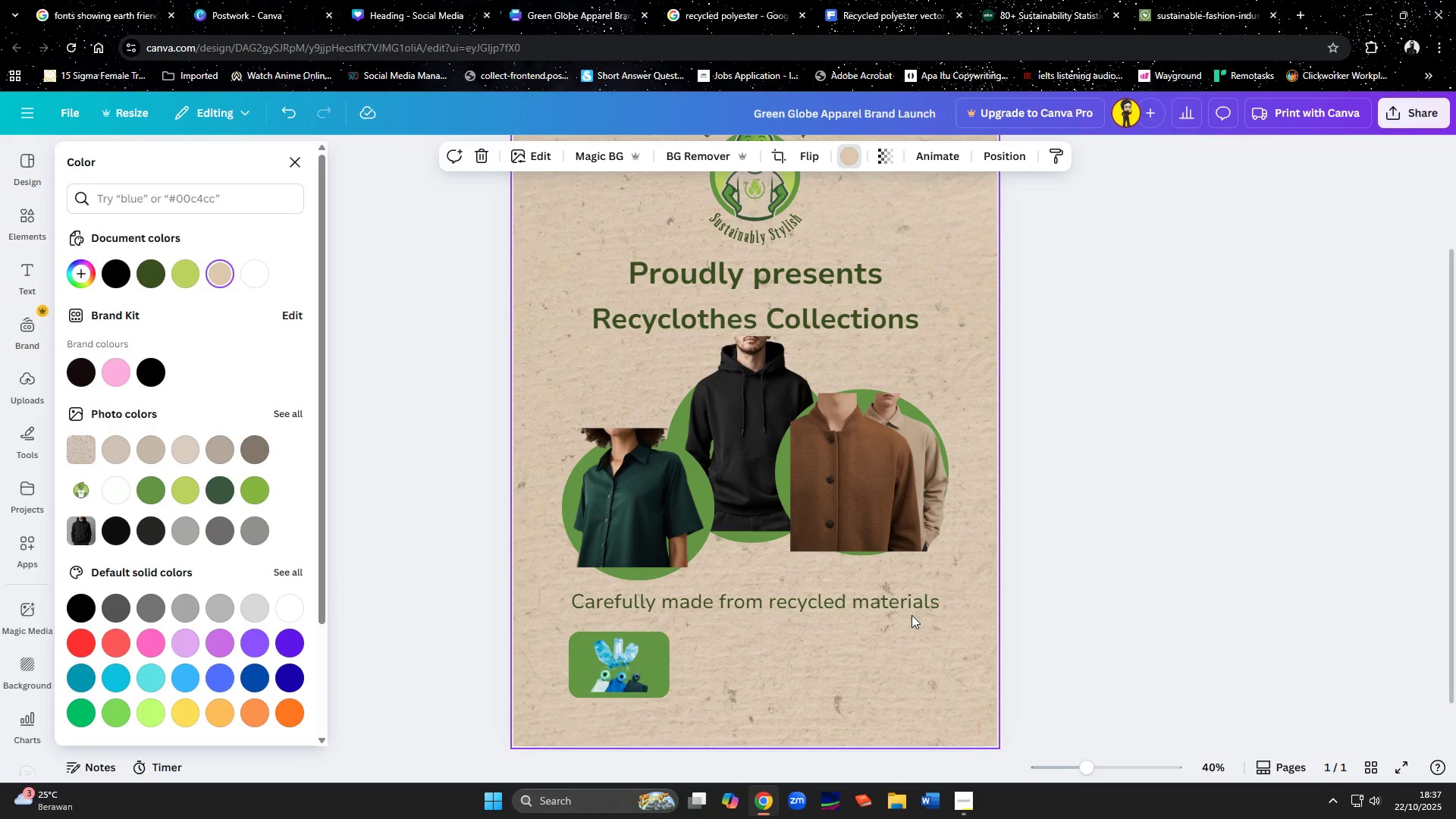 
wait(5.99)
 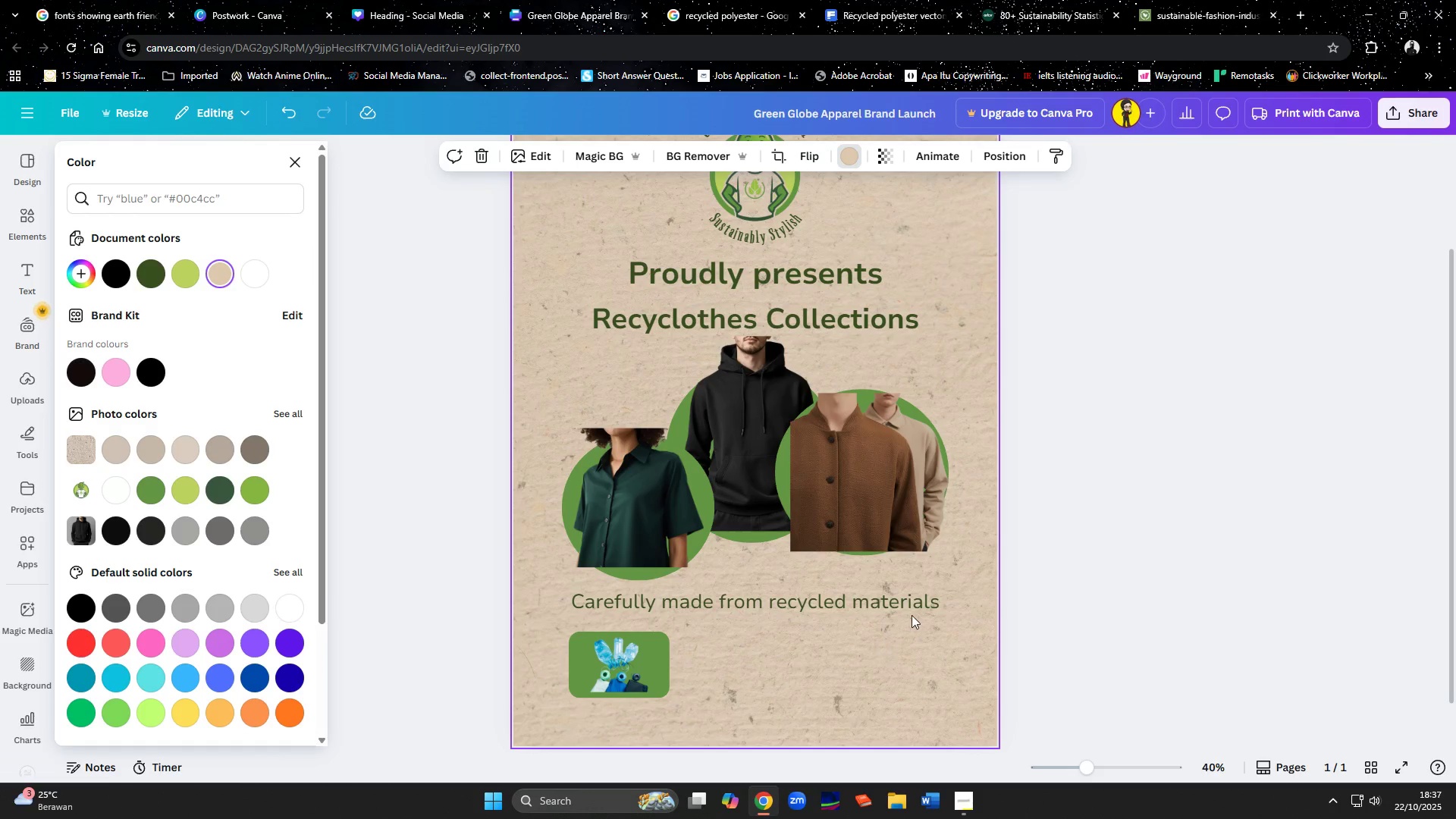 
left_click([641, 648])
 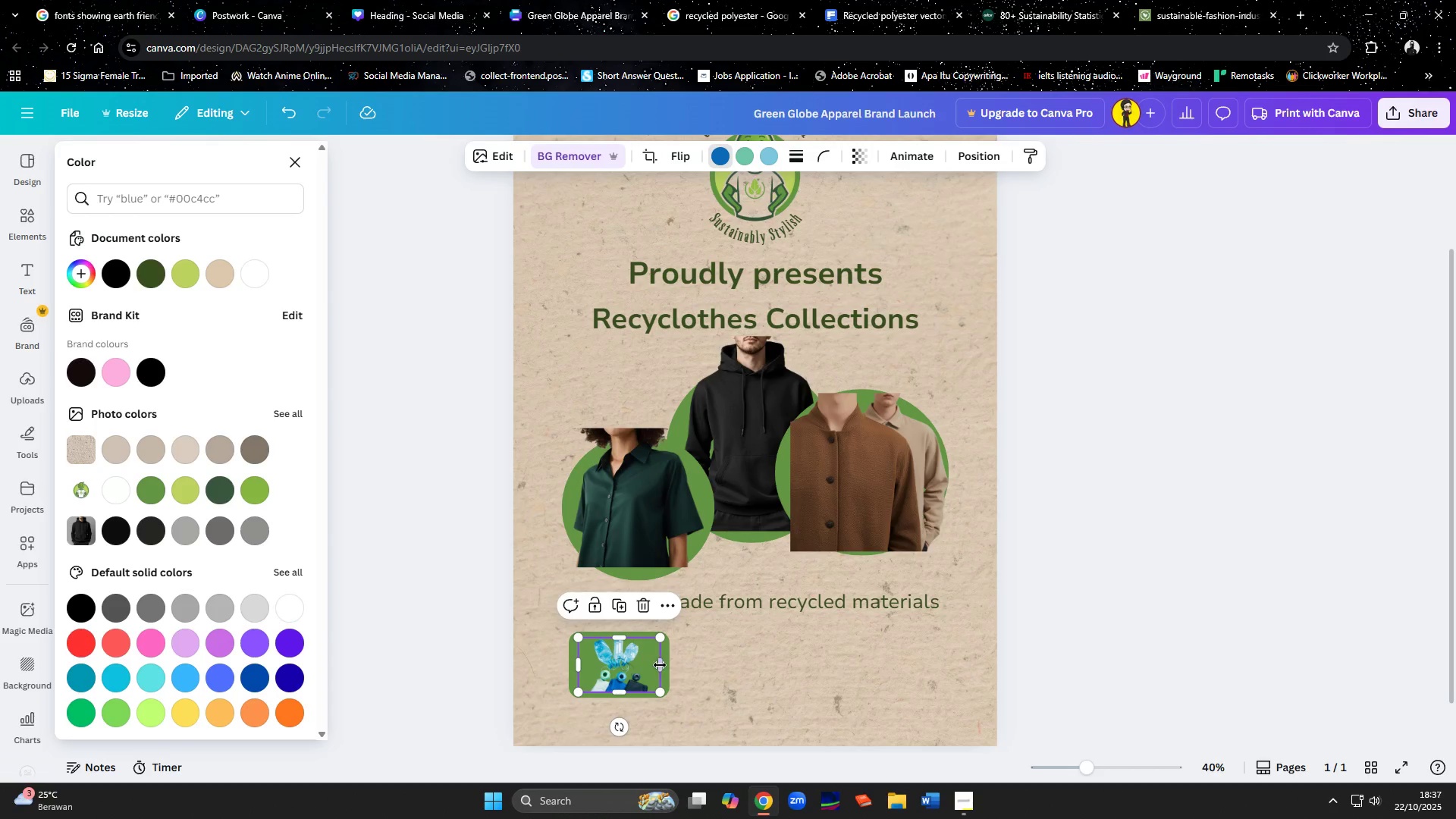 
hold_key(key=ShiftLeft, duration=1.39)
left_click_drag(start_coordinate=[667, 674], to_coordinate=[667, 665])
 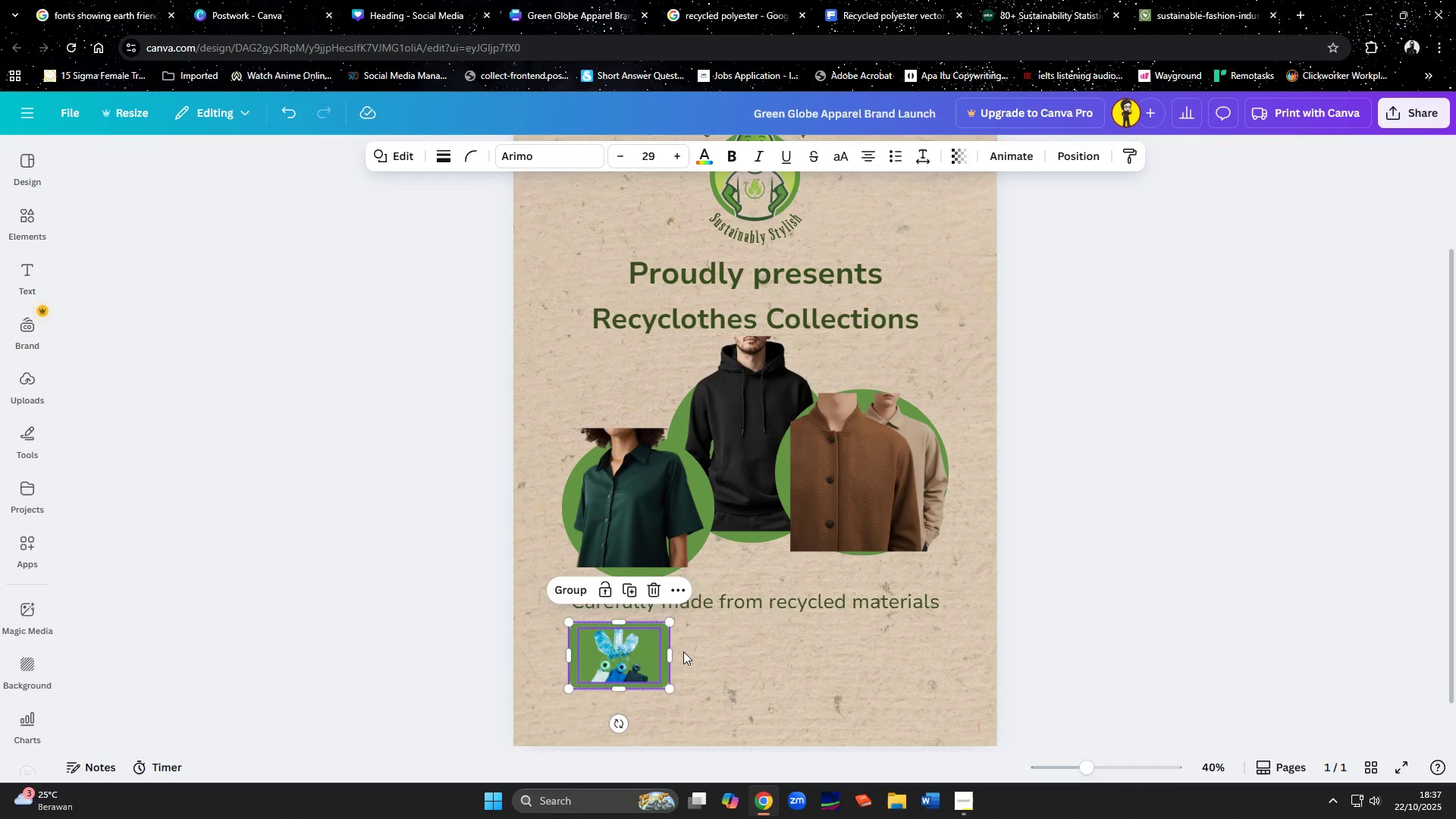 
left_click([693, 657])
 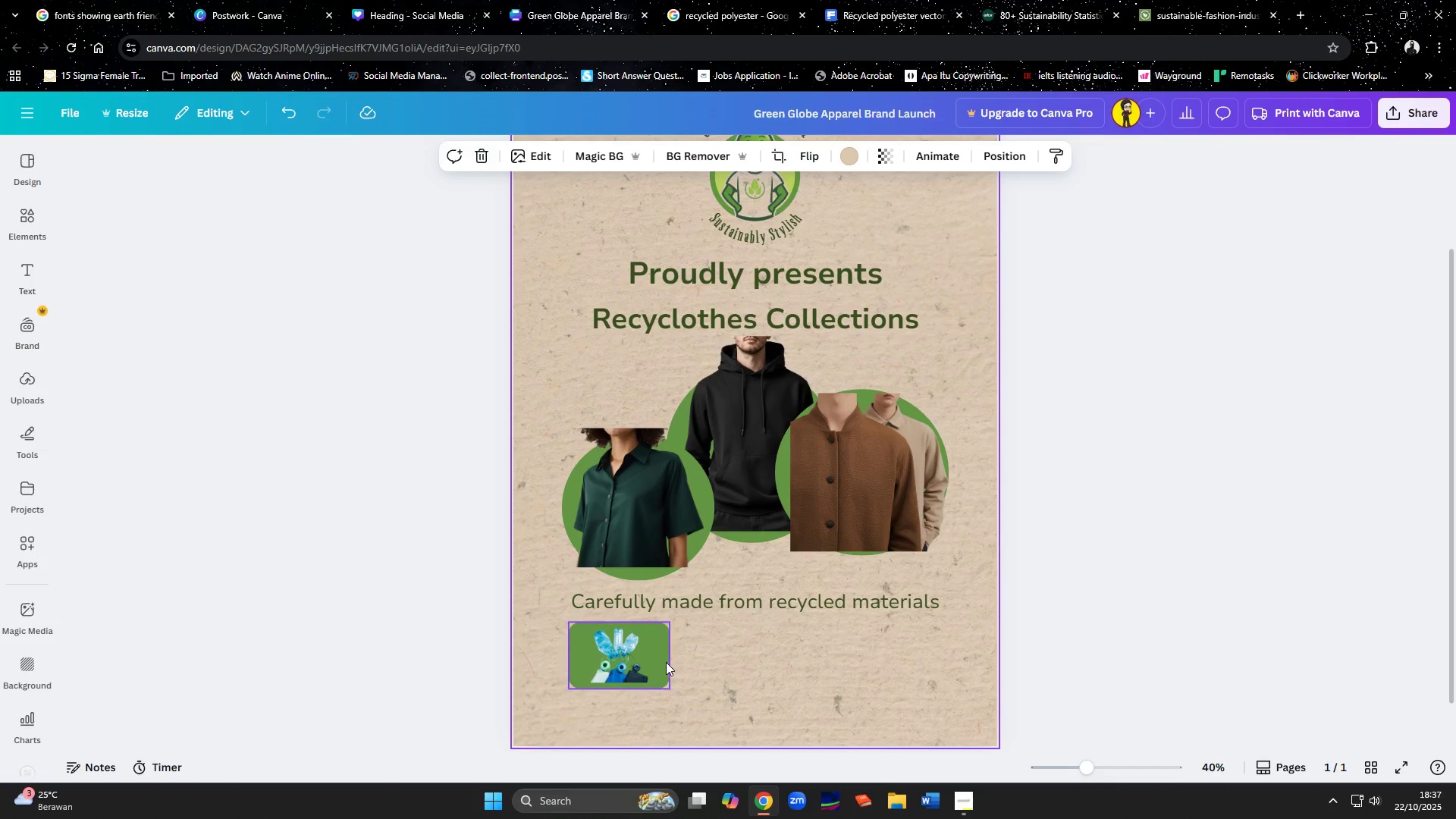 
left_click([664, 662])
 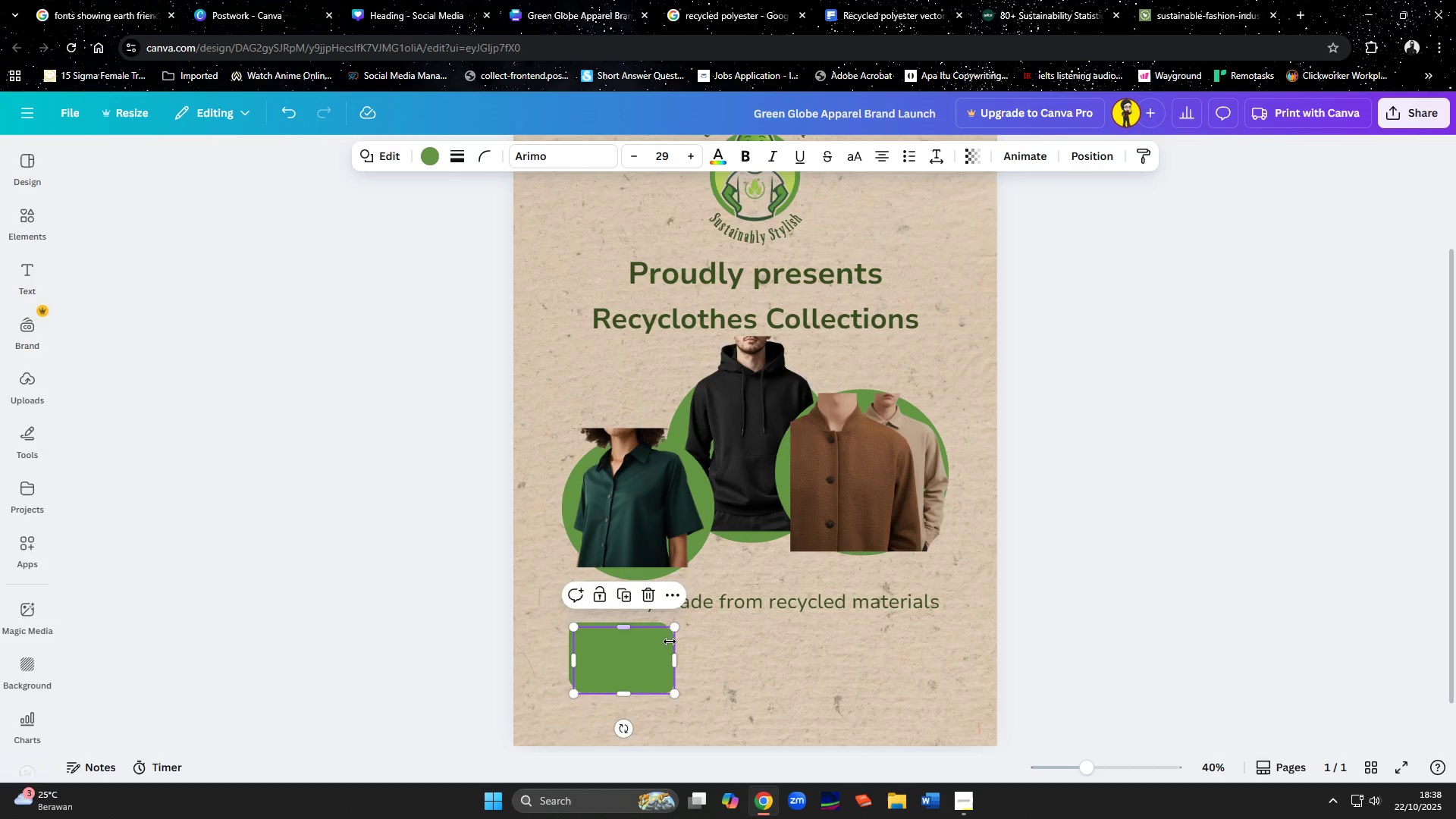 
left_click_drag(start_coordinate=[664, 656], to_coordinate=[769, 651])
 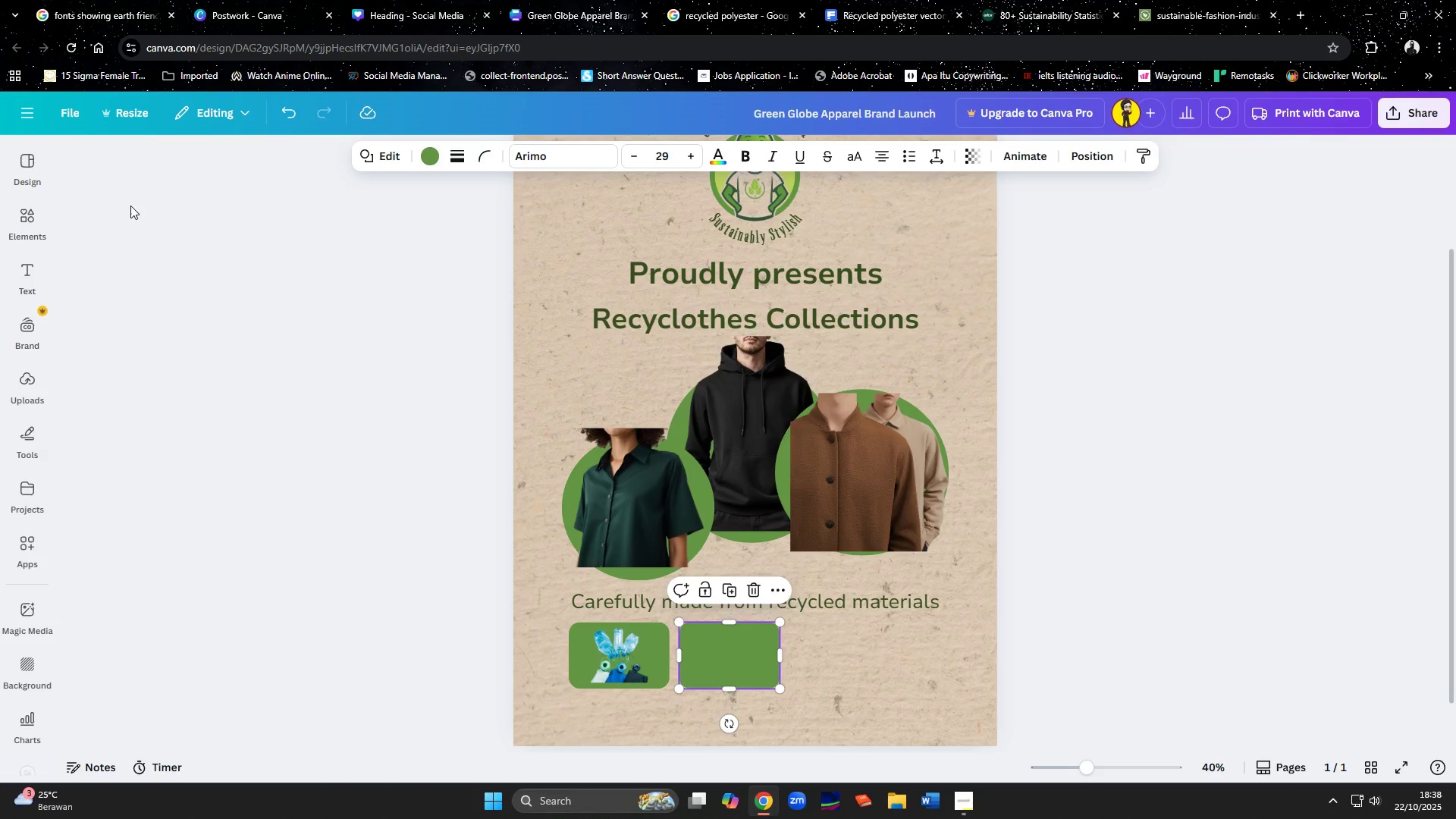 
left_click([36, 221])
 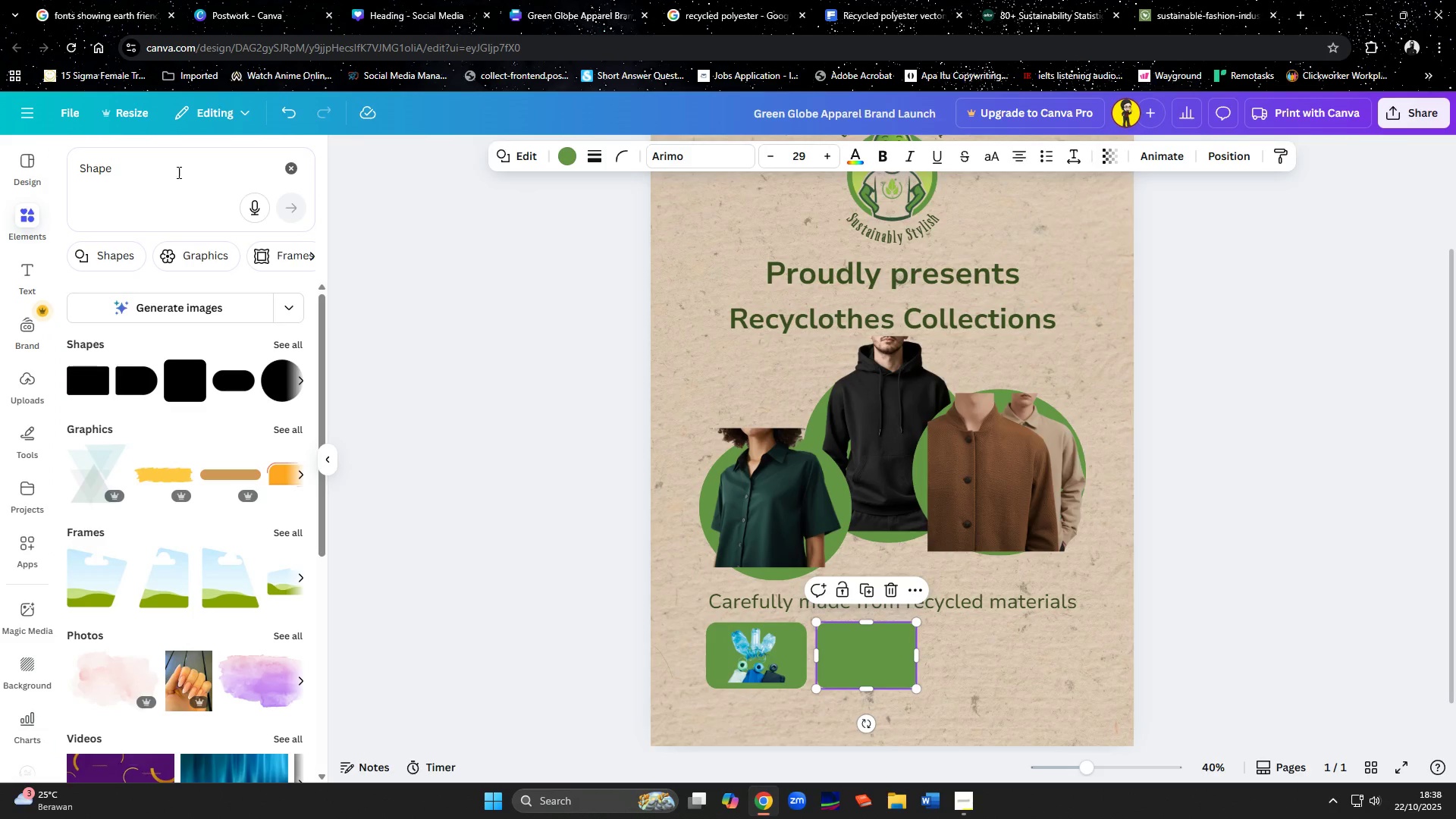 
left_click_drag(start_coordinate=[174, 171], to_coordinate=[45, 174])
 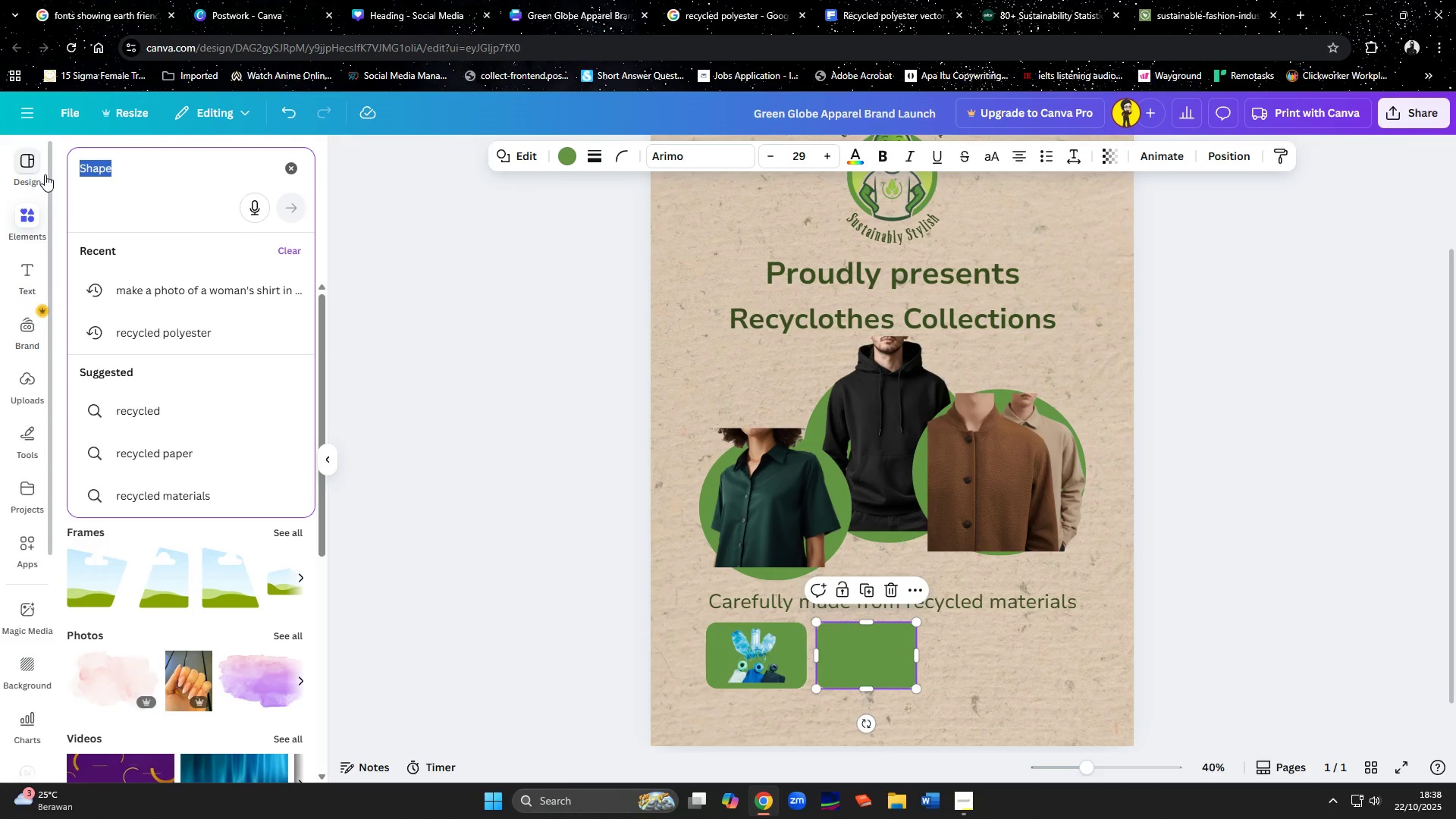 
type(recycled cotton)
 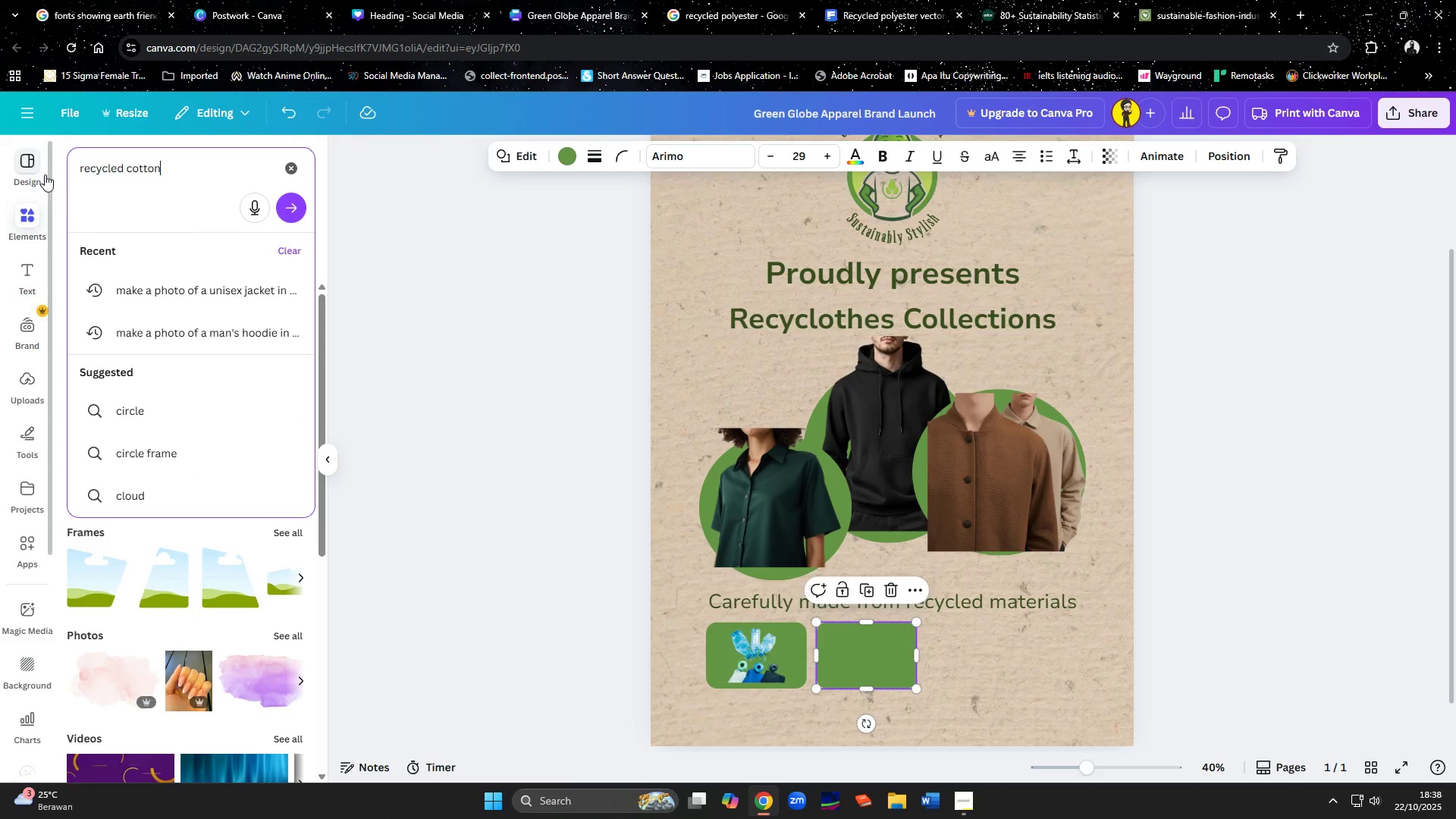 
key(Enter)
 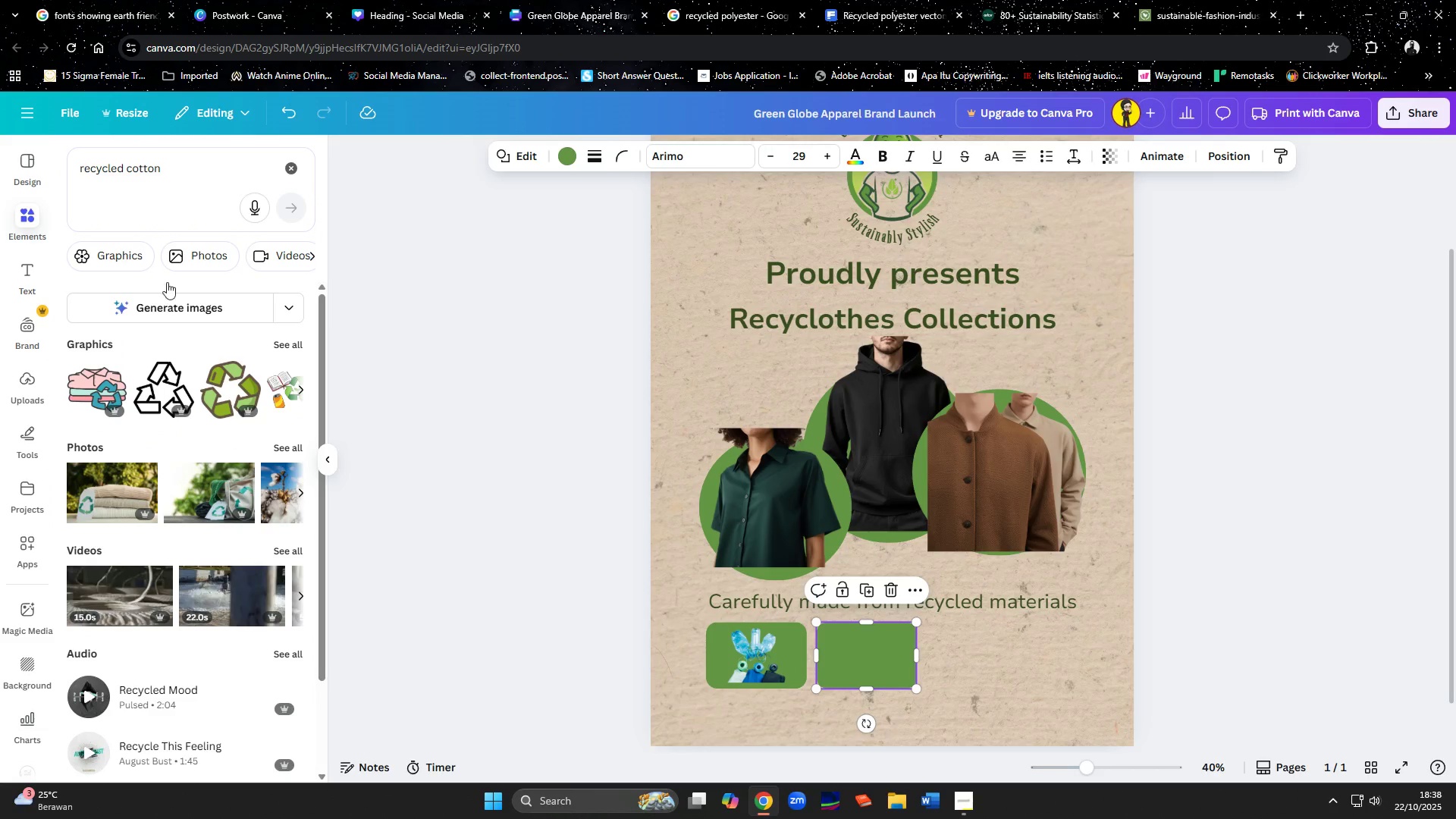 
left_click([286, 445])
 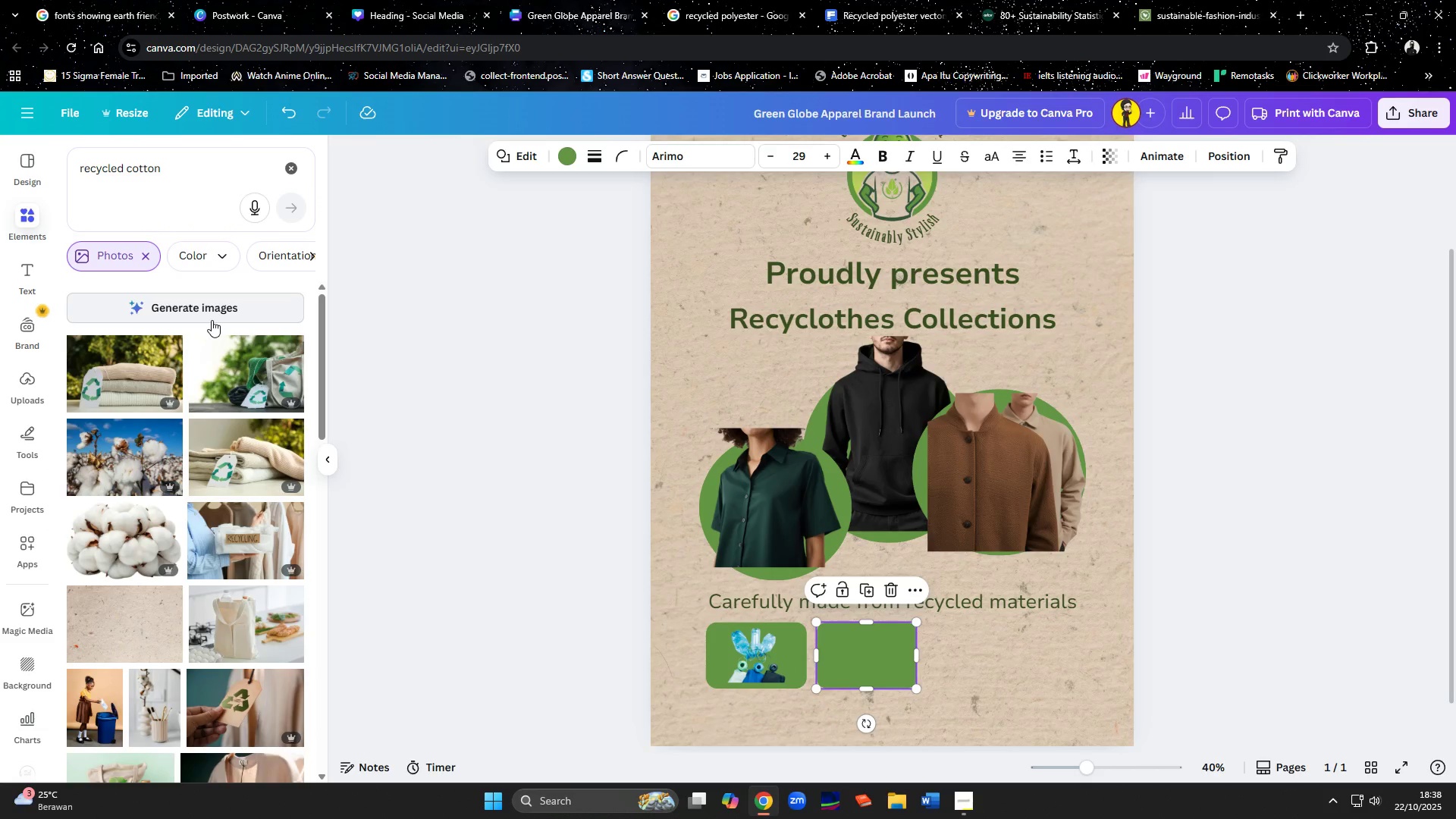 
wait(5.52)
 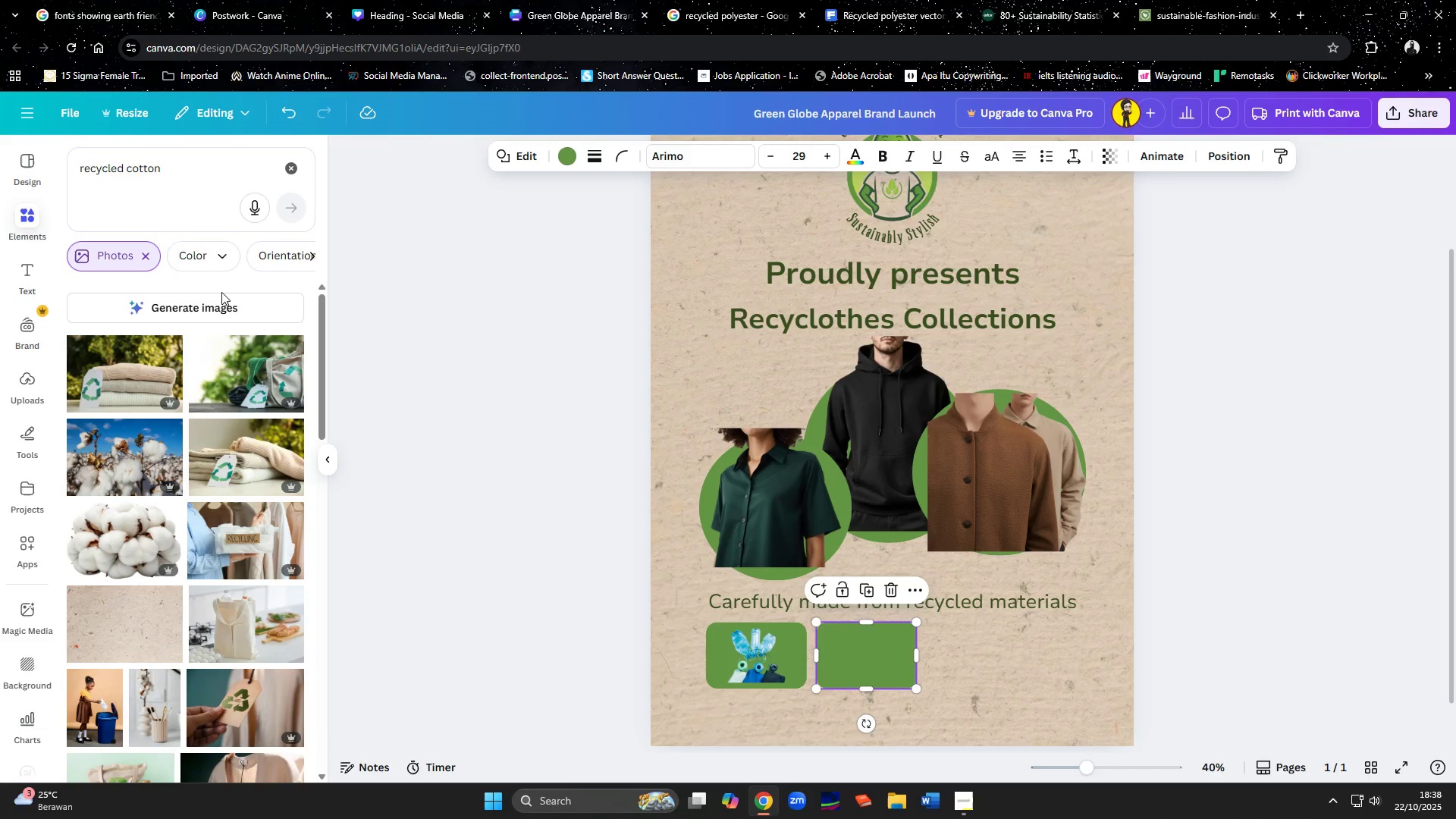 
scroll: coordinate [150, 442], scroll_direction: down, amount: 6.0
 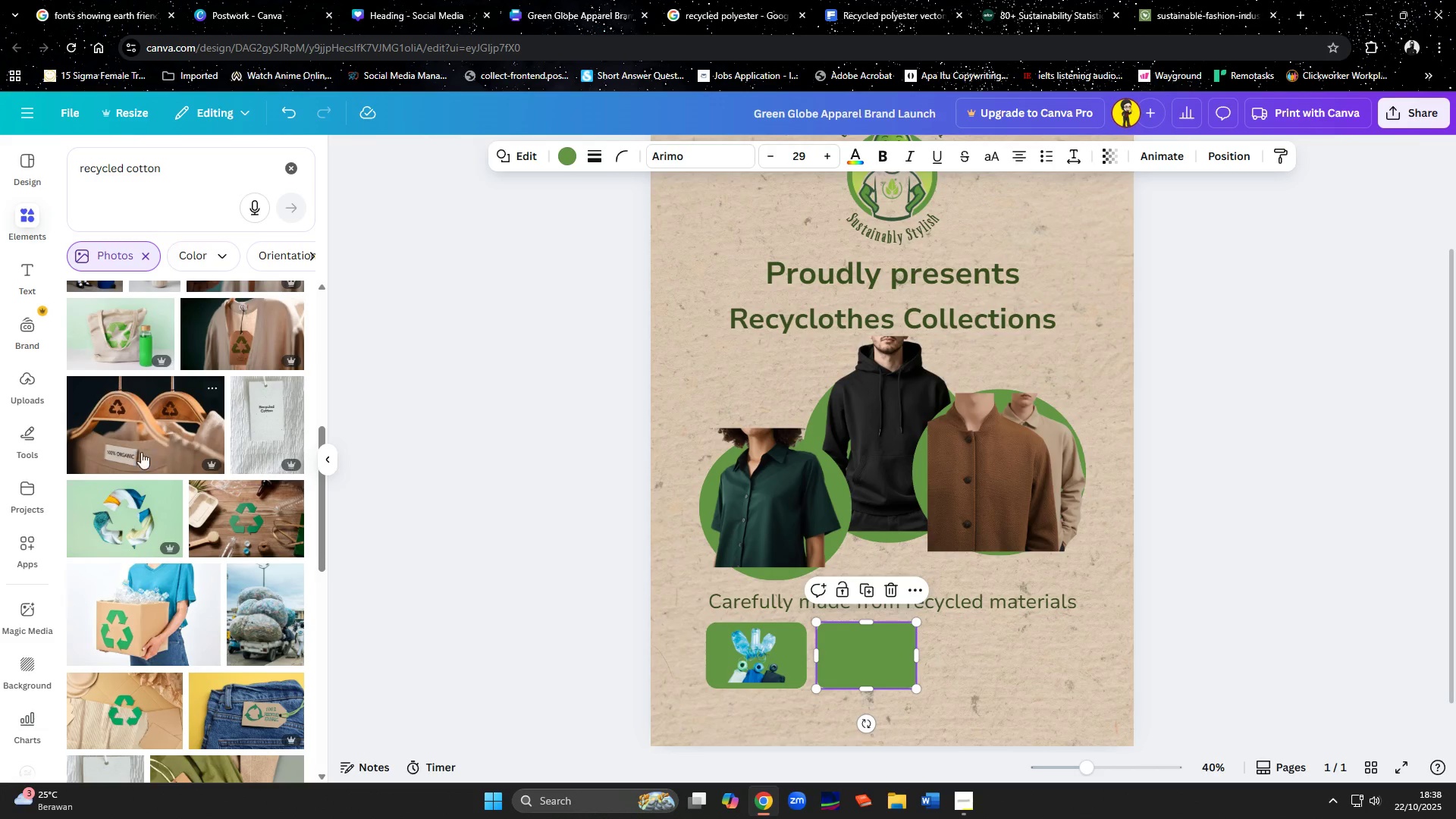 
scroll: coordinate [124, 472], scroll_direction: up, amount: 3.0
 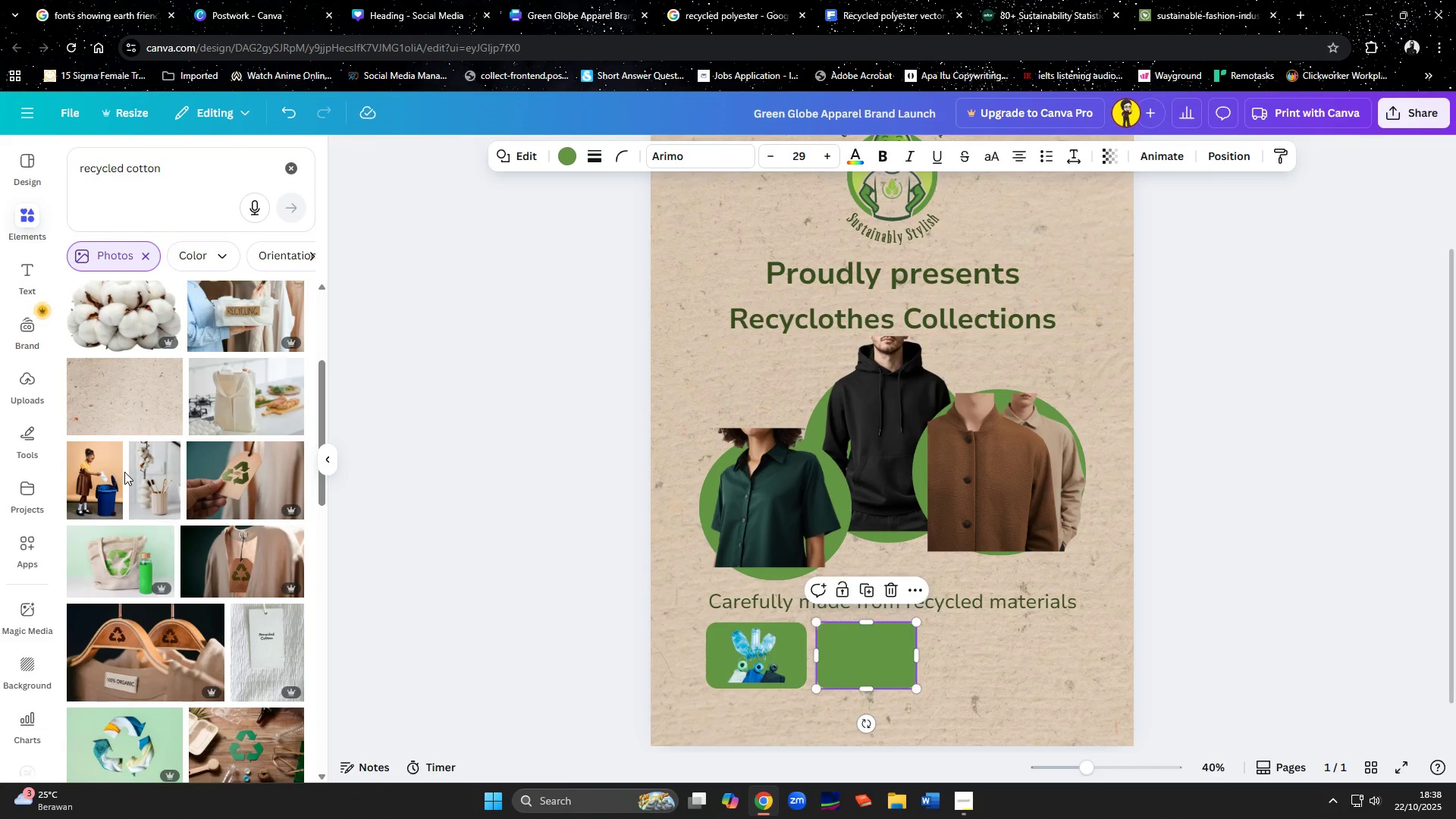 
scroll: coordinate [124, 472], scroll_direction: down, amount: 1.0
 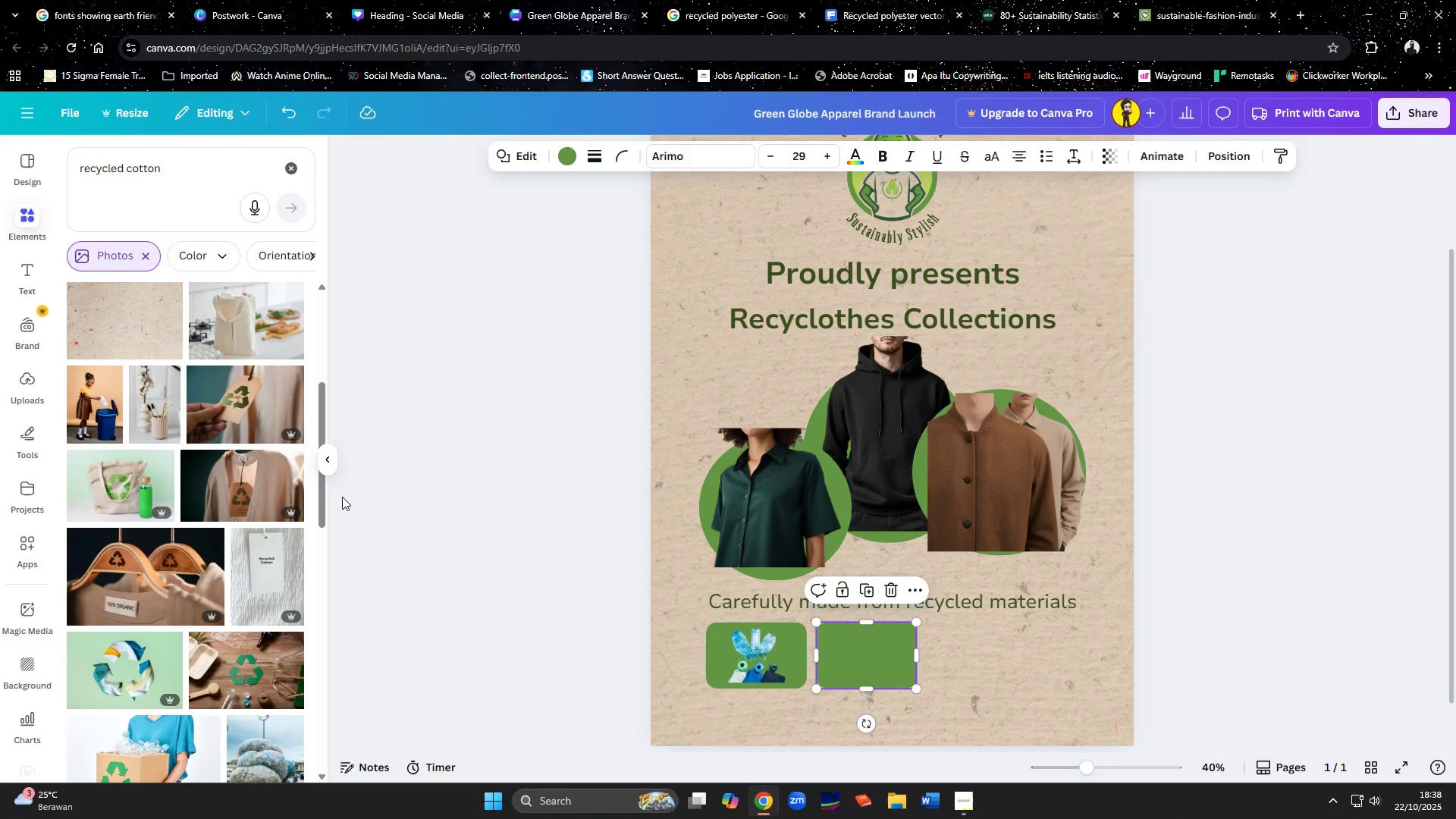 
wait(7.25)
 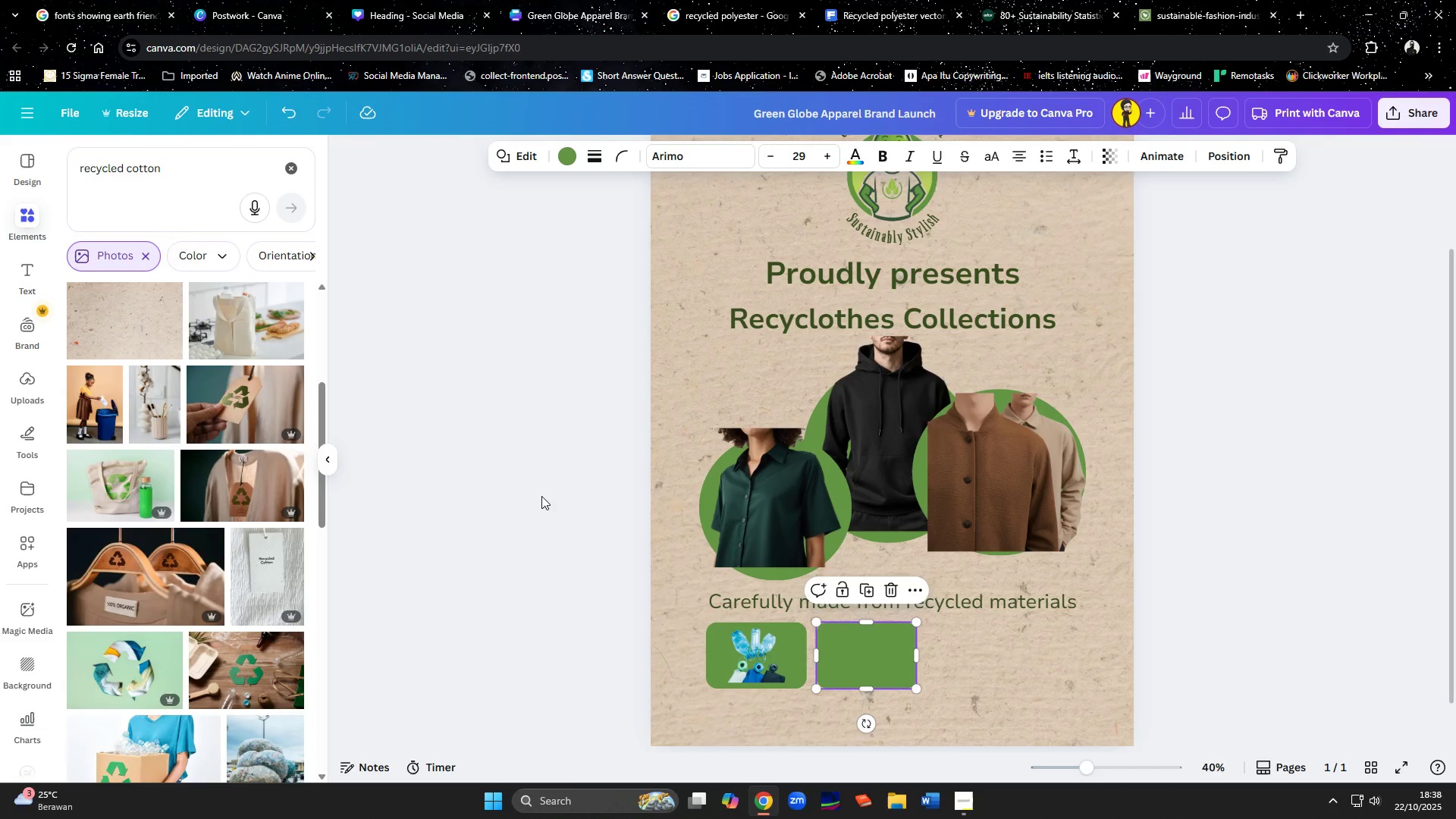 
scroll: coordinate [202, 431], scroll_direction: up, amount: 3.0
 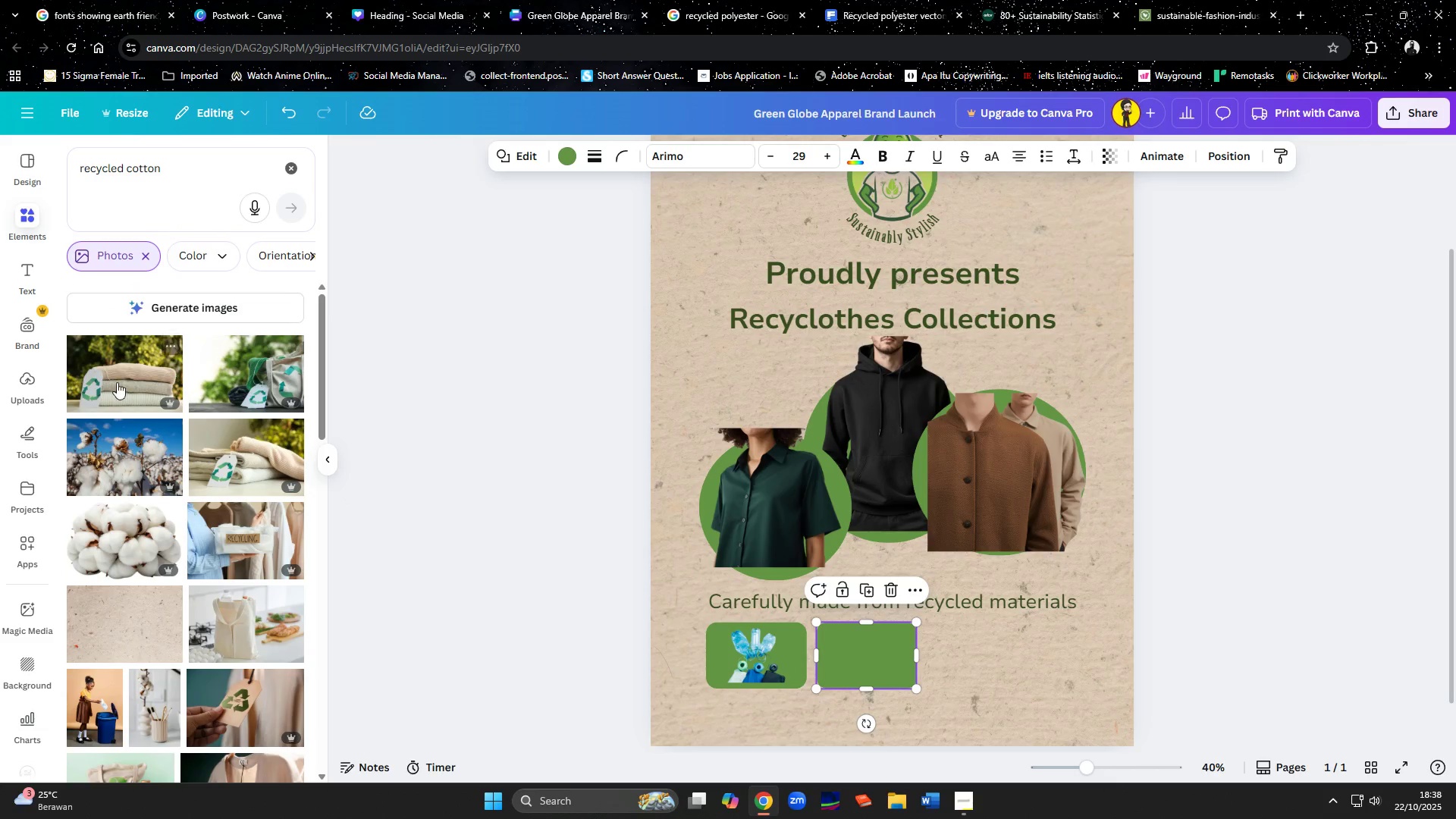 
left_click([117, 381])
 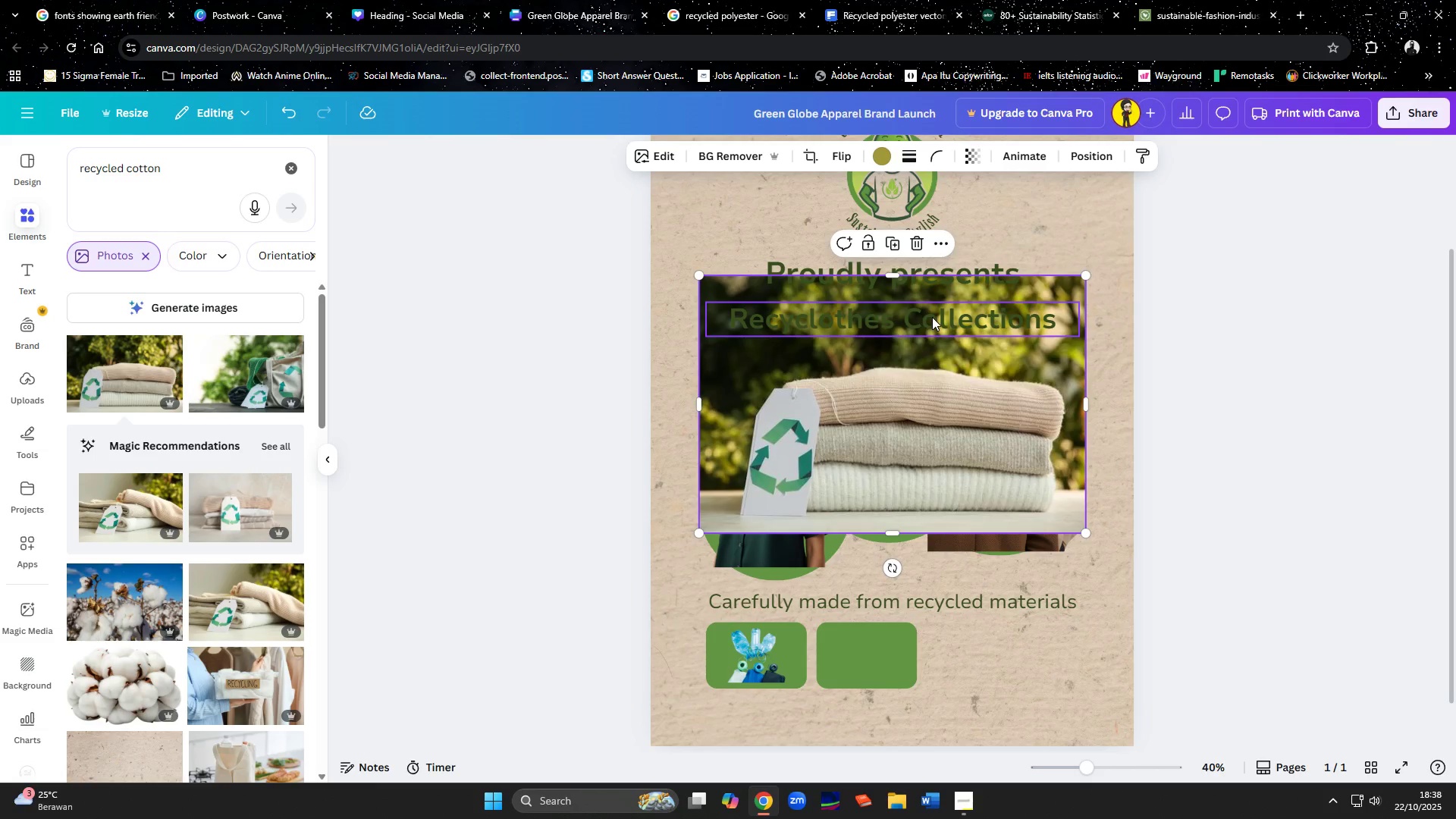 
left_click([743, 155])
 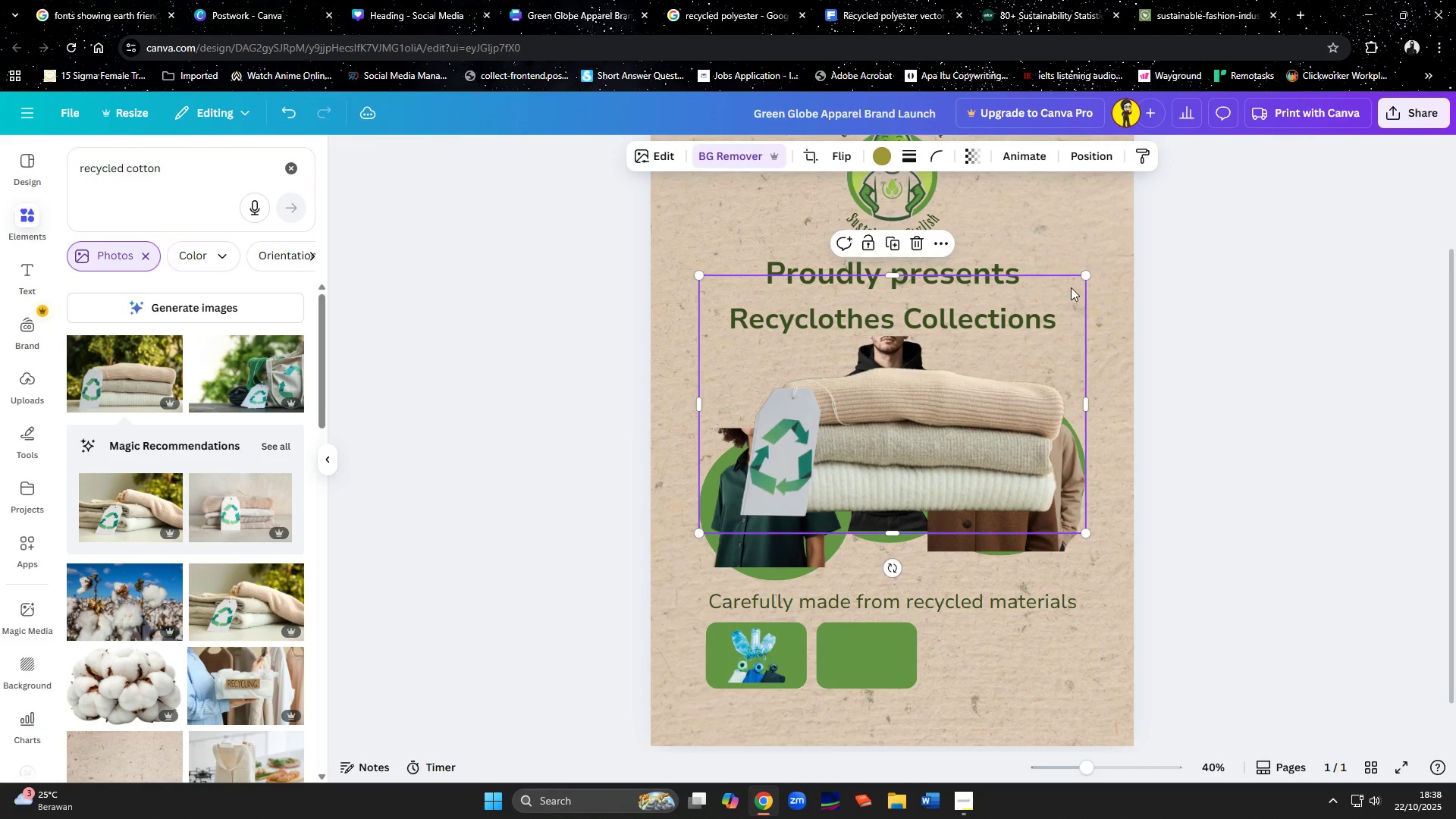 
left_click_drag(start_coordinate=[1088, 276], to_coordinate=[1094, 300])
 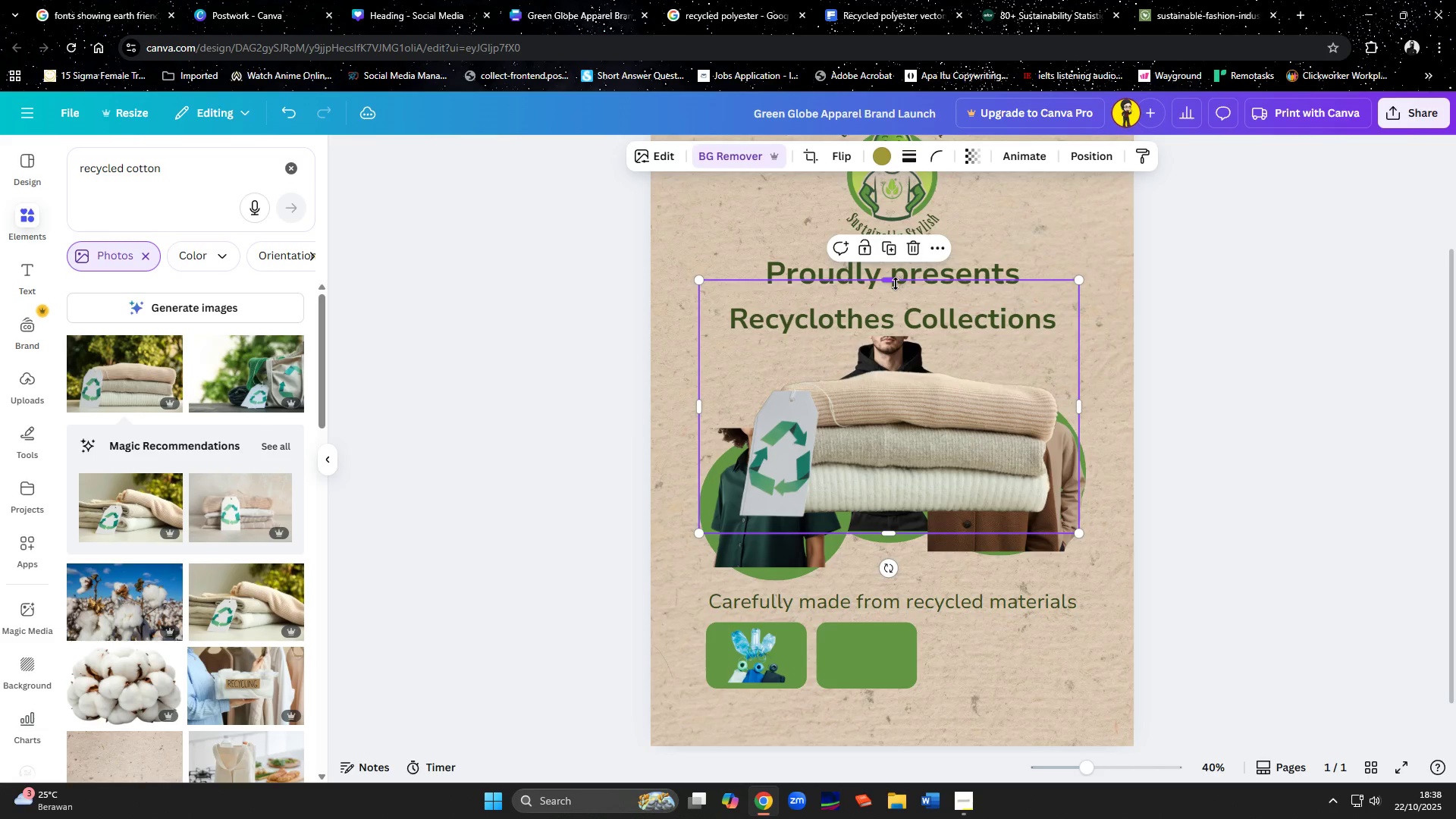 
left_click_drag(start_coordinate=[896, 284], to_coordinate=[927, 353])
 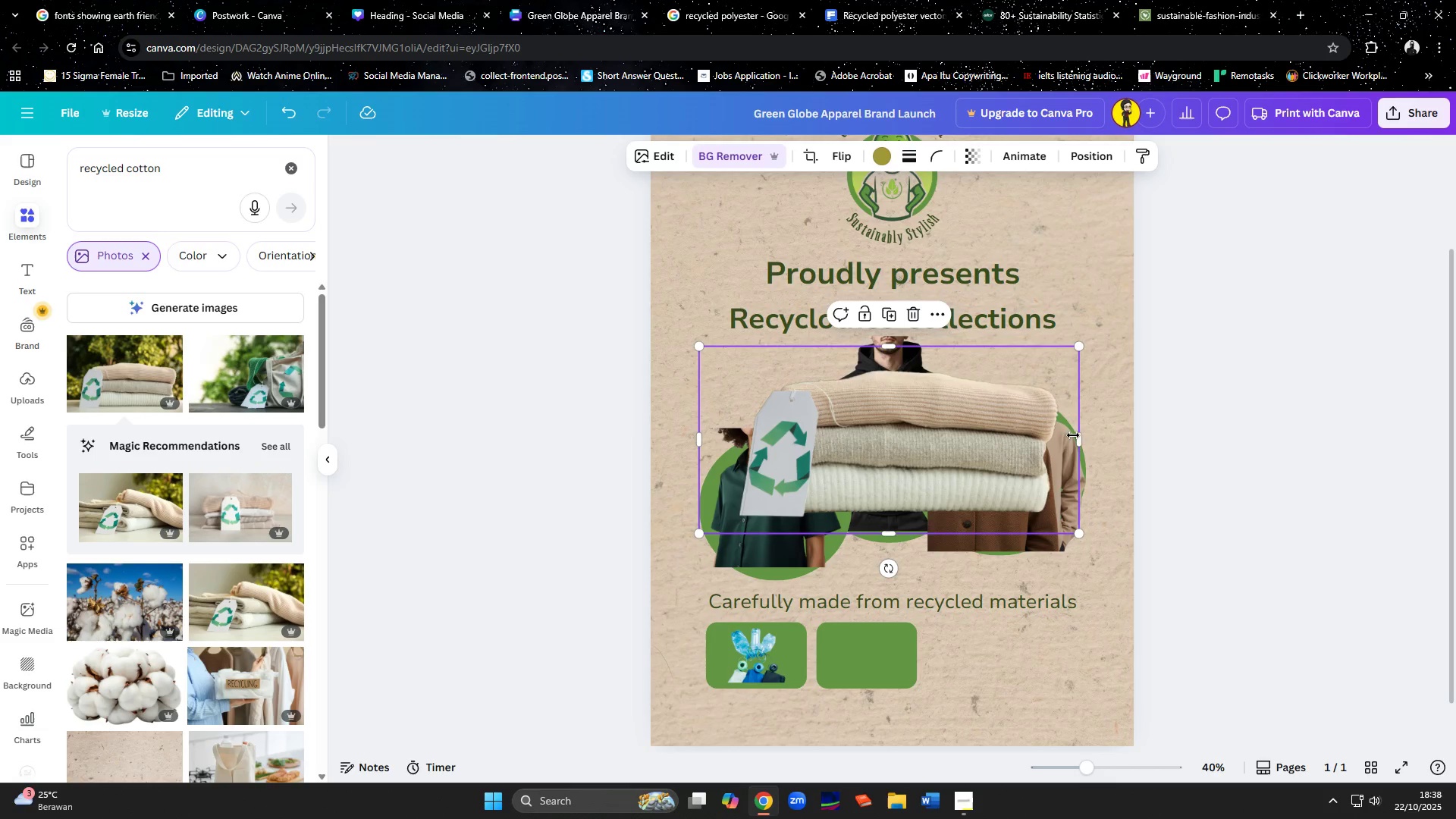 
left_click_drag(start_coordinate=[1075, 436], to_coordinate=[1065, 437])
 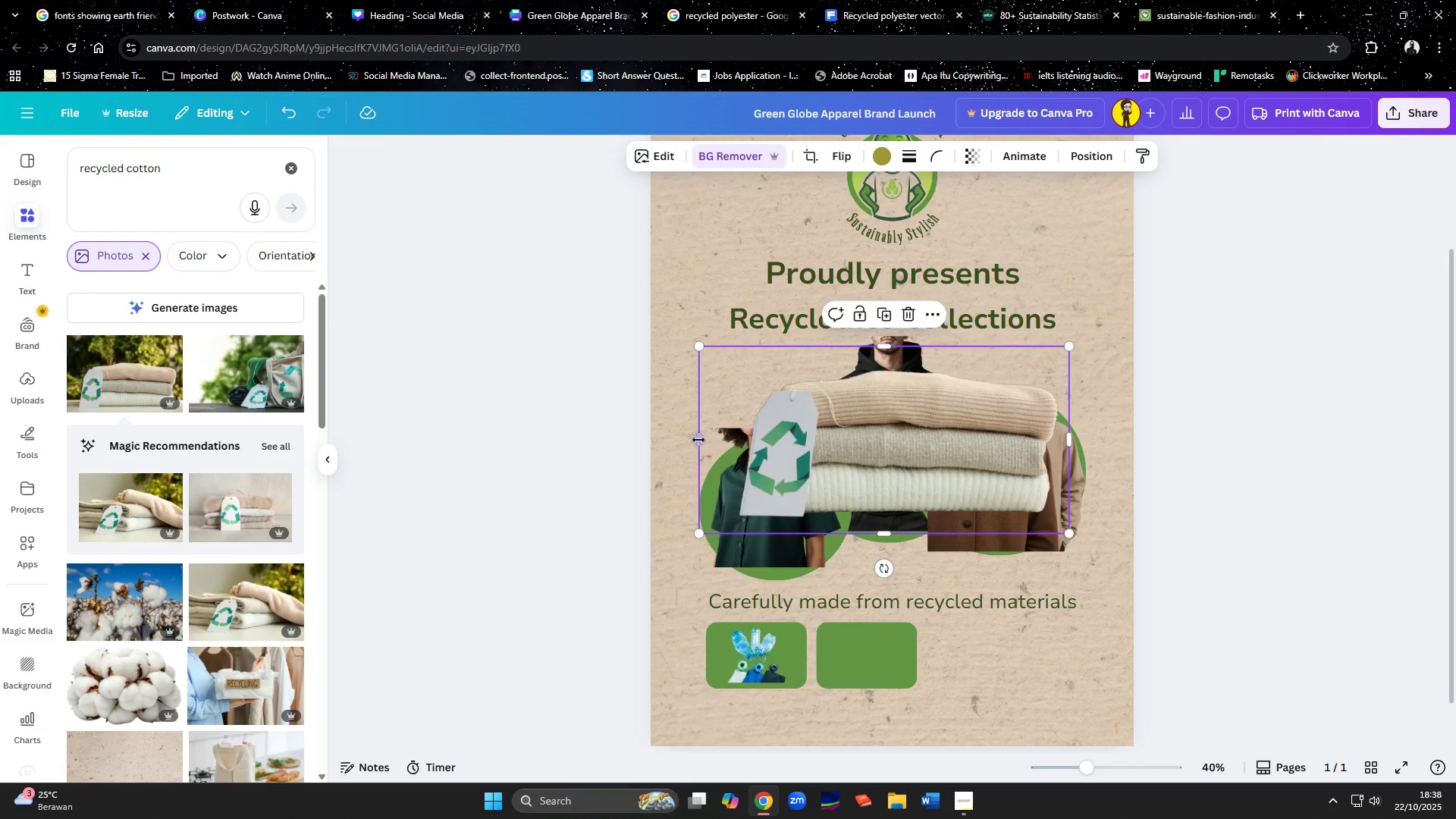 
left_click_drag(start_coordinate=[698, 440], to_coordinate=[738, 440])
 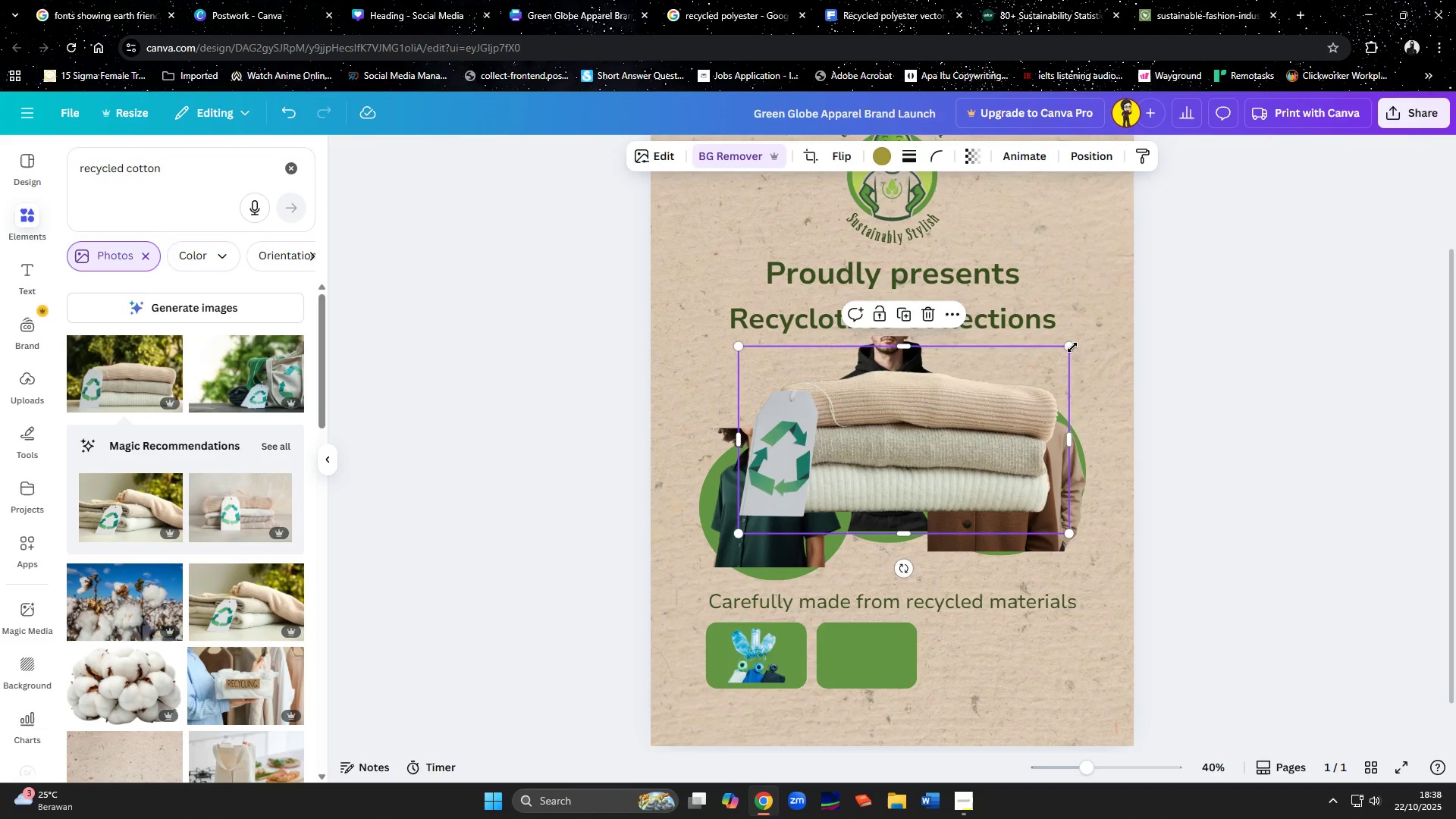 
left_click_drag(start_coordinate=[1070, 346], to_coordinate=[939, 464])
 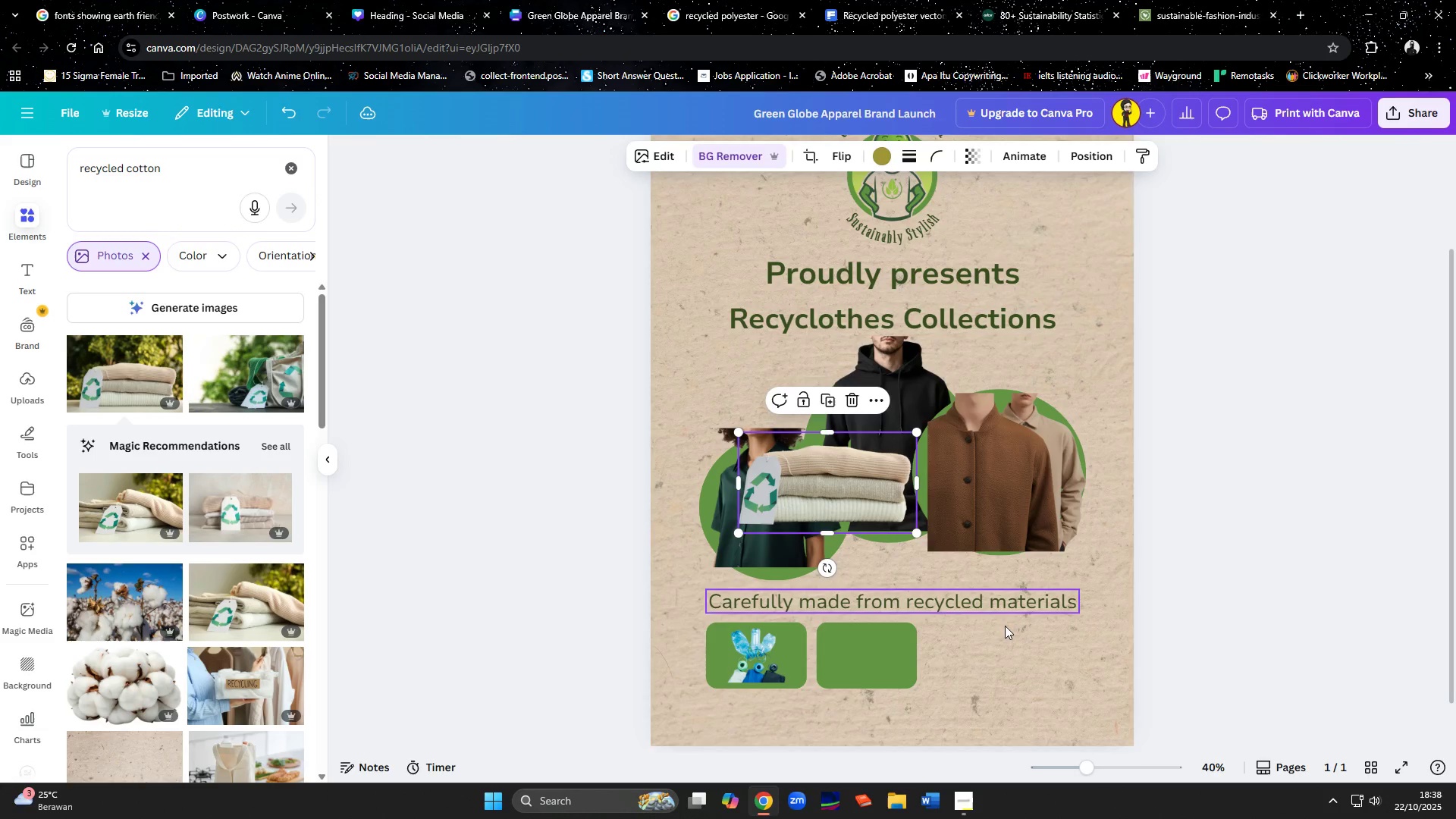 
left_click([1005, 626])
 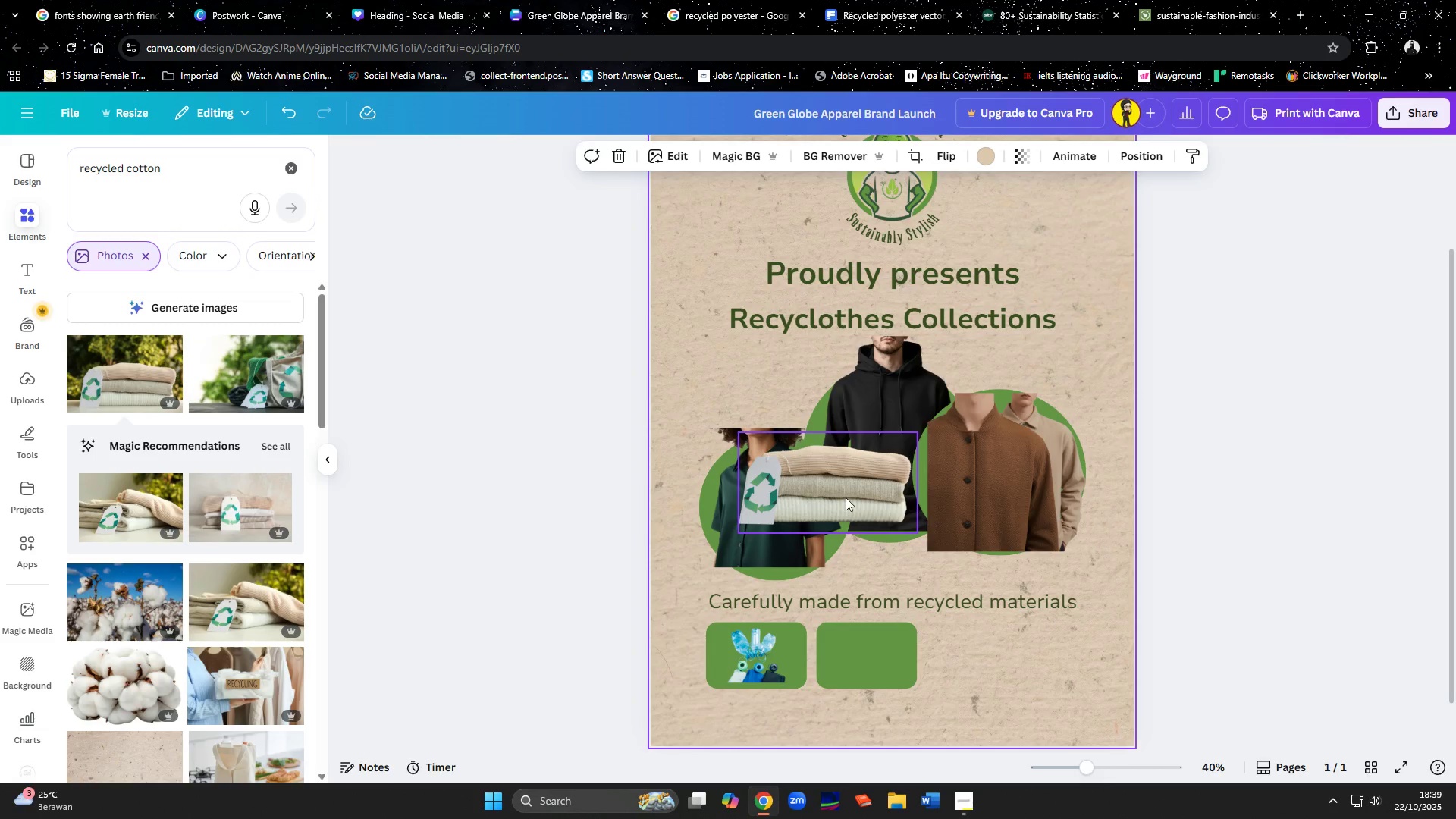 
left_click_drag(start_coordinate=[846, 497], to_coordinate=[921, 666])
 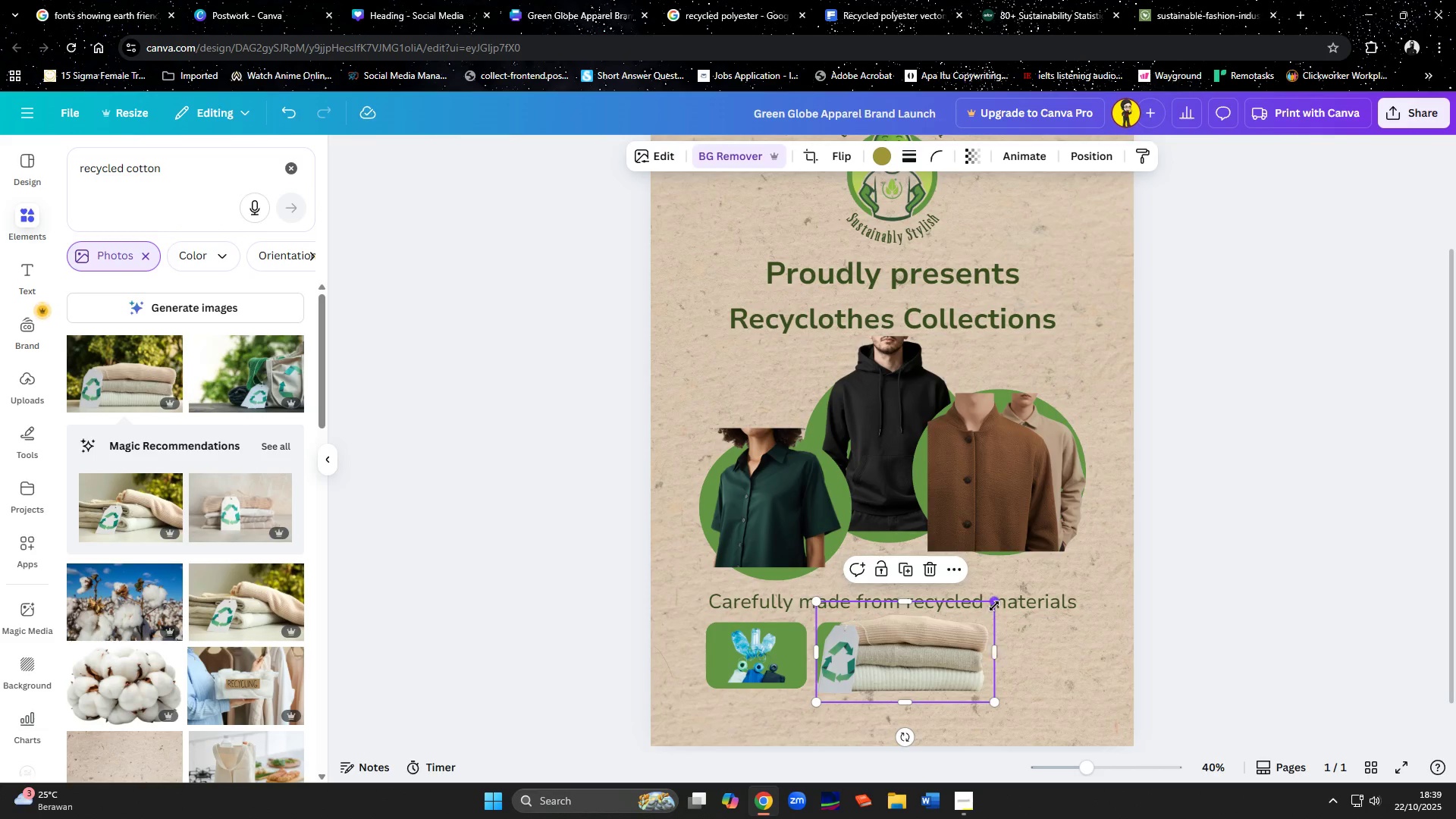 
left_click_drag(start_coordinate=[994, 606], to_coordinate=[911, 672])
 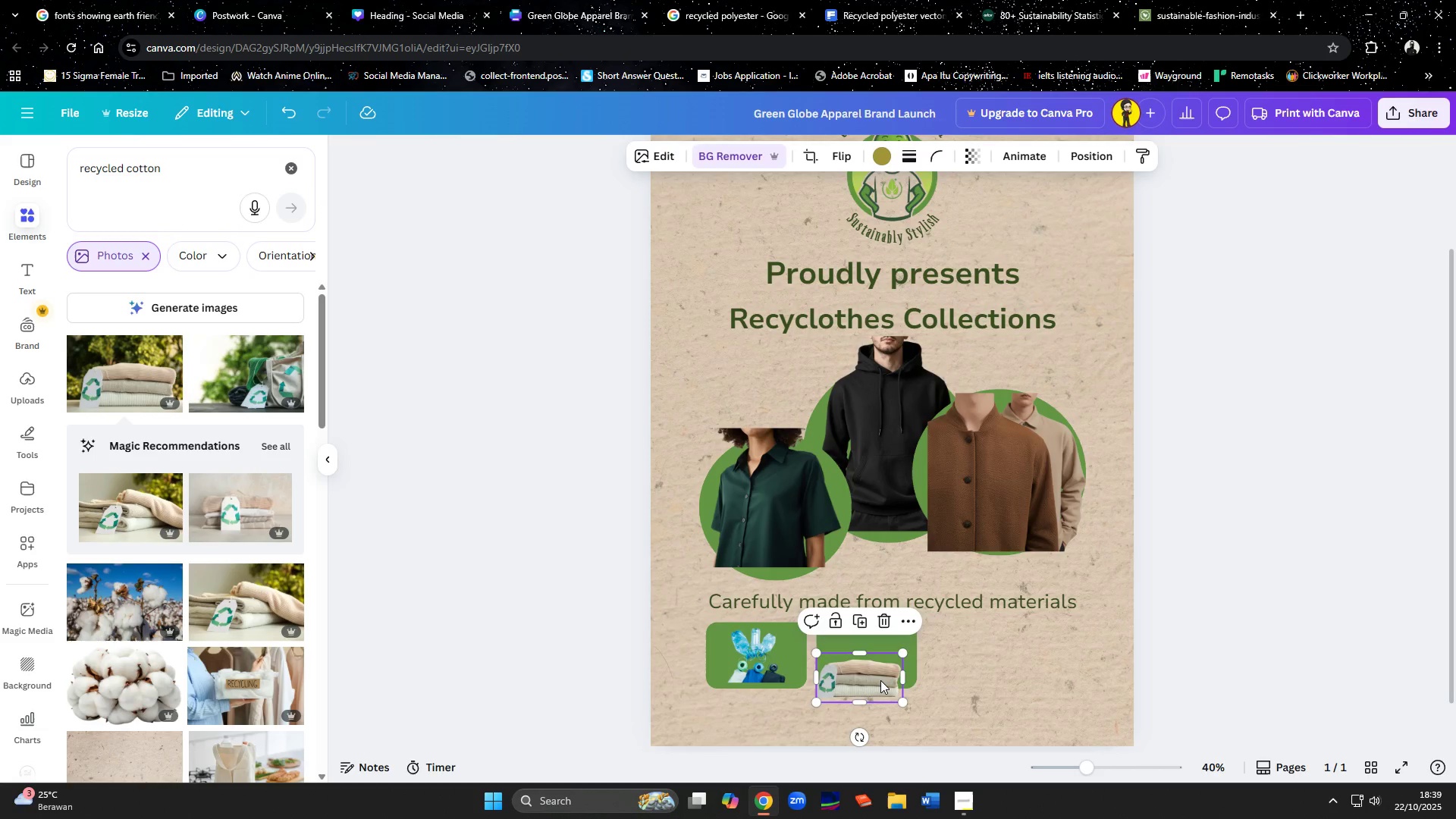 
left_click_drag(start_coordinate=[880, 680], to_coordinate=[887, 658])
 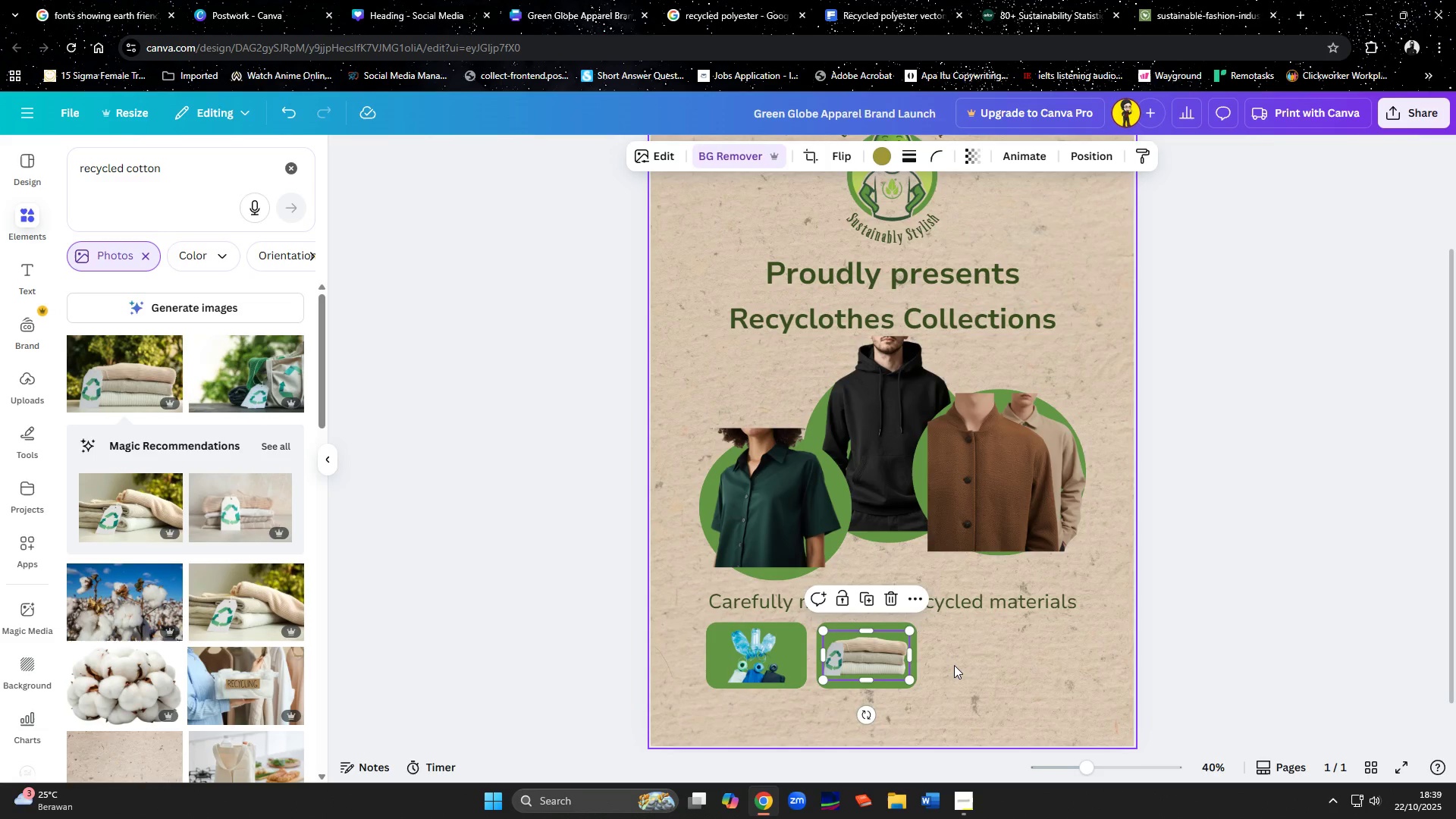 
left_click([954, 665])
 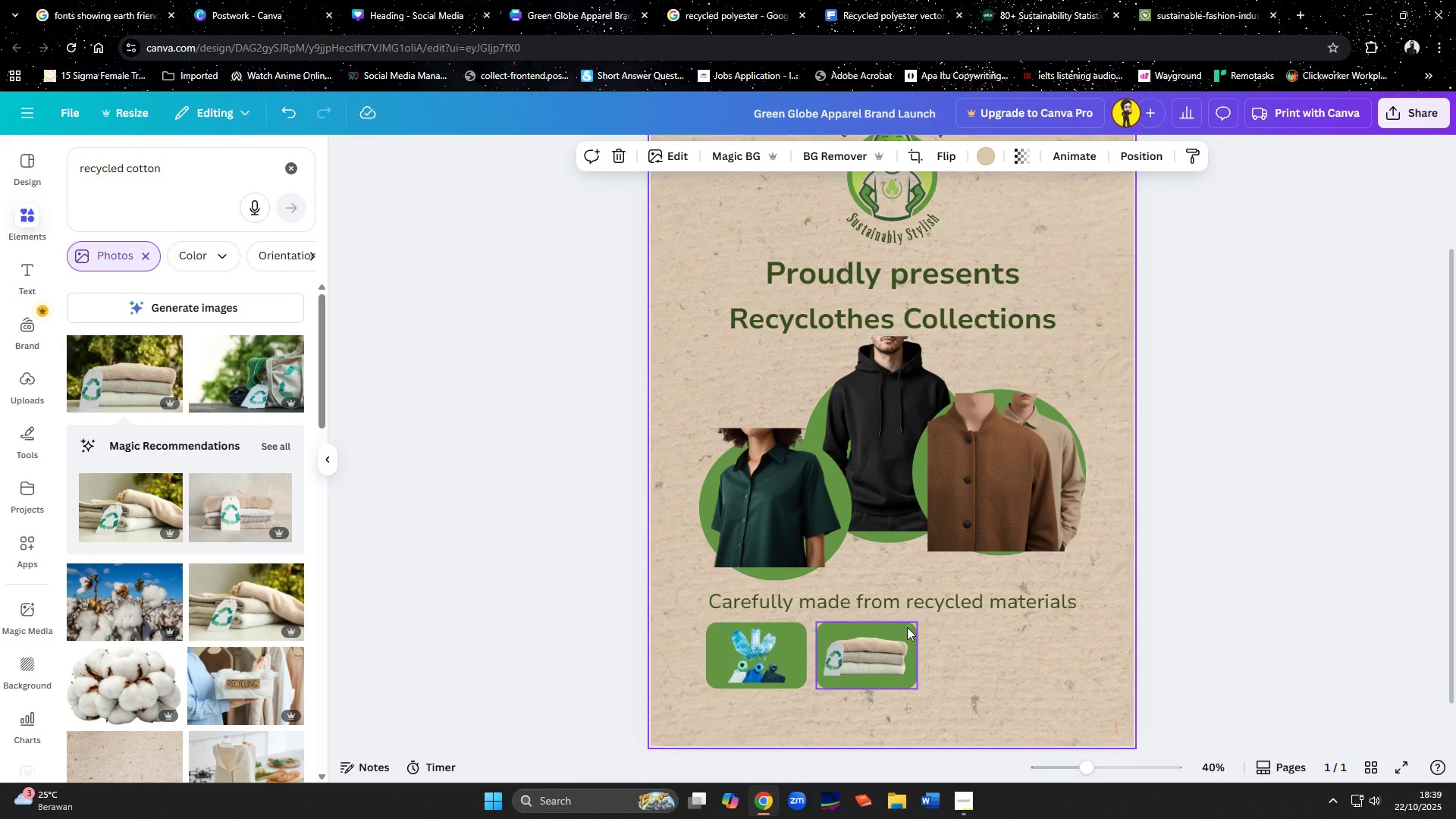 
left_click([899, 623])
 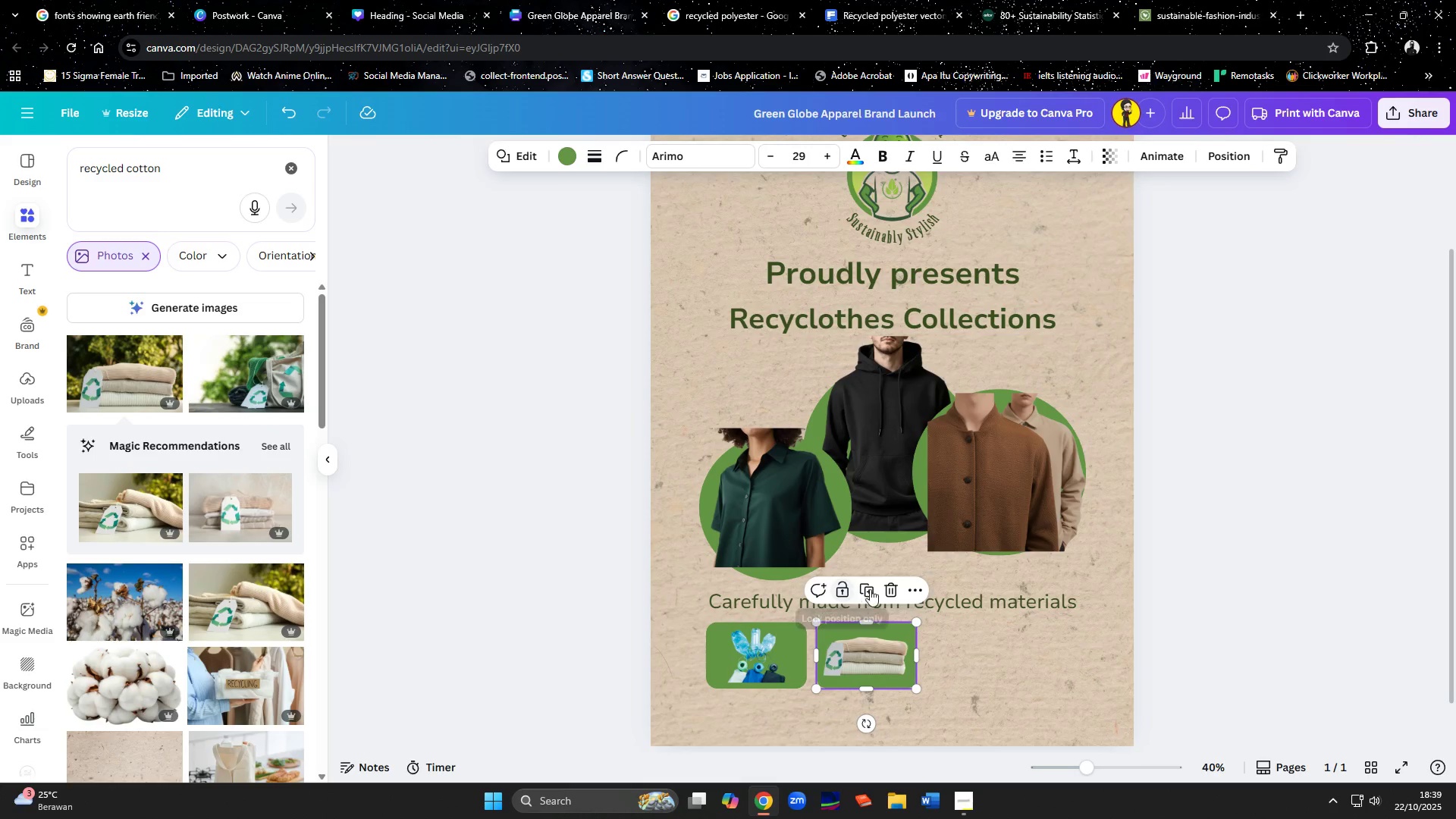 
left_click([874, 590])
 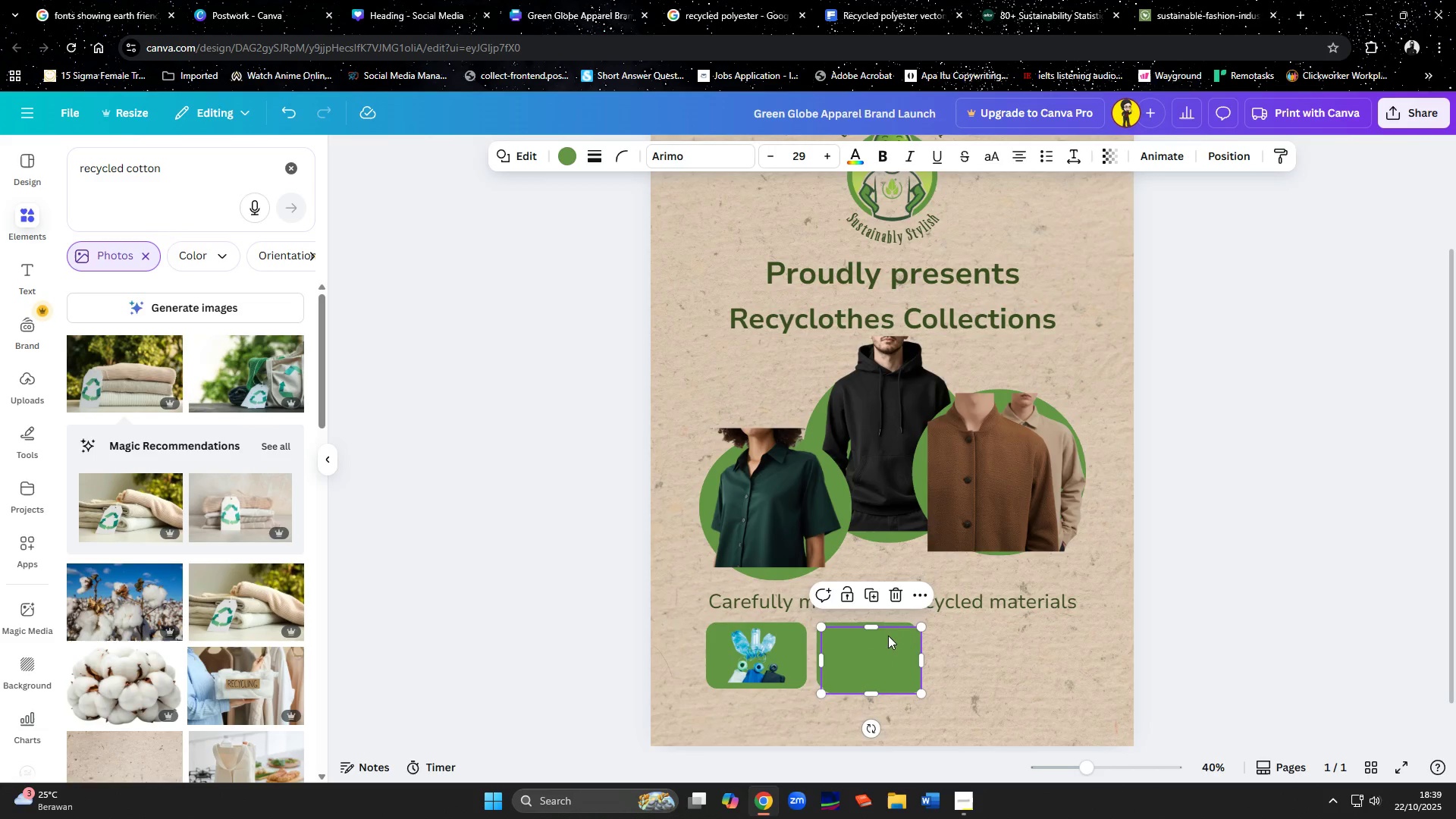 
left_click_drag(start_coordinate=[891, 658], to_coordinate=[996, 652])
 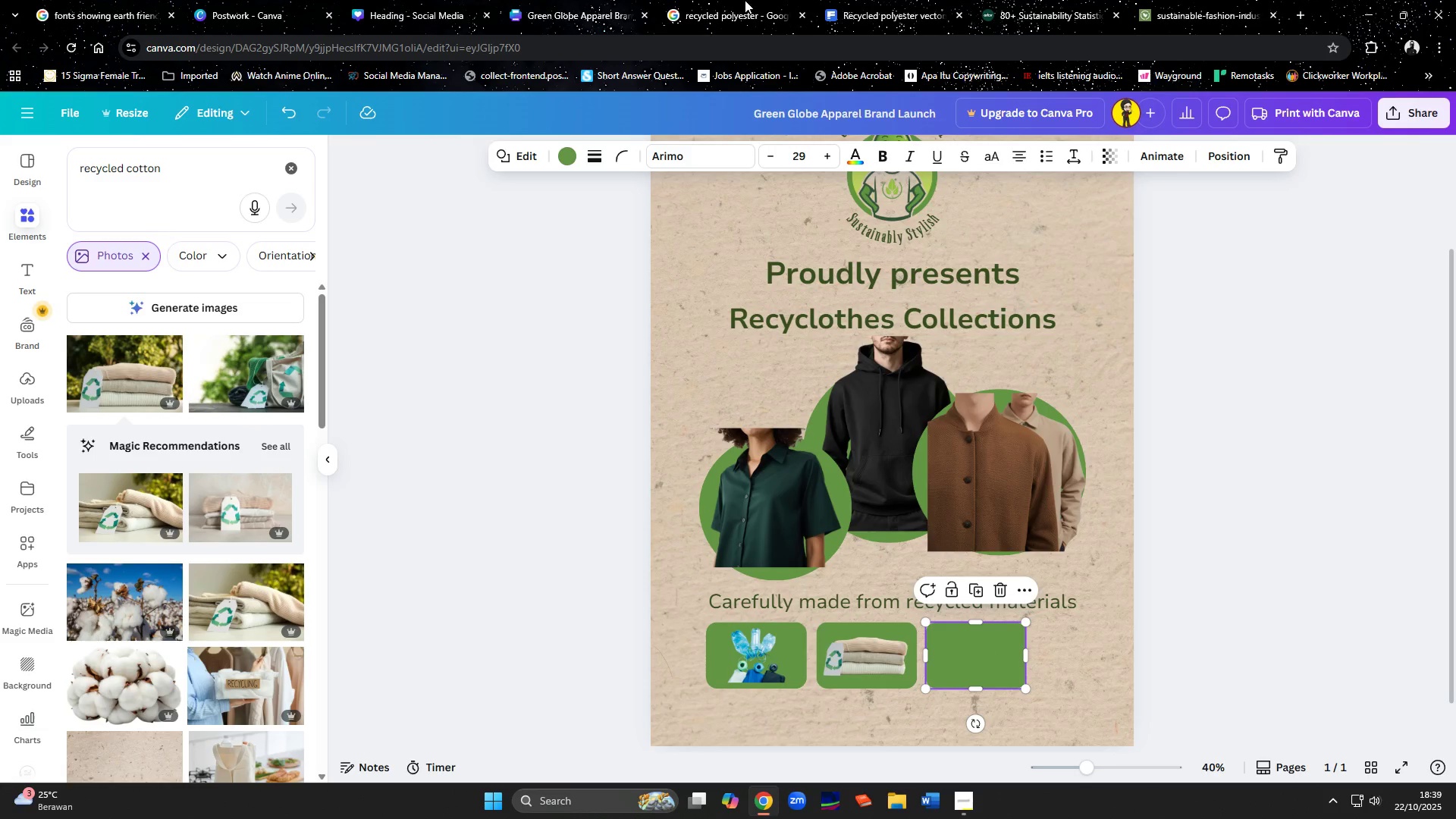 
left_click([745, 0])
 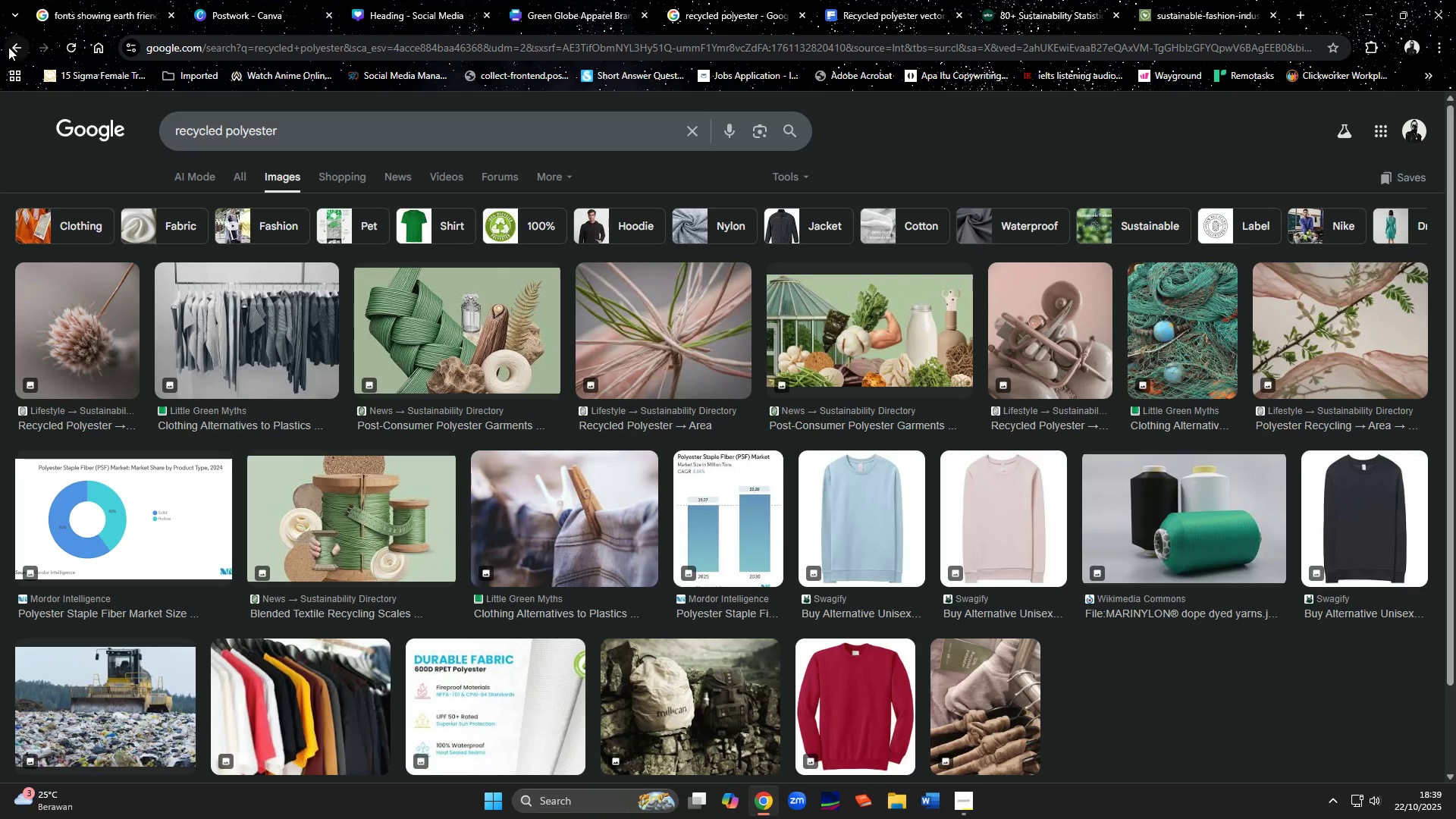 
left_click([13, 46])
 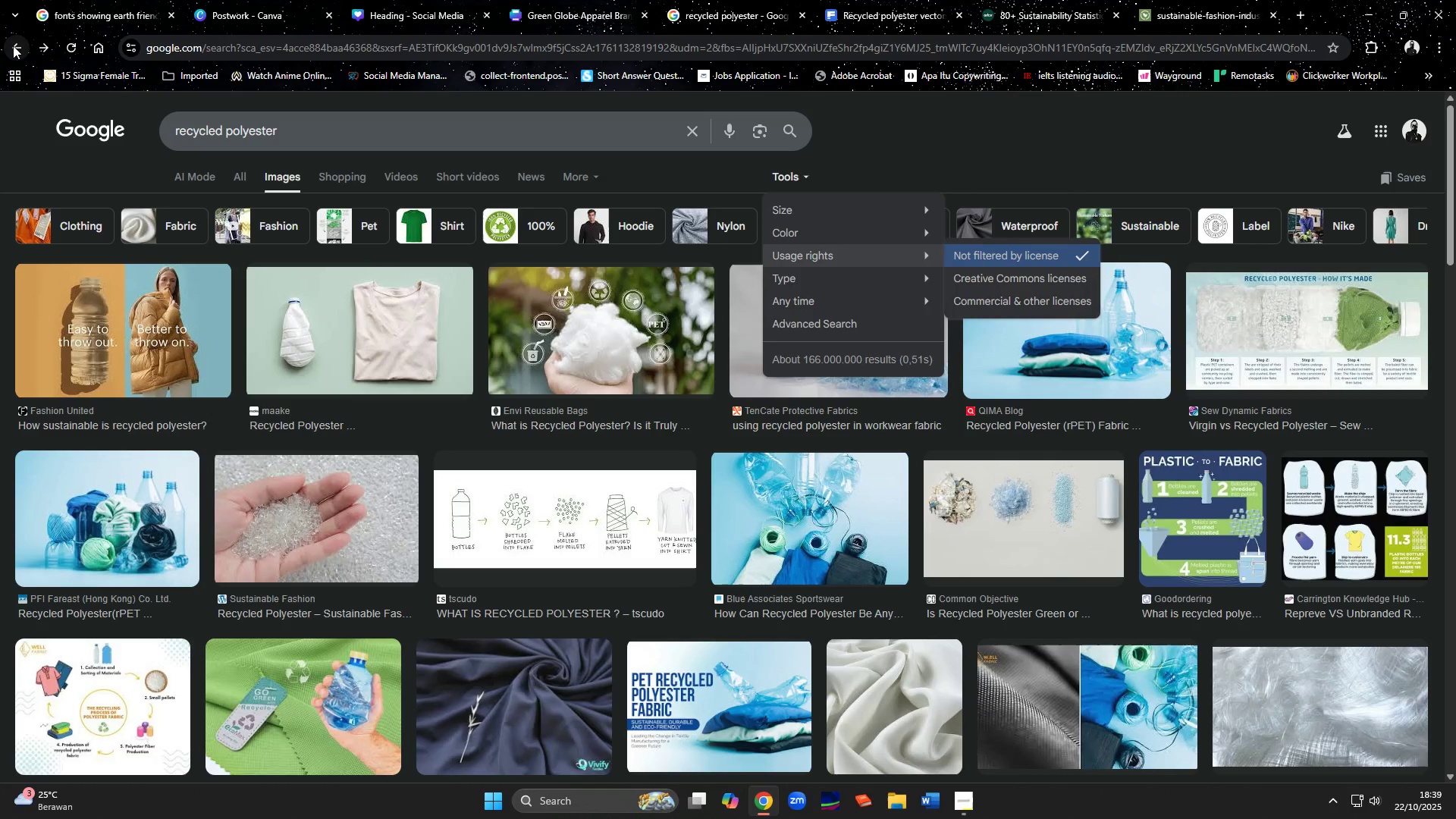 
left_click([13, 46])
 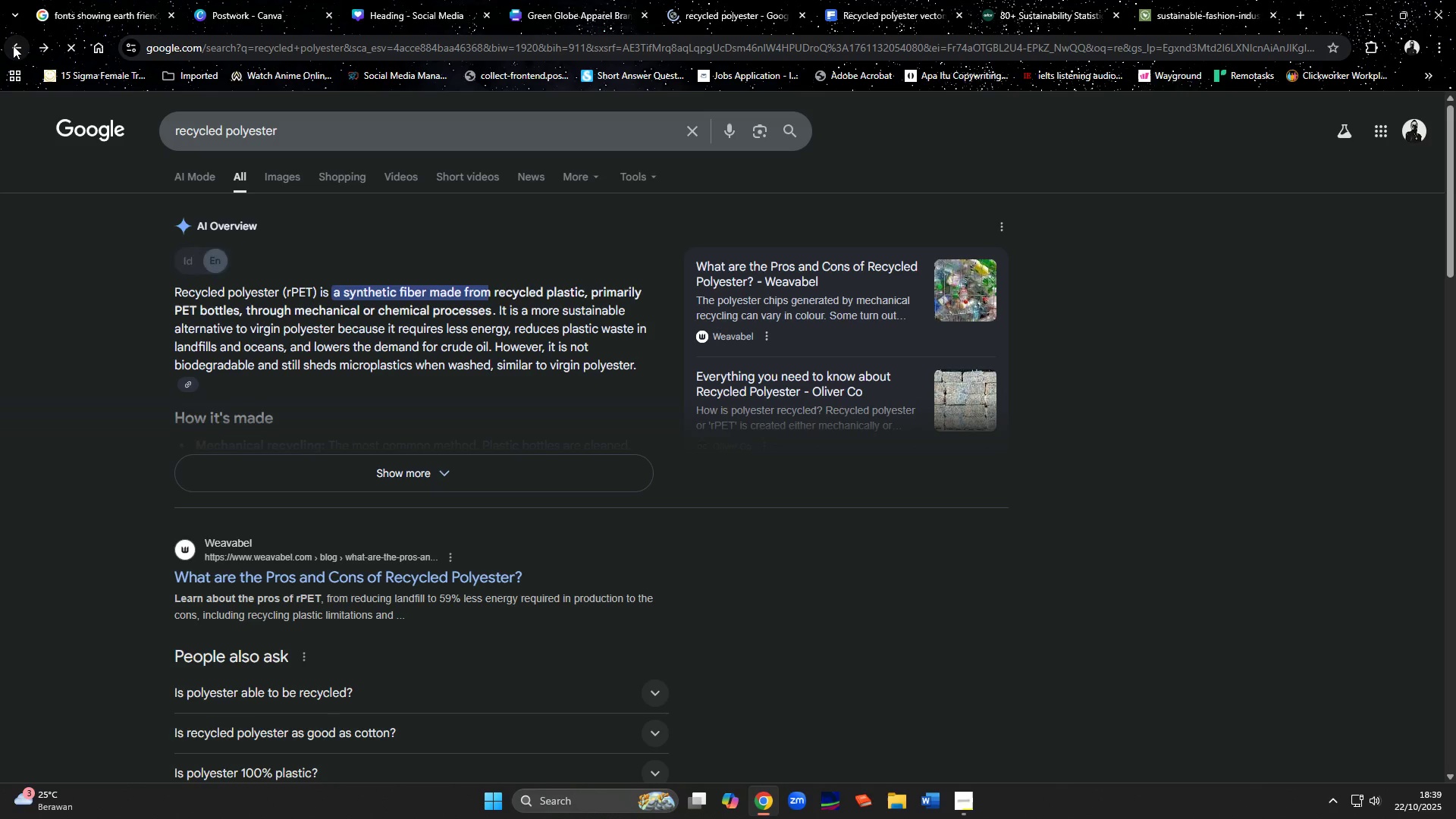 
left_click([13, 46])
 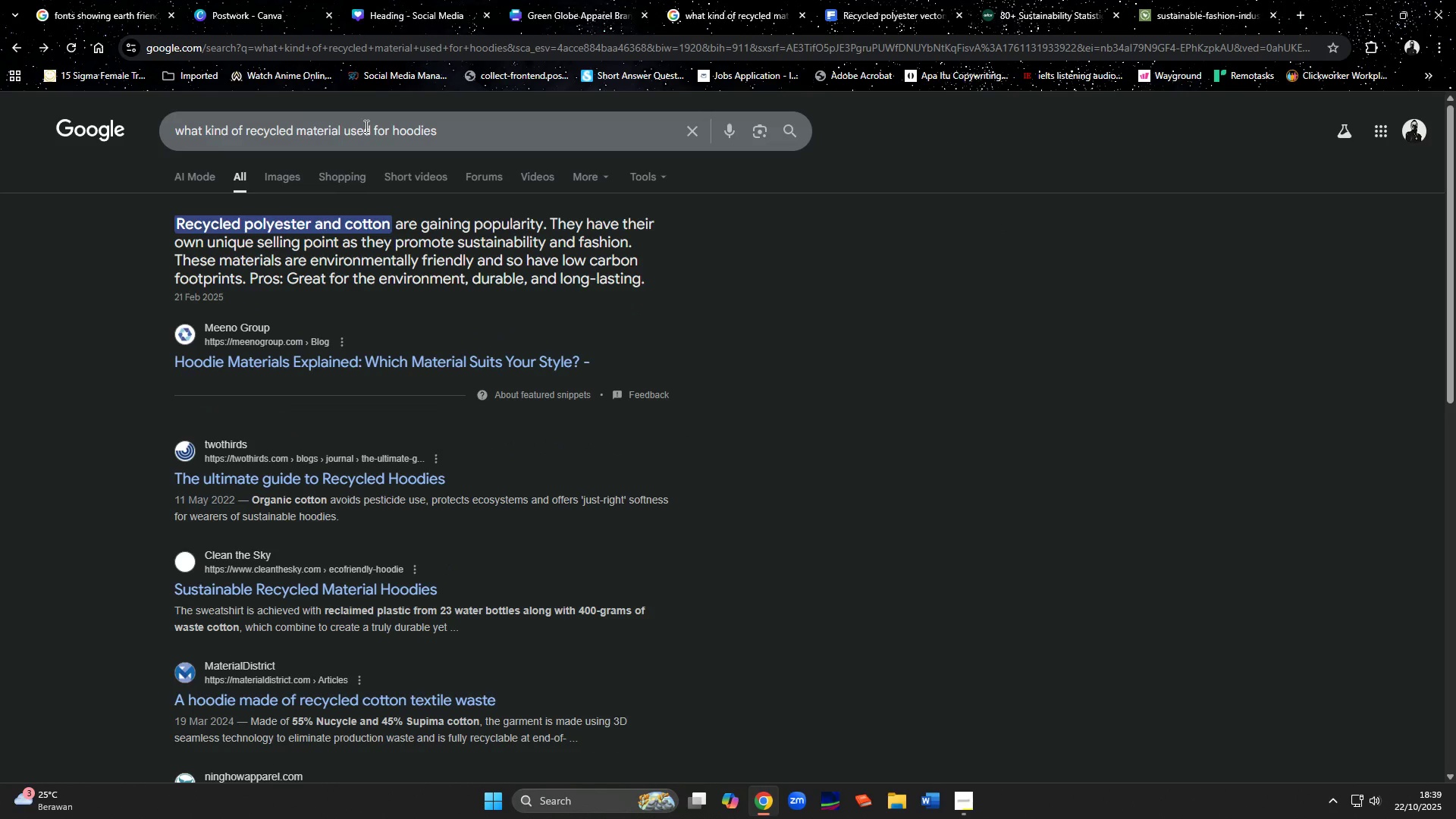 
left_click_drag(start_coordinate=[395, 129], to_coordinate=[683, 135])
 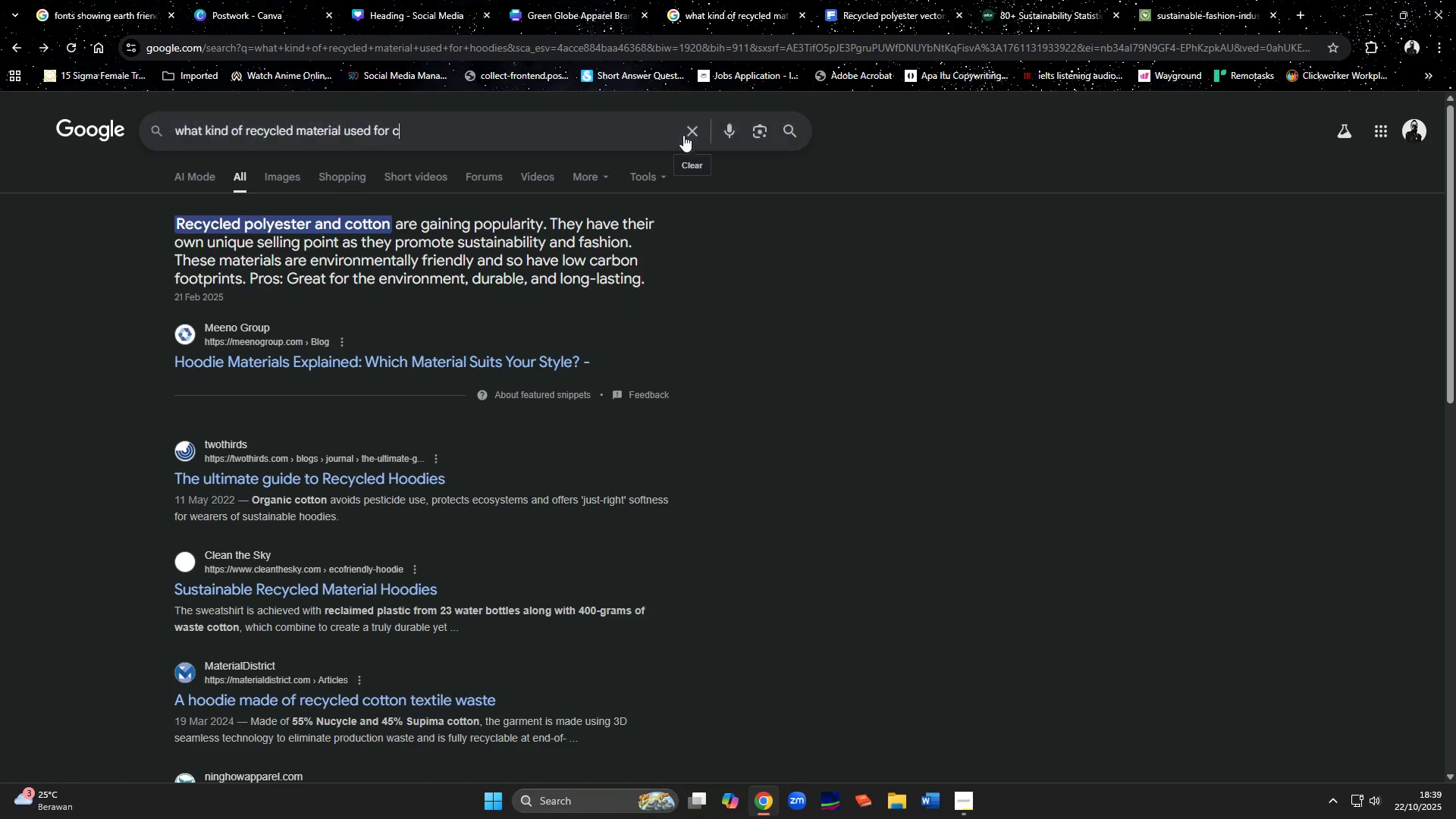 
type(clothes)
 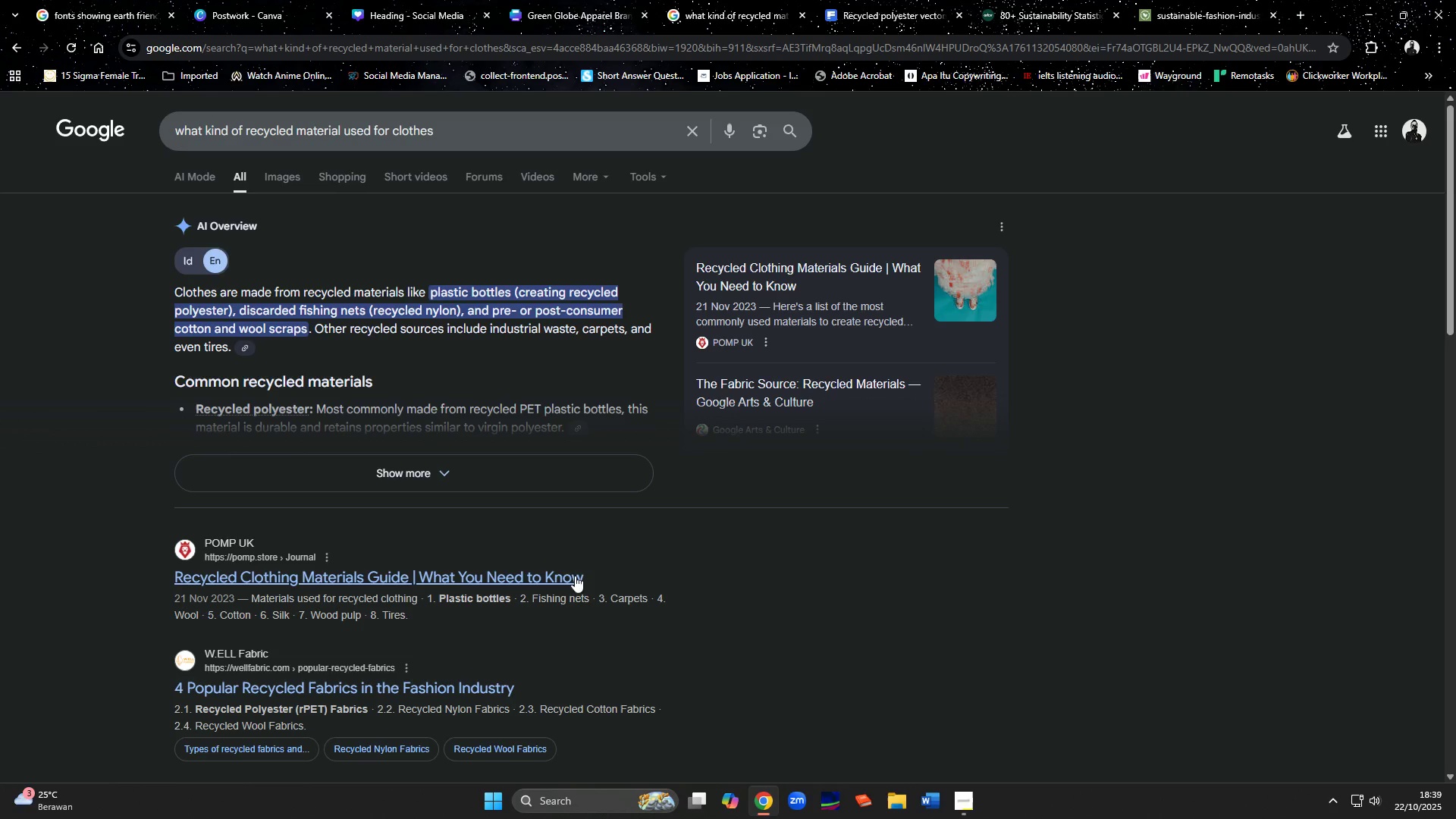 
wait(6.72)
 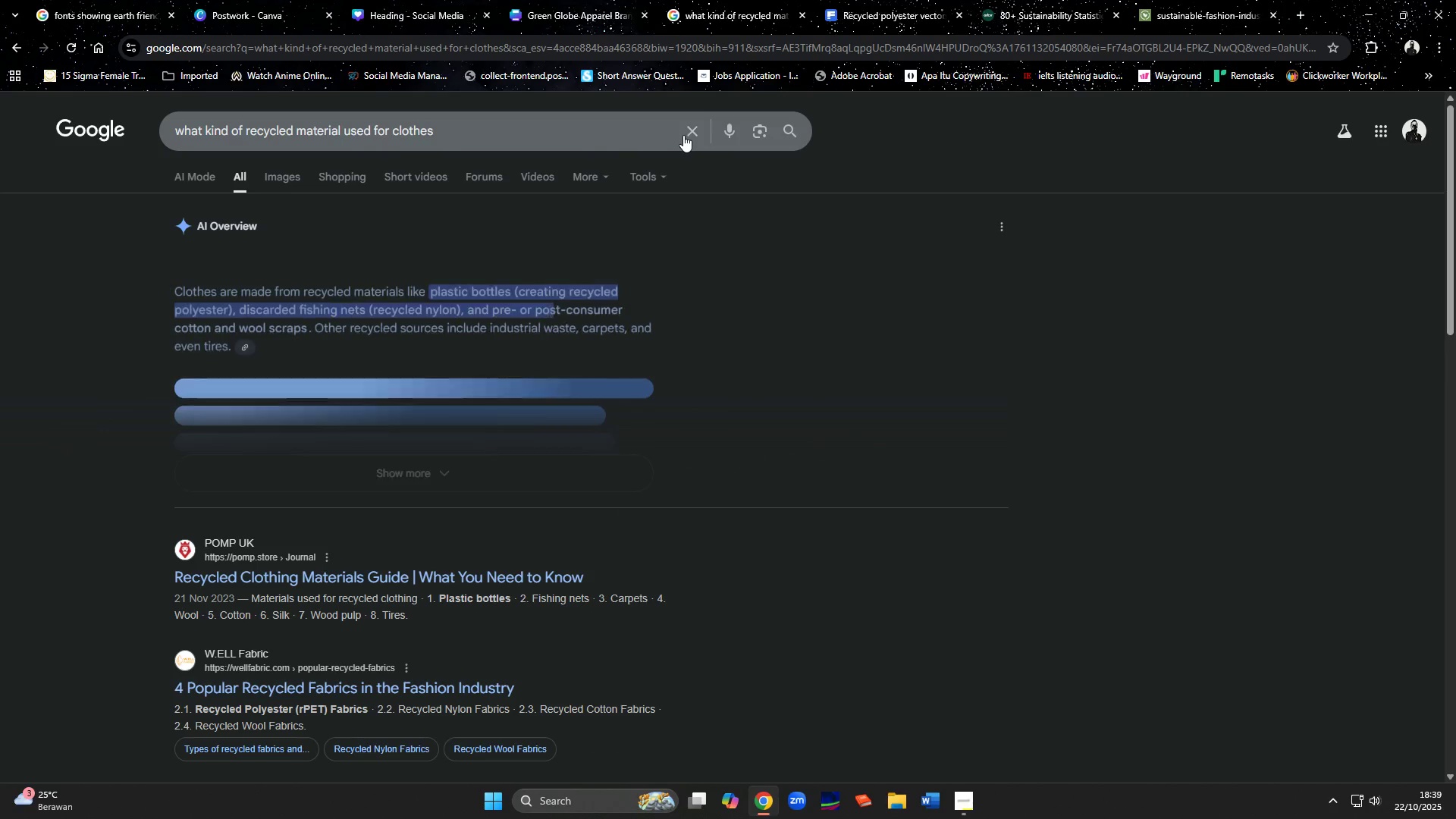 
left_click([397, 0])
 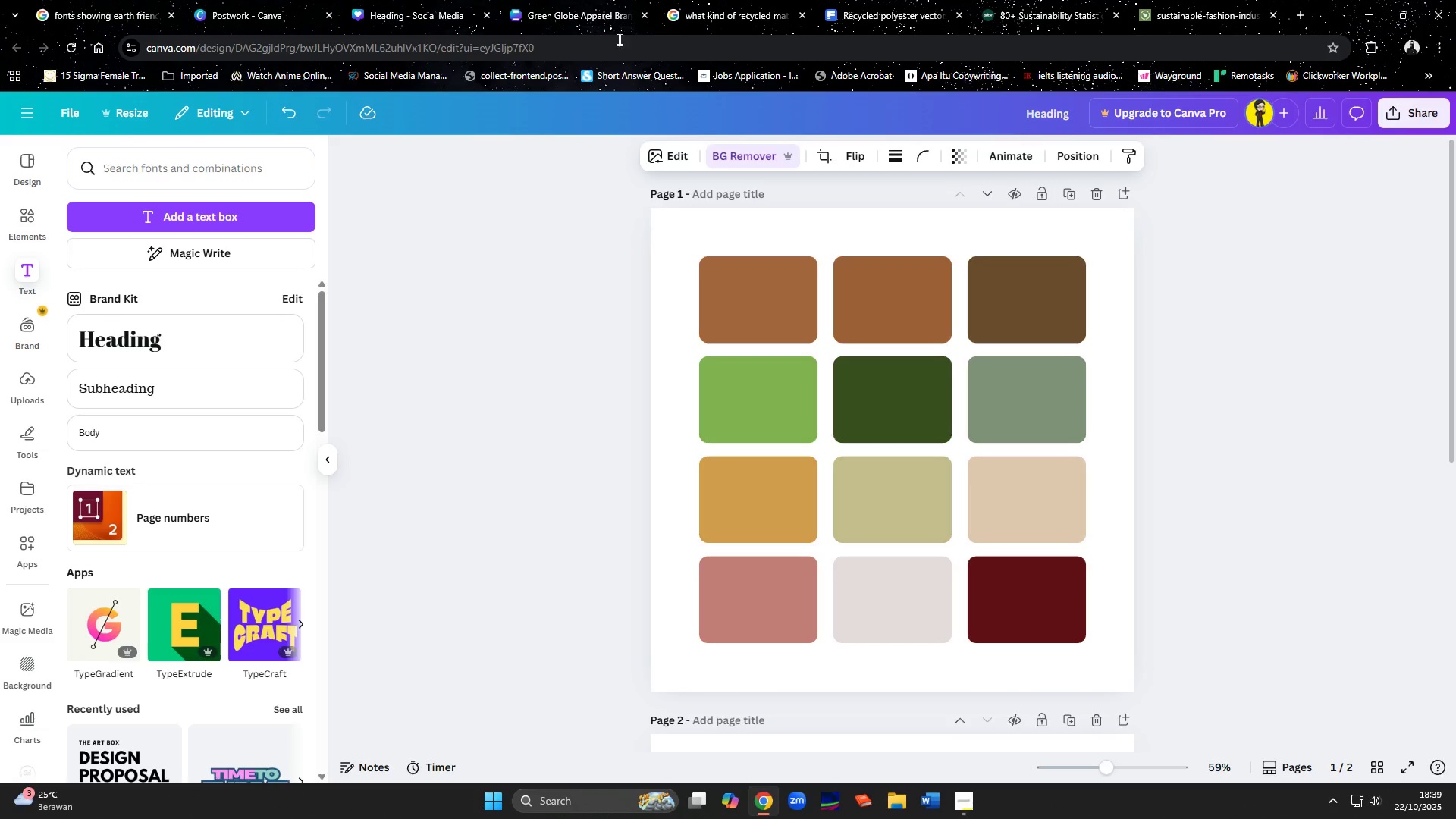 
left_click([589, 0])
 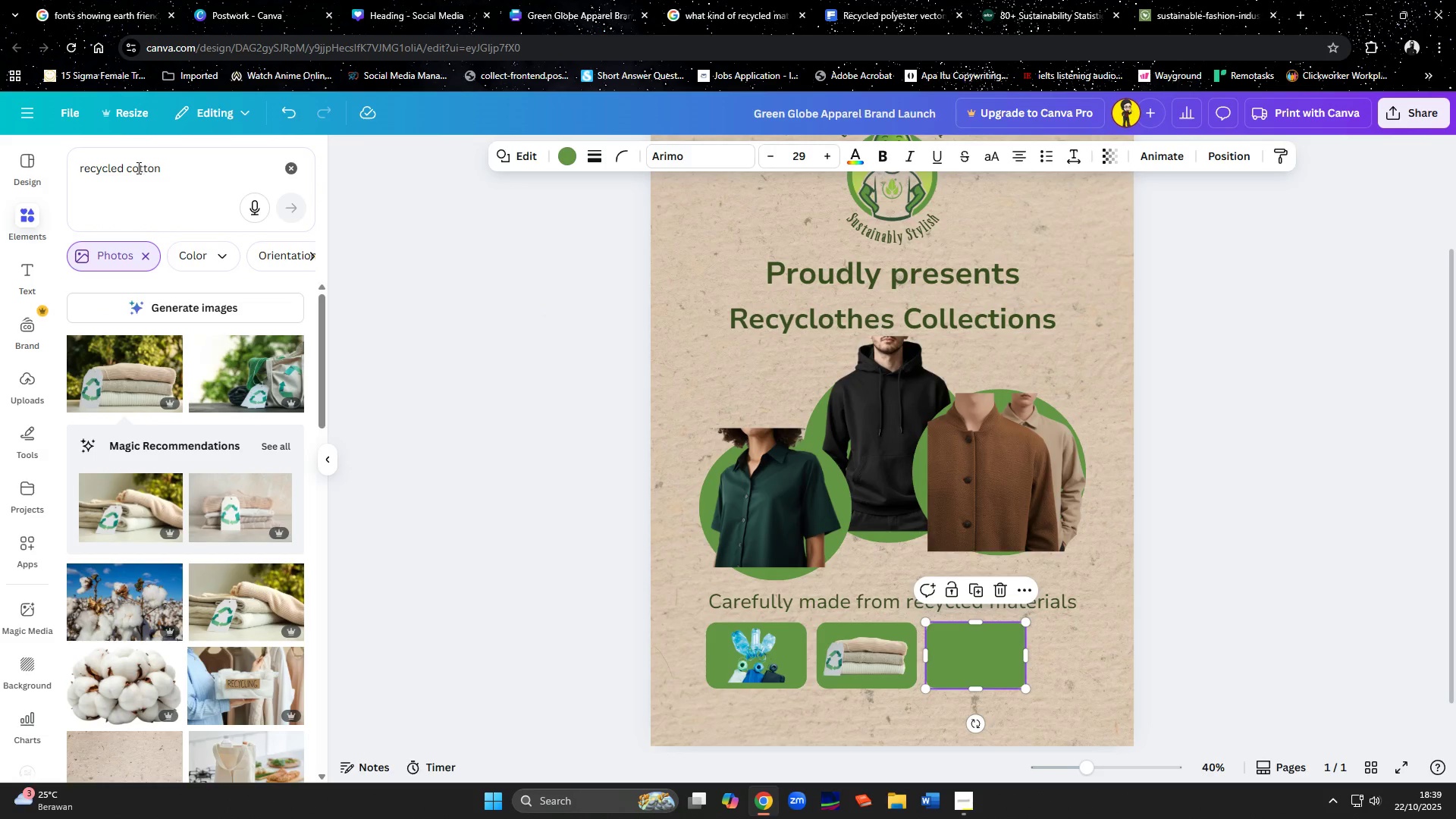 
left_click_drag(start_coordinate=[128, 169], to_coordinate=[228, 169])
 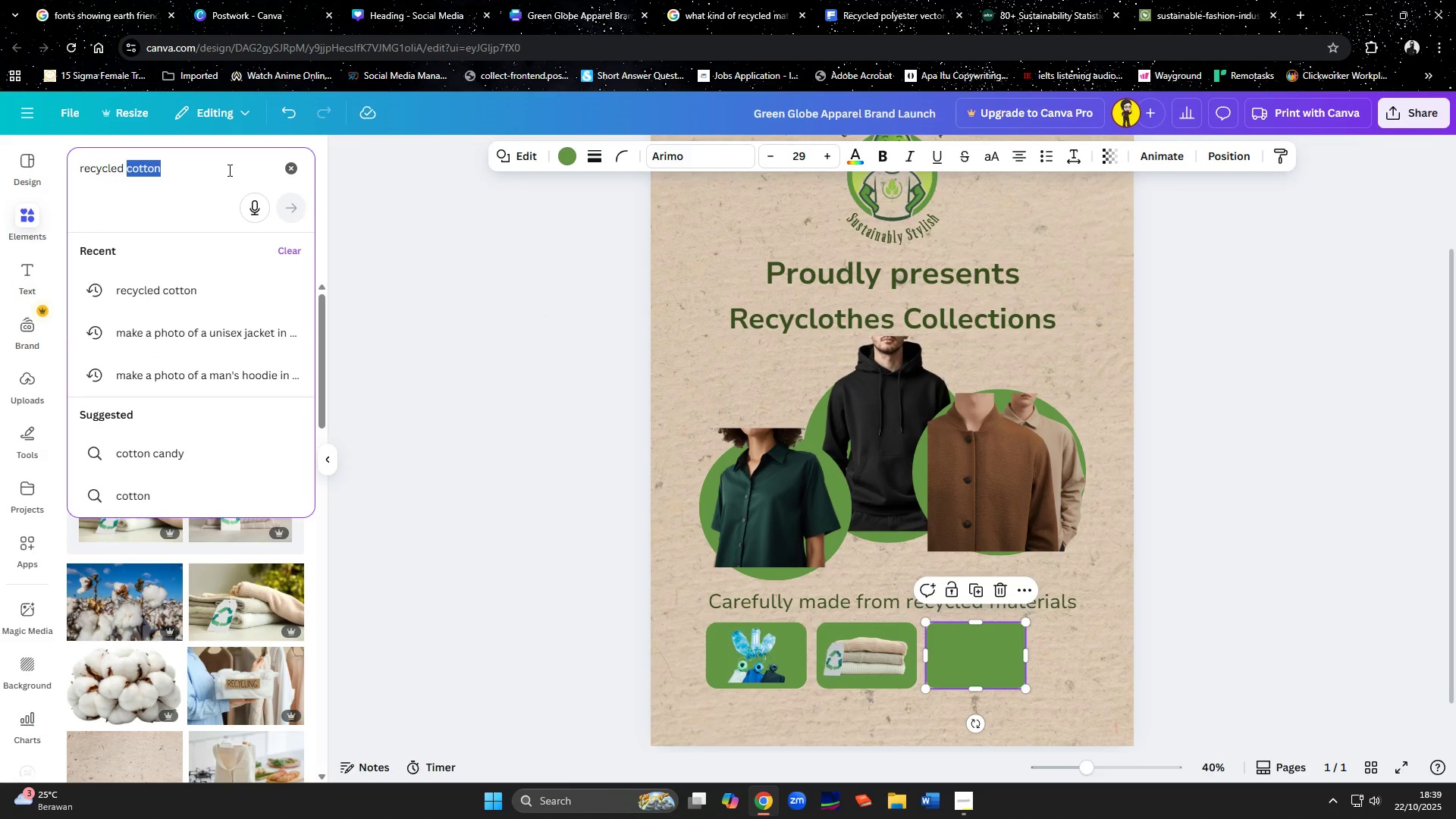 
type(nylon)
 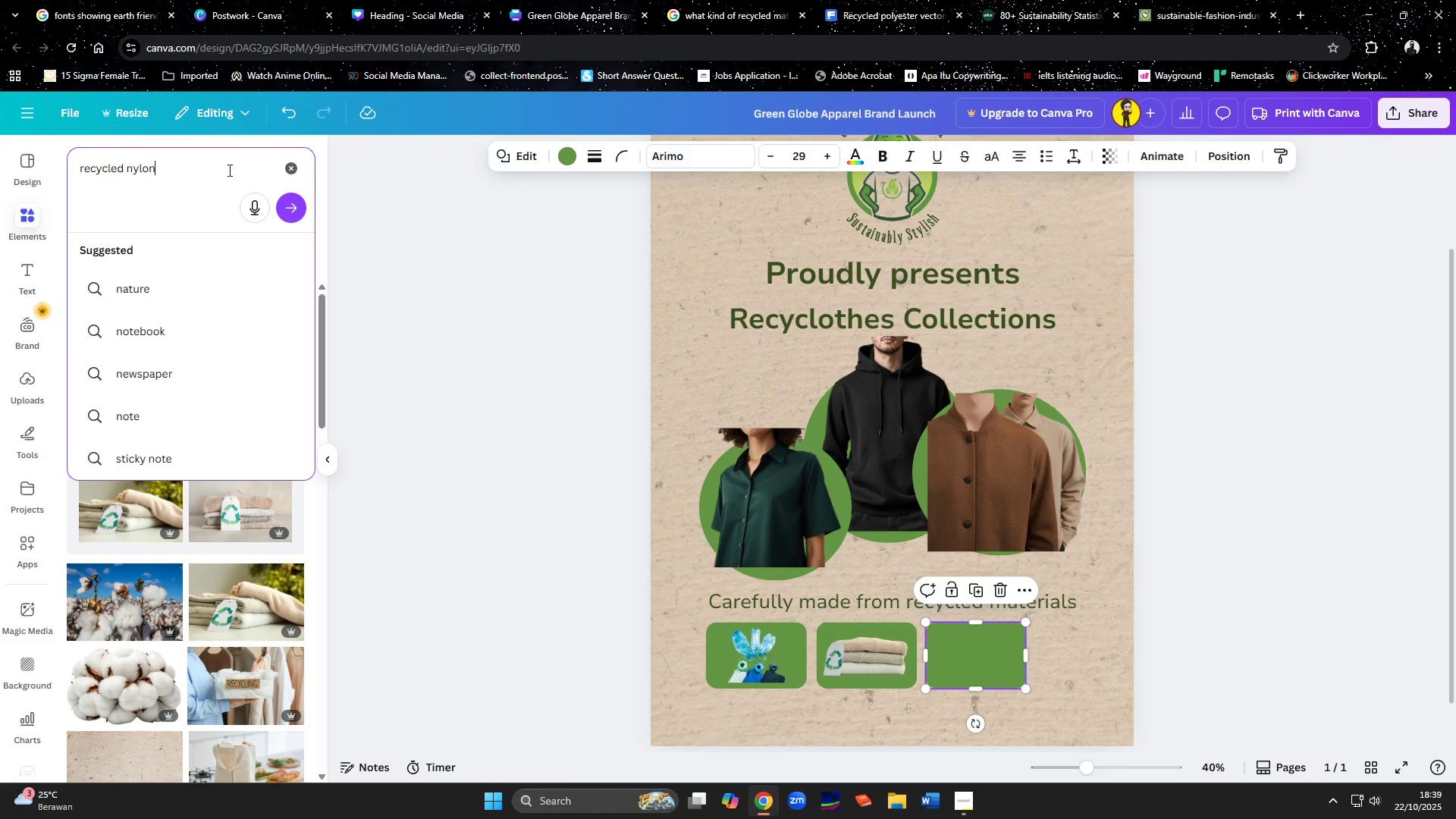 
key(Enter)
 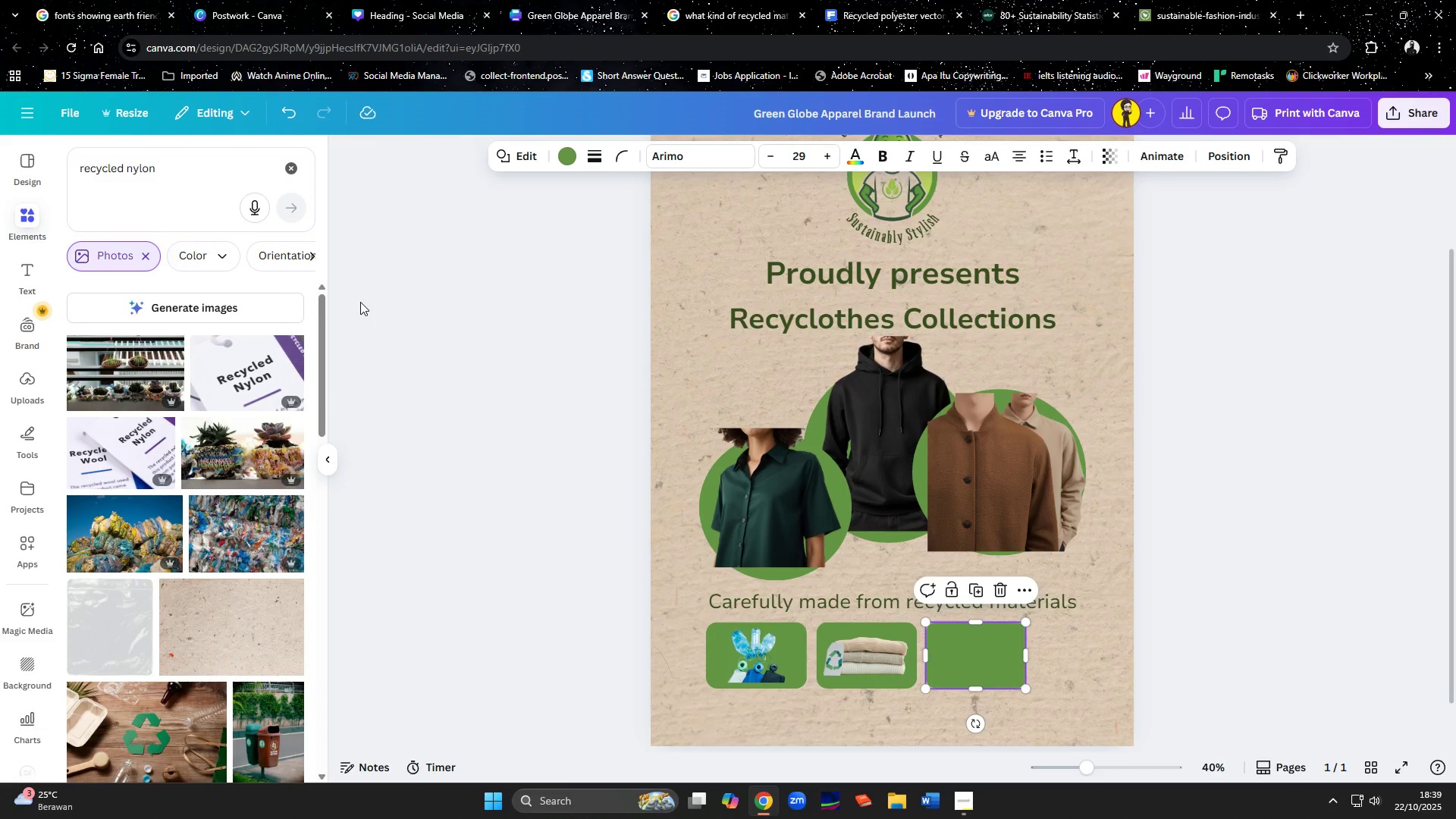 
mouse_move([291, 409])
 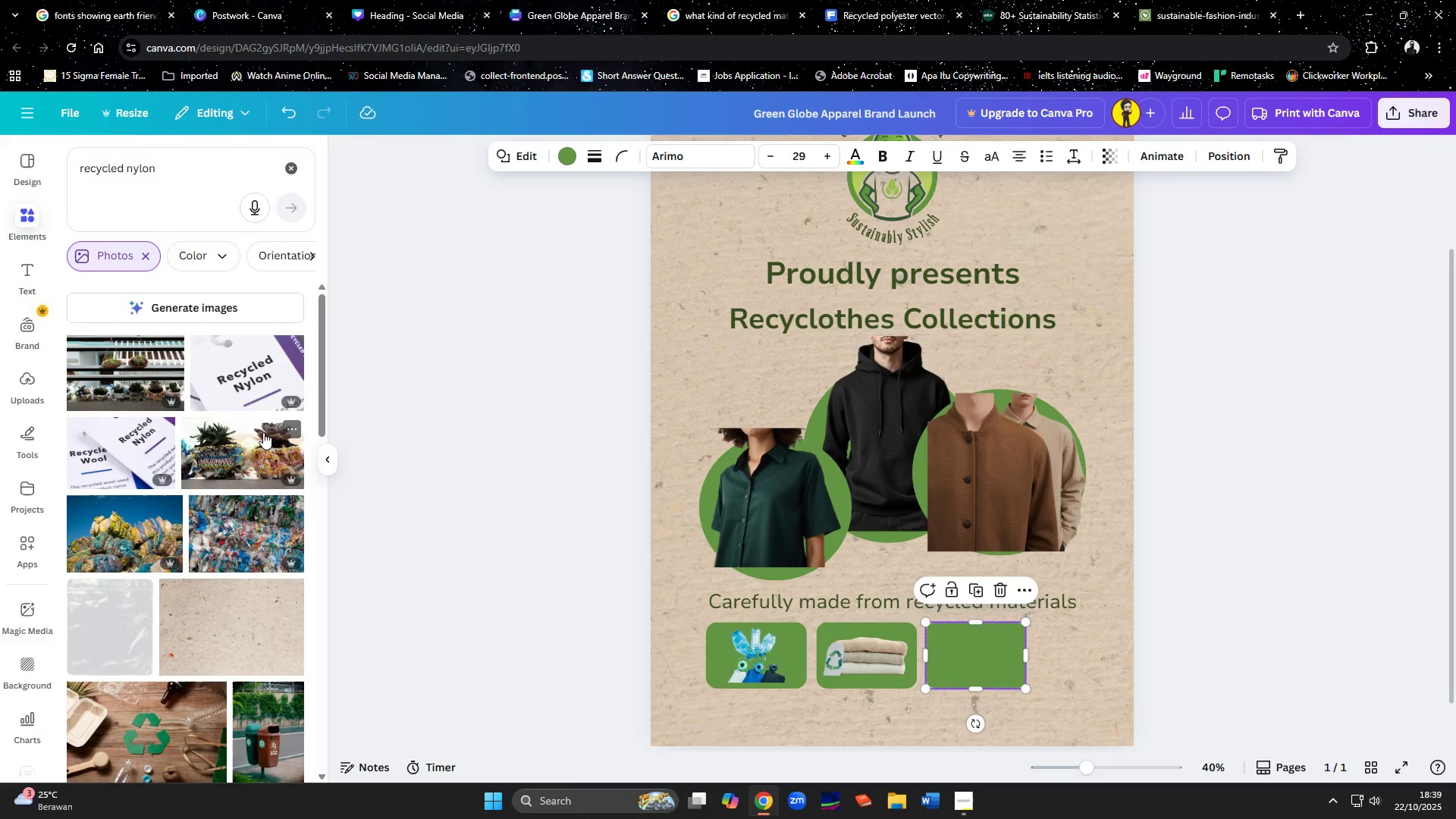 
scroll: coordinate [119, 378], scroll_direction: down, amount: 10.0
 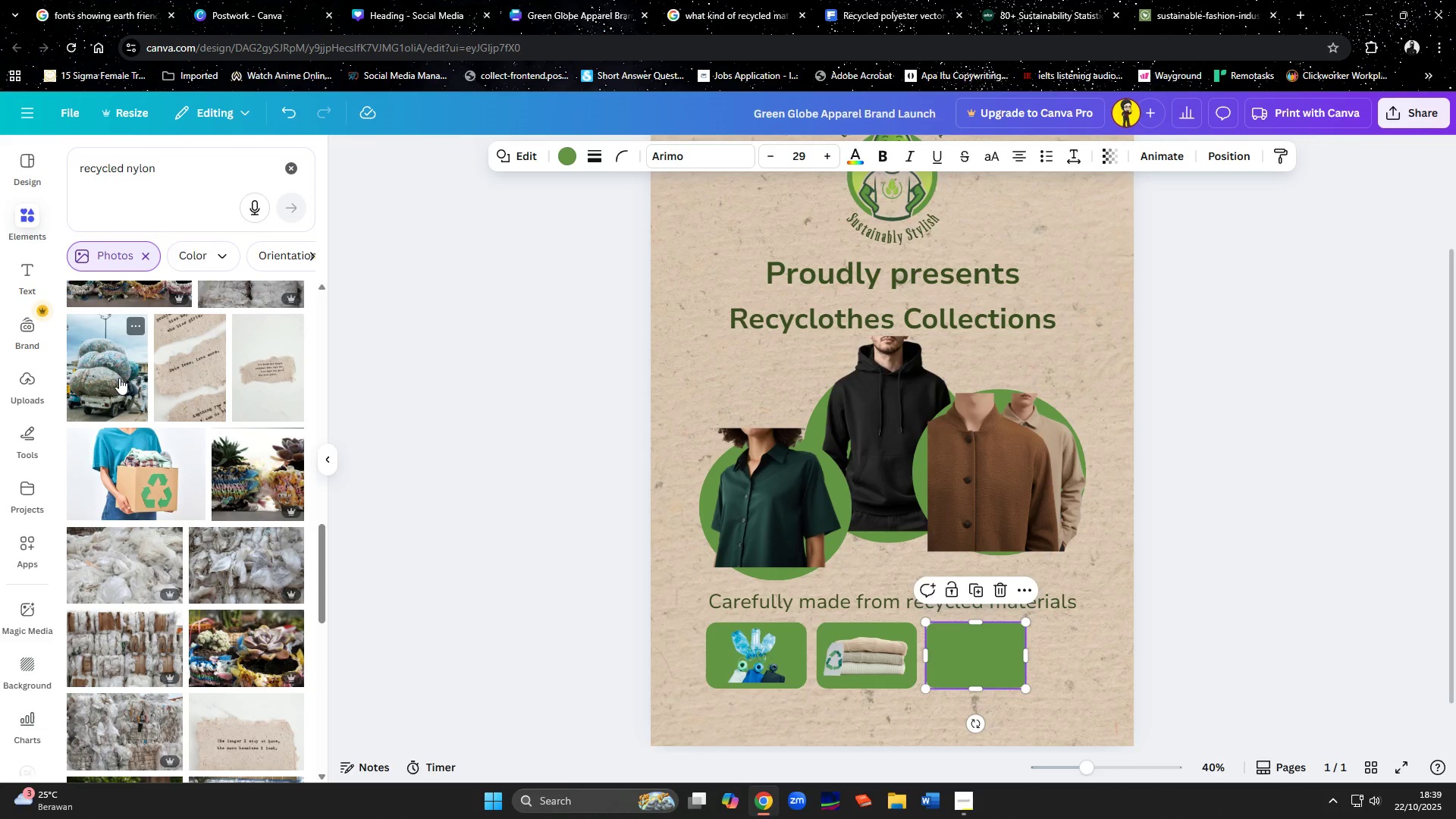 
scroll: coordinate [114, 487], scroll_direction: down, amount: 2.0
 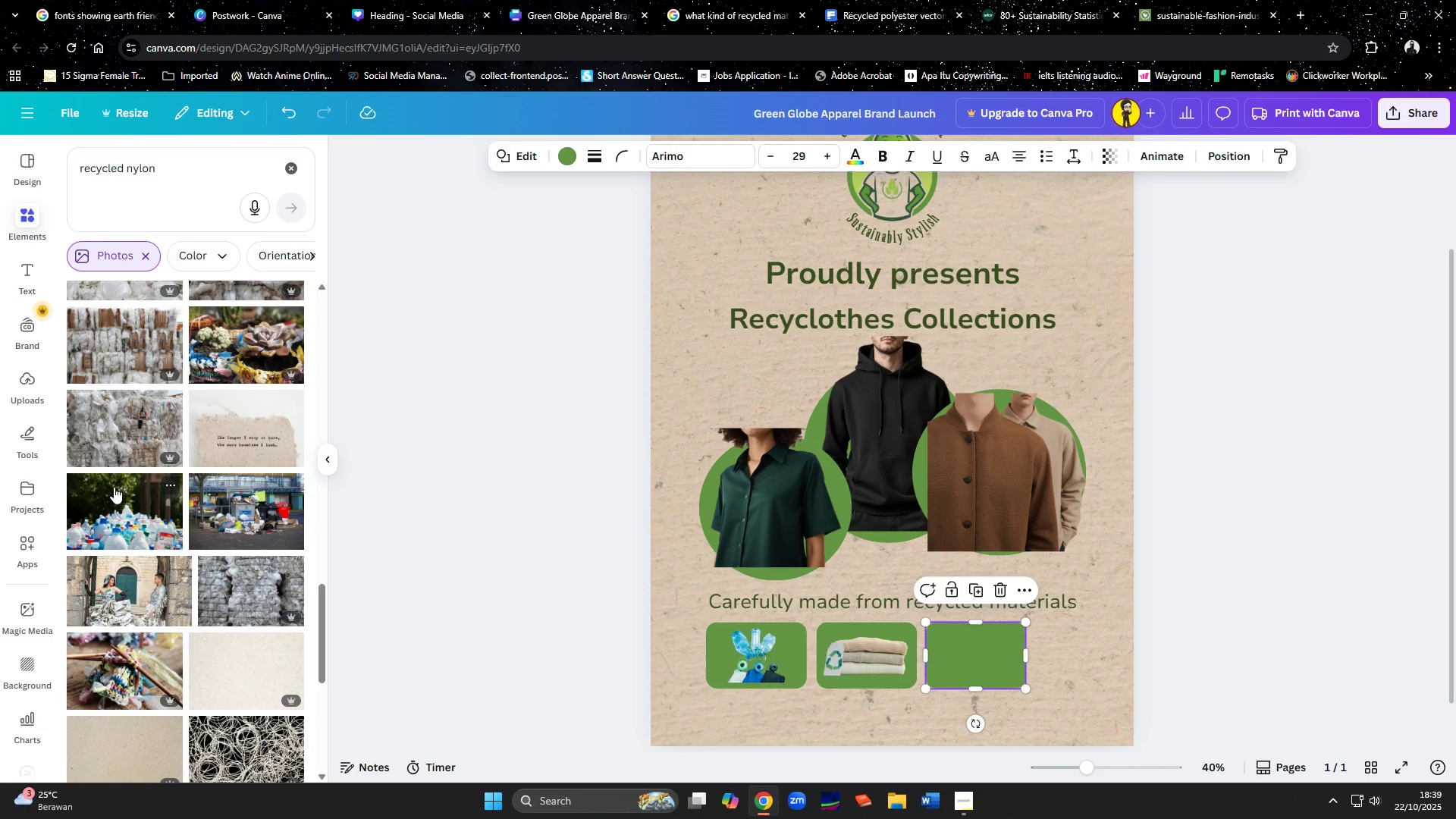 
scroll: coordinate [114, 487], scroll_direction: up, amount: 2.0
 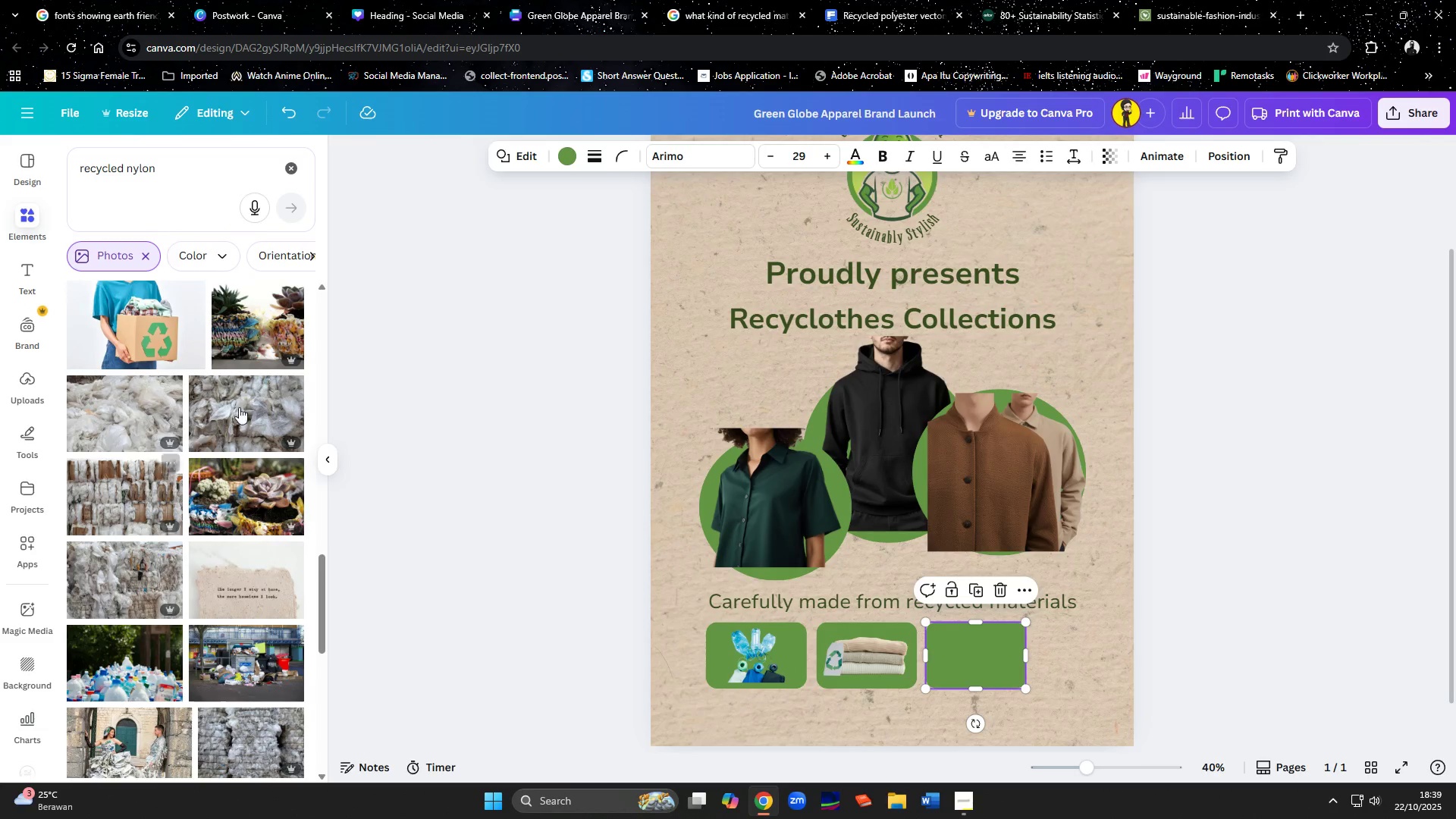 
left_click([259, 399])
 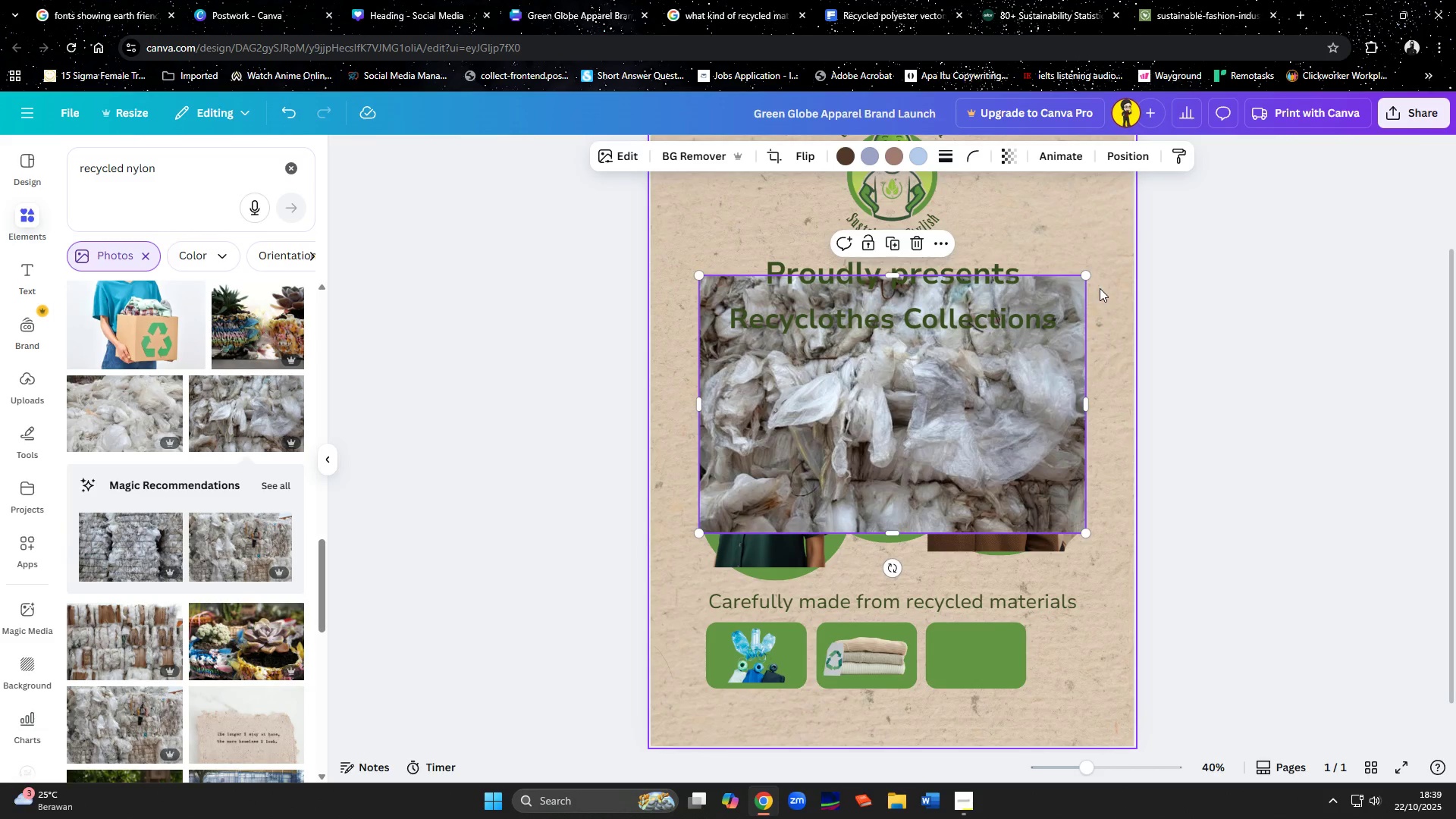 
left_click_drag(start_coordinate=[1089, 278], to_coordinate=[836, 558])
 